 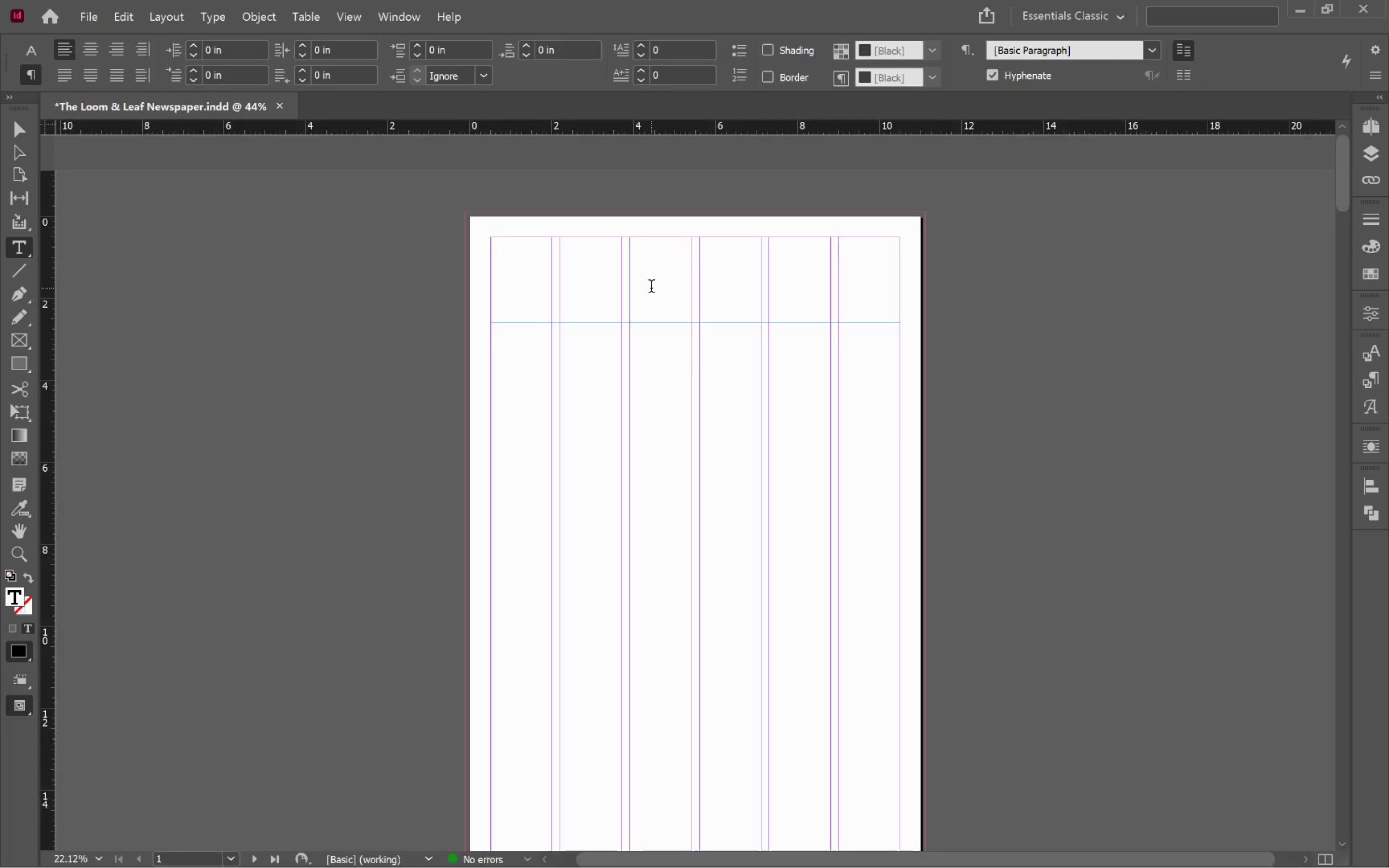 
key(Control+V)
 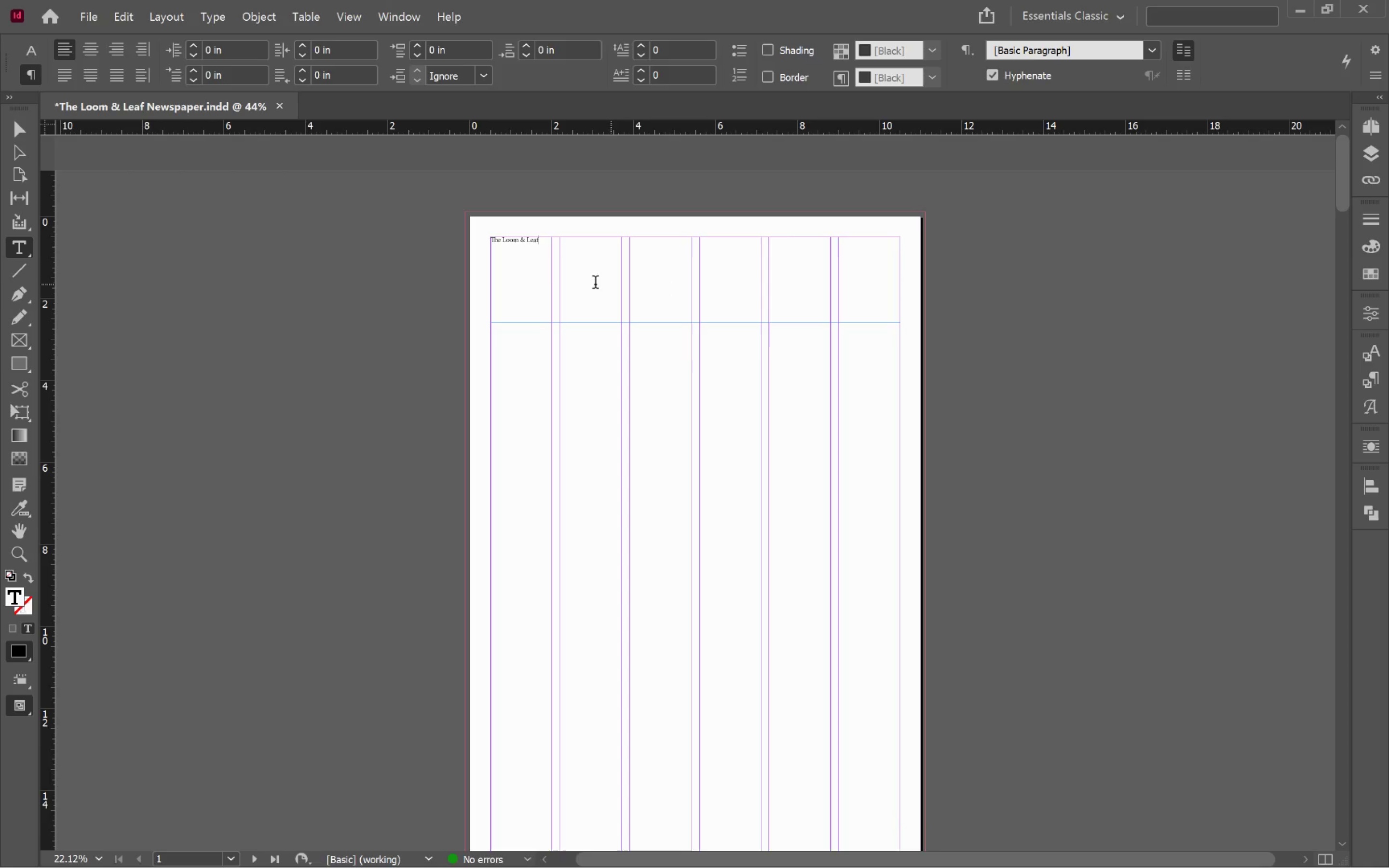 
left_click_drag(start_coordinate=[558, 266], to_coordinate=[383, 254])
 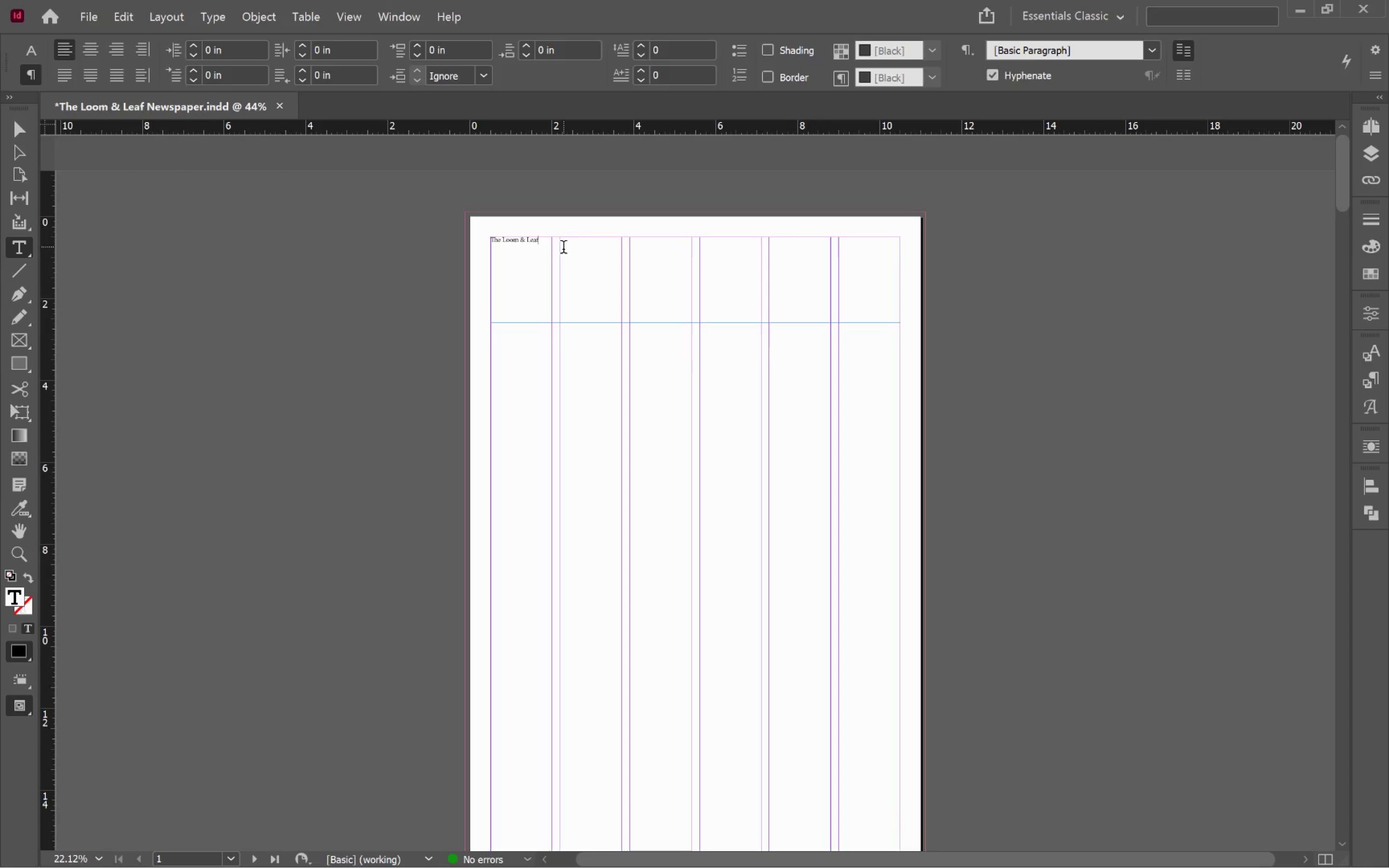 
left_click_drag(start_coordinate=[565, 251], to_coordinate=[461, 246])
 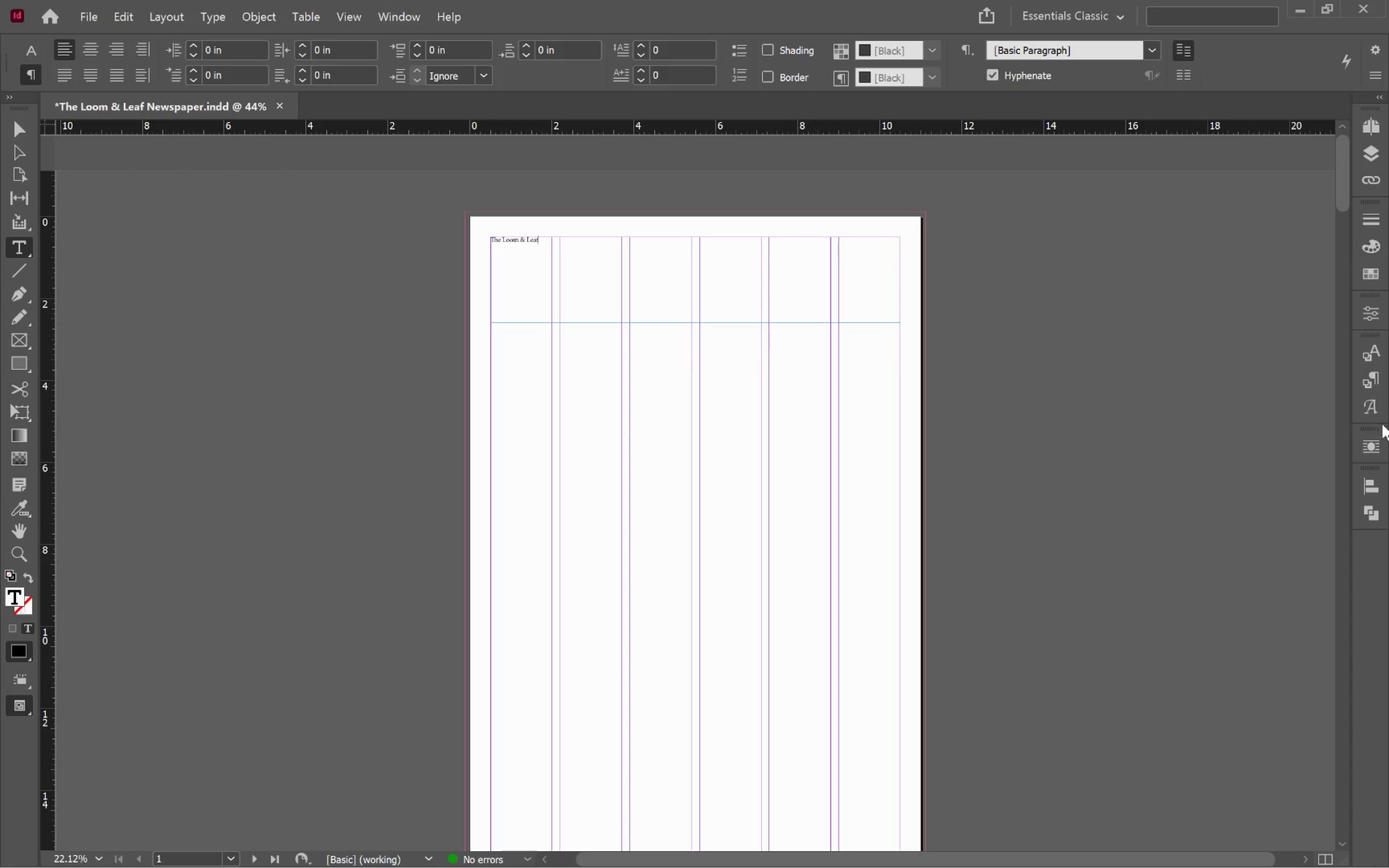 
left_click([1372, 375])
 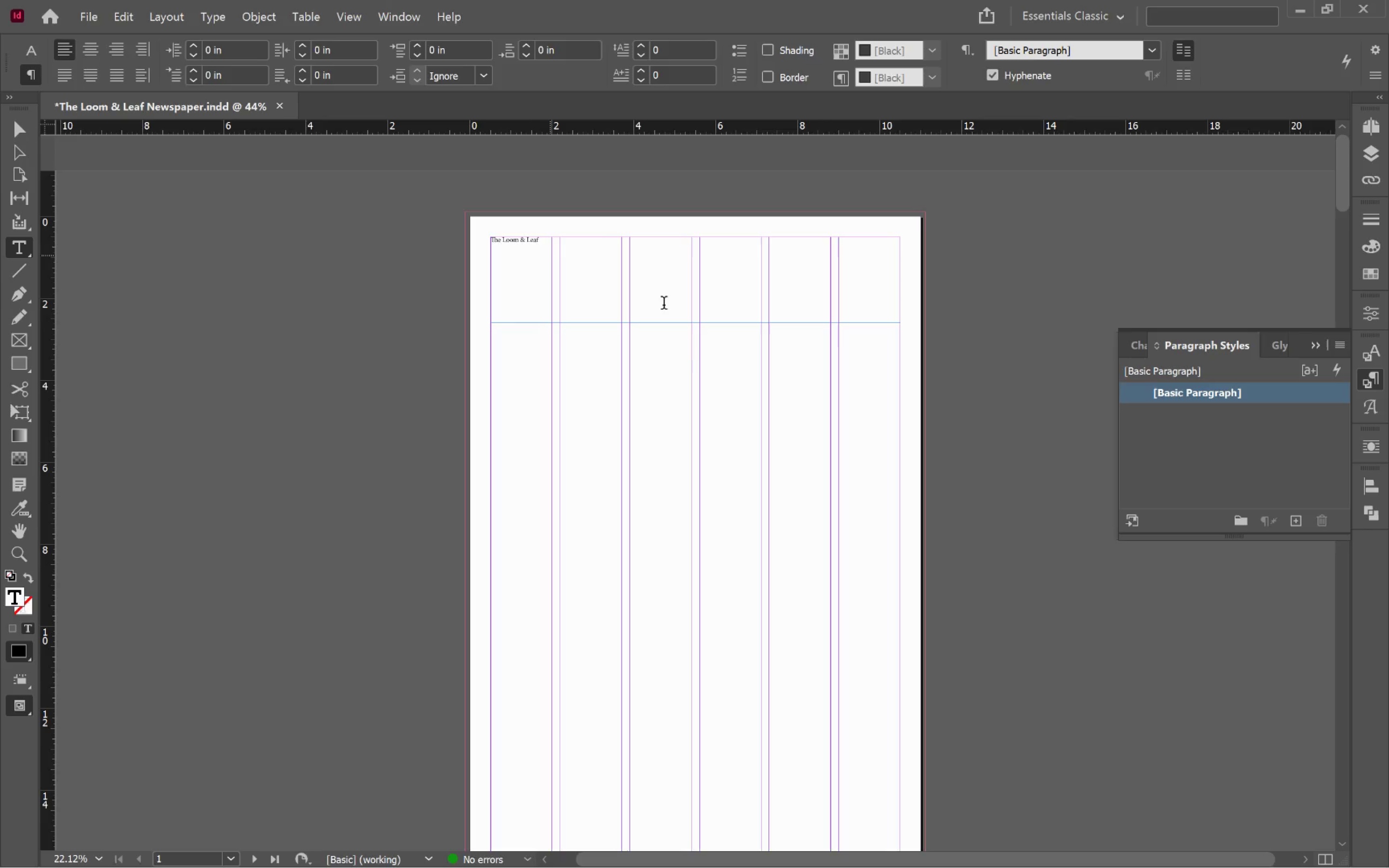 
left_click([1295, 516])
 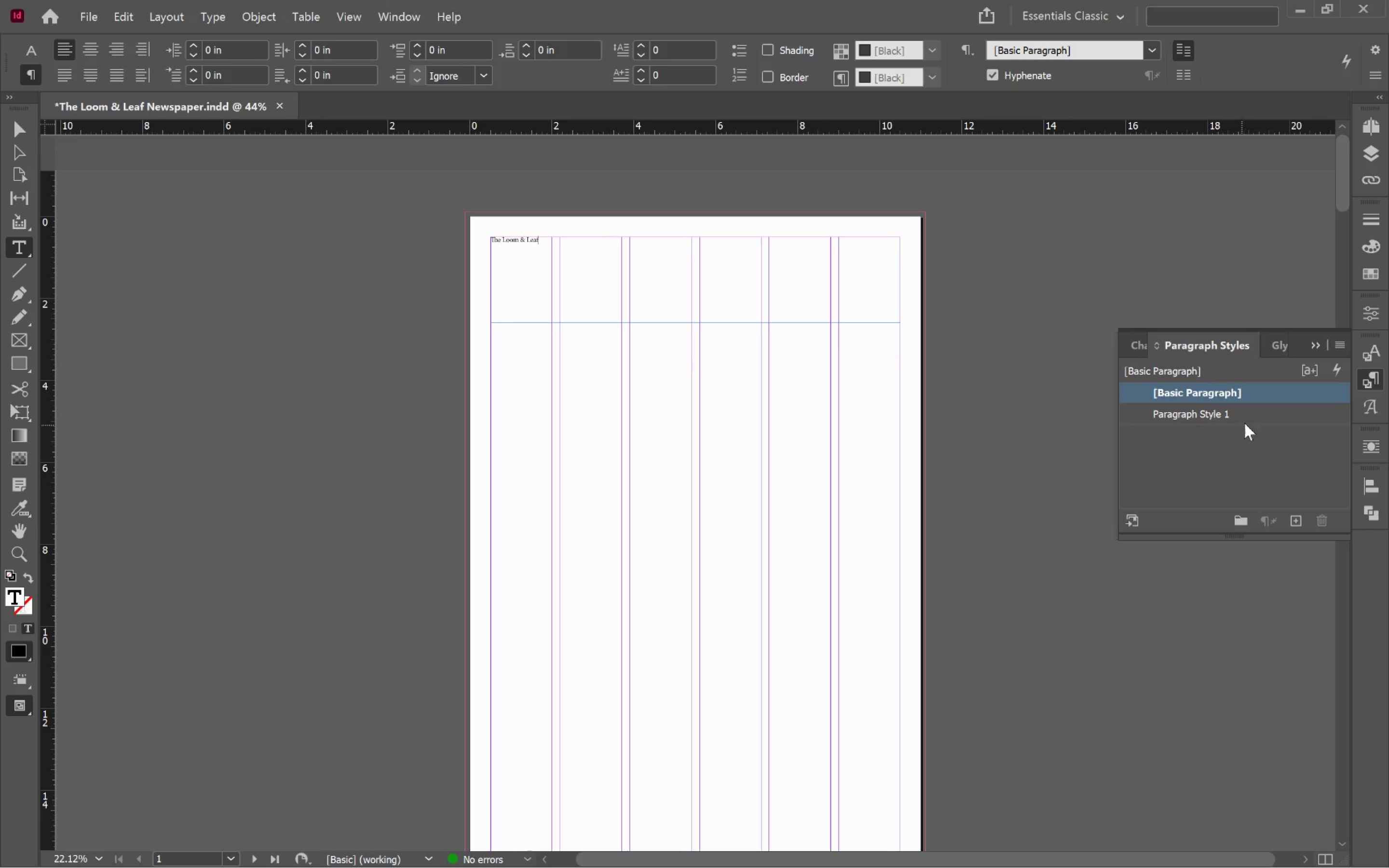 
left_click([1263, 411])
 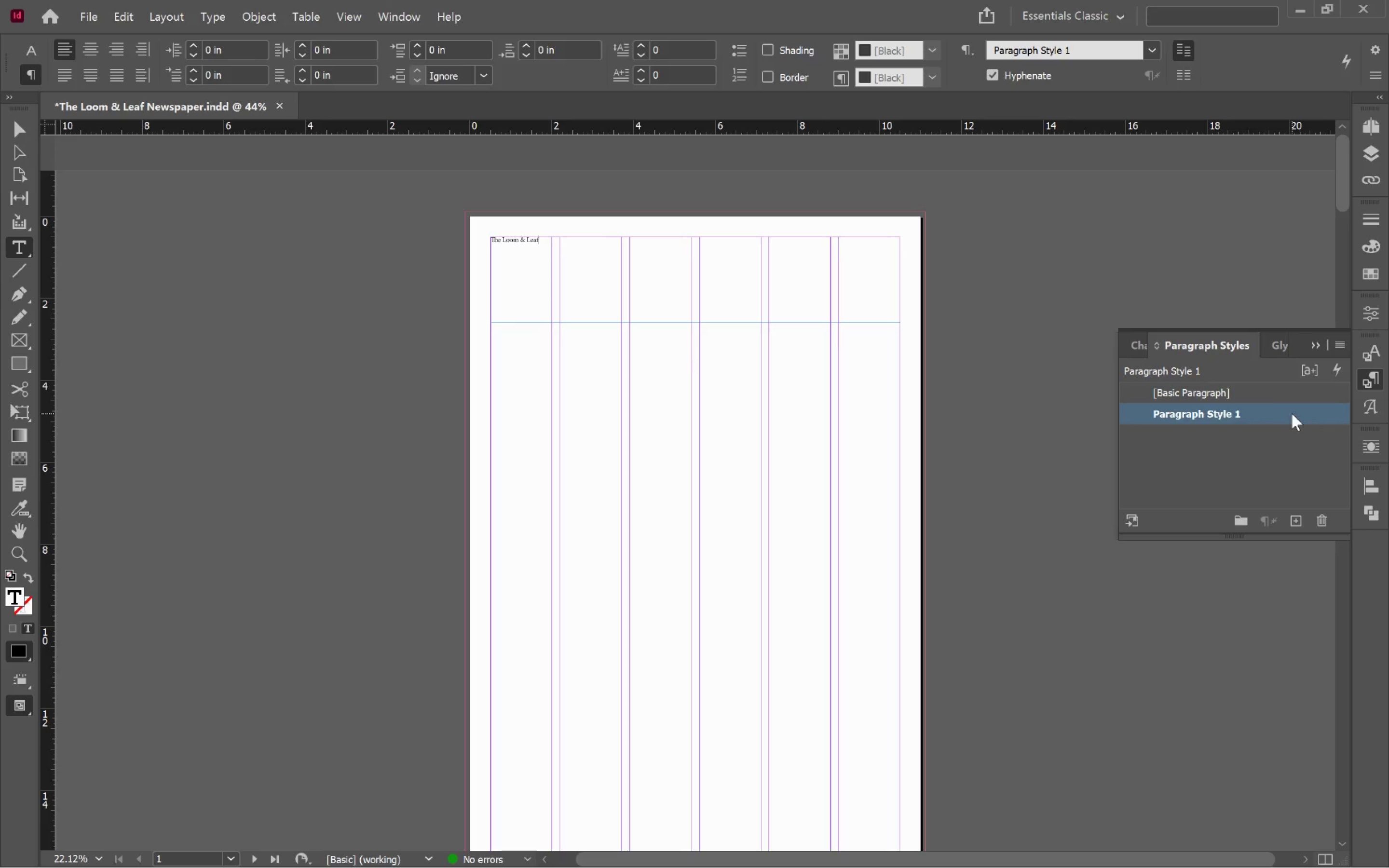 
double_click([1292, 413])
 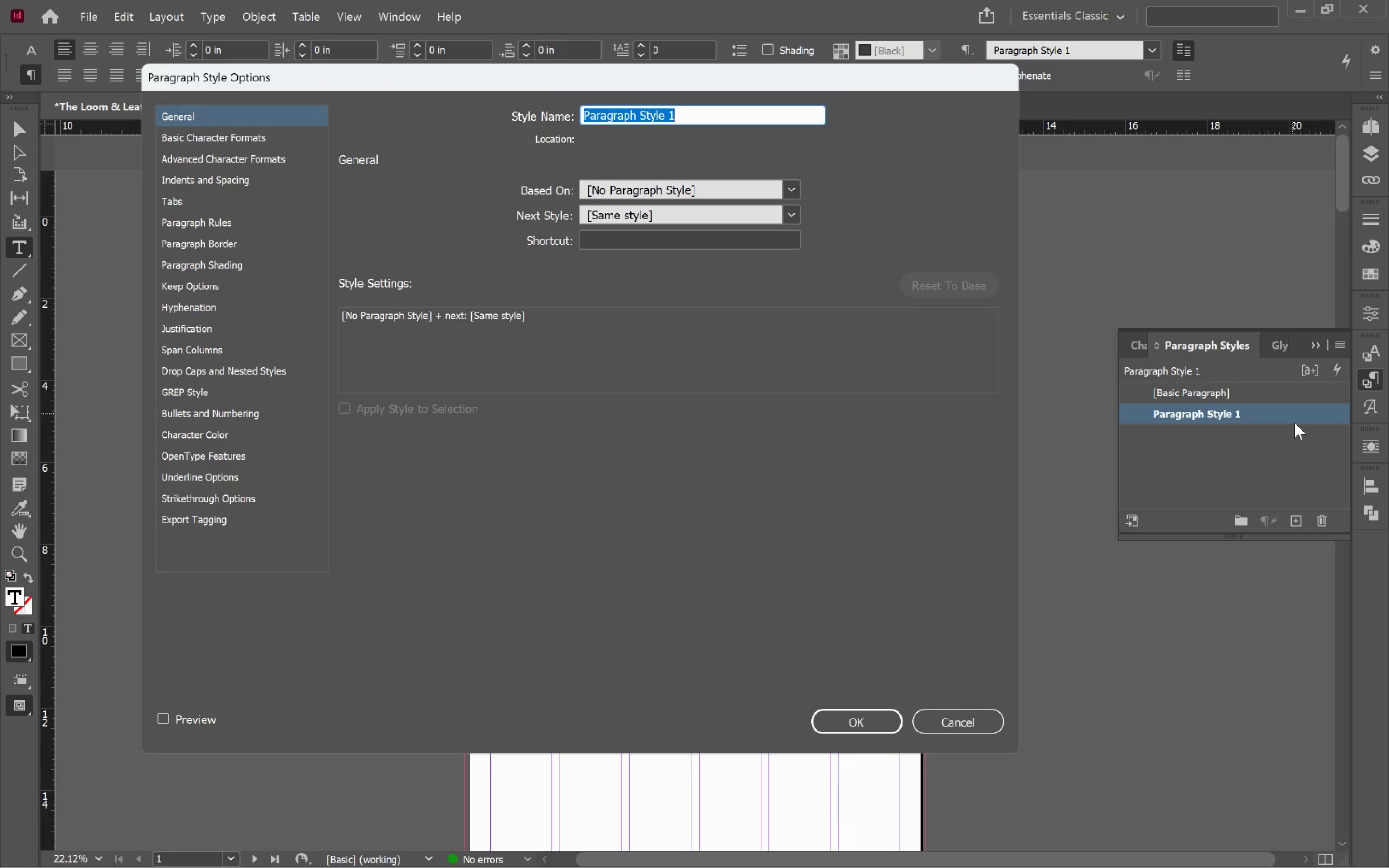 
type(Main Heda)
key(Backspace)
key(Backspace)
type(ader)
 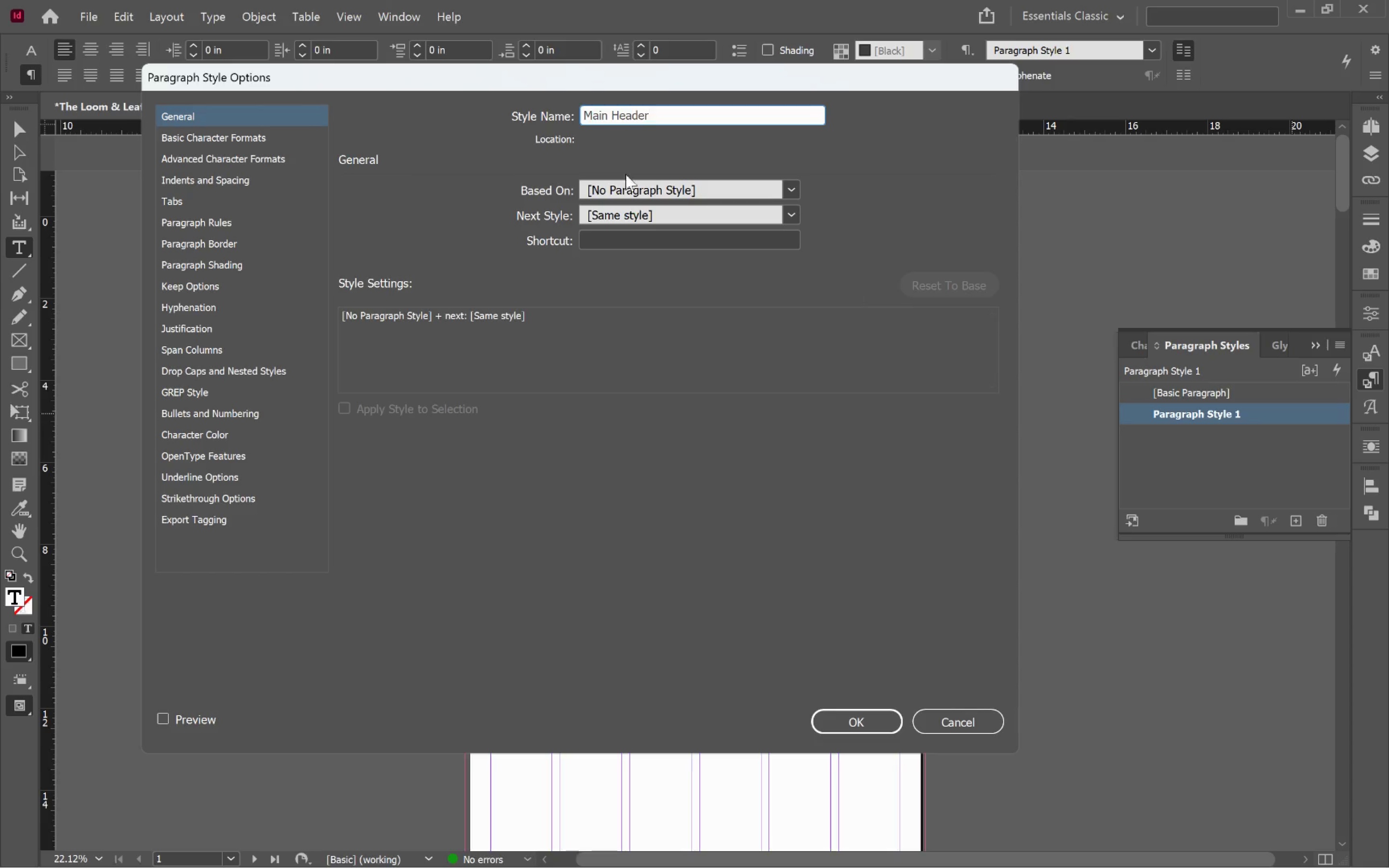 
triple_click([498, 191])
 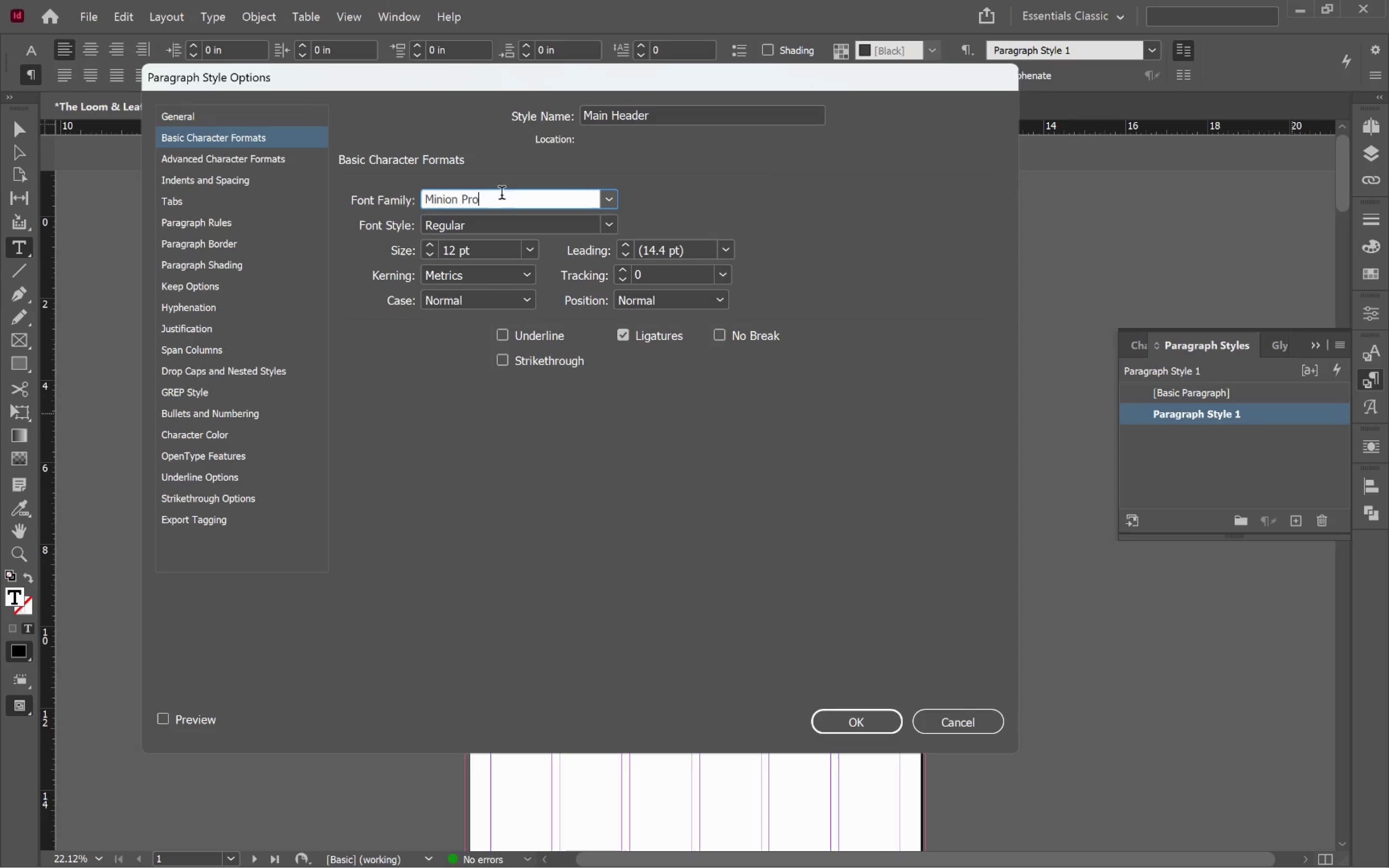 
triple_click([502, 195])
 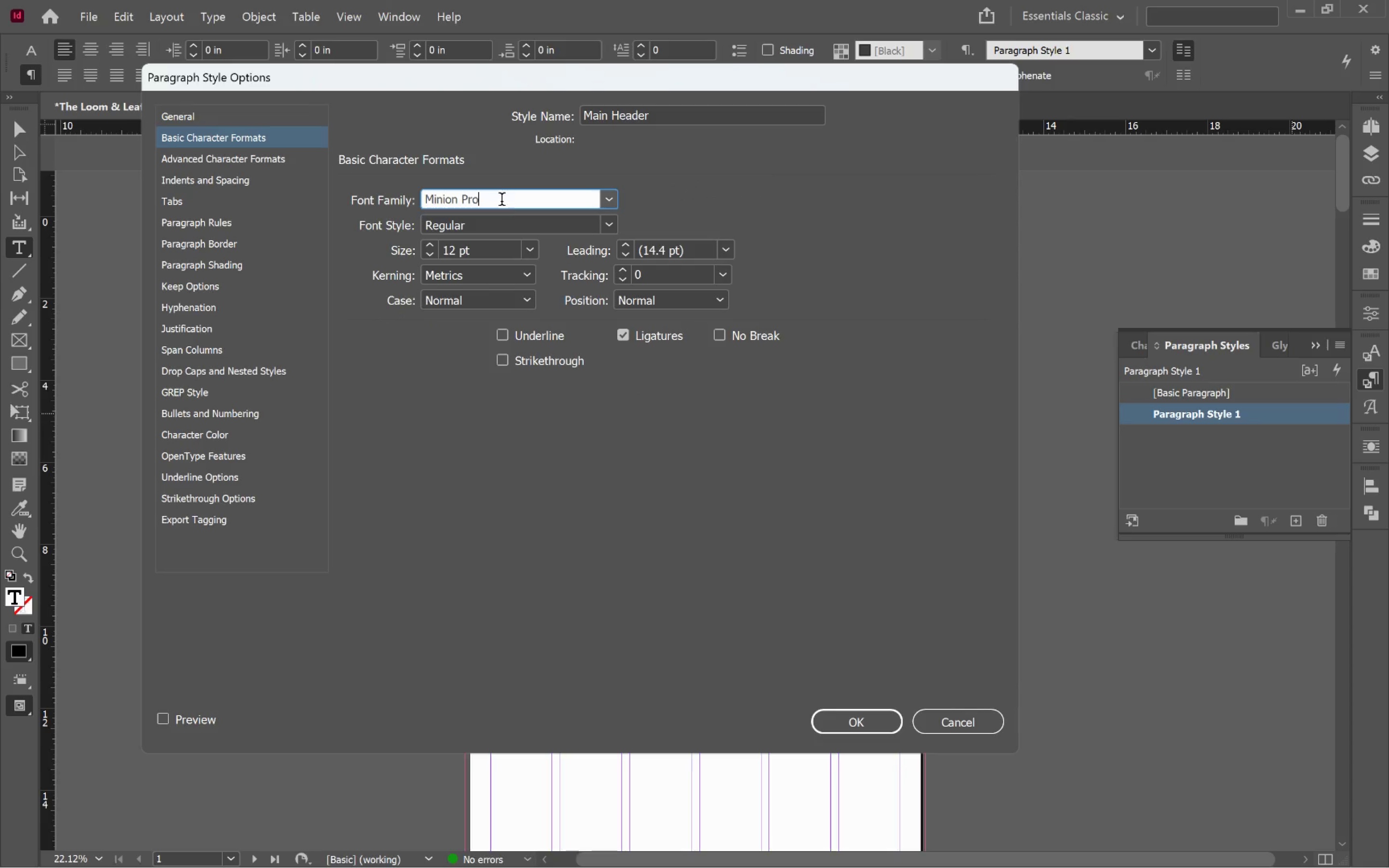 
left_click_drag(start_coordinate=[502, 201], to_coordinate=[362, 198])
 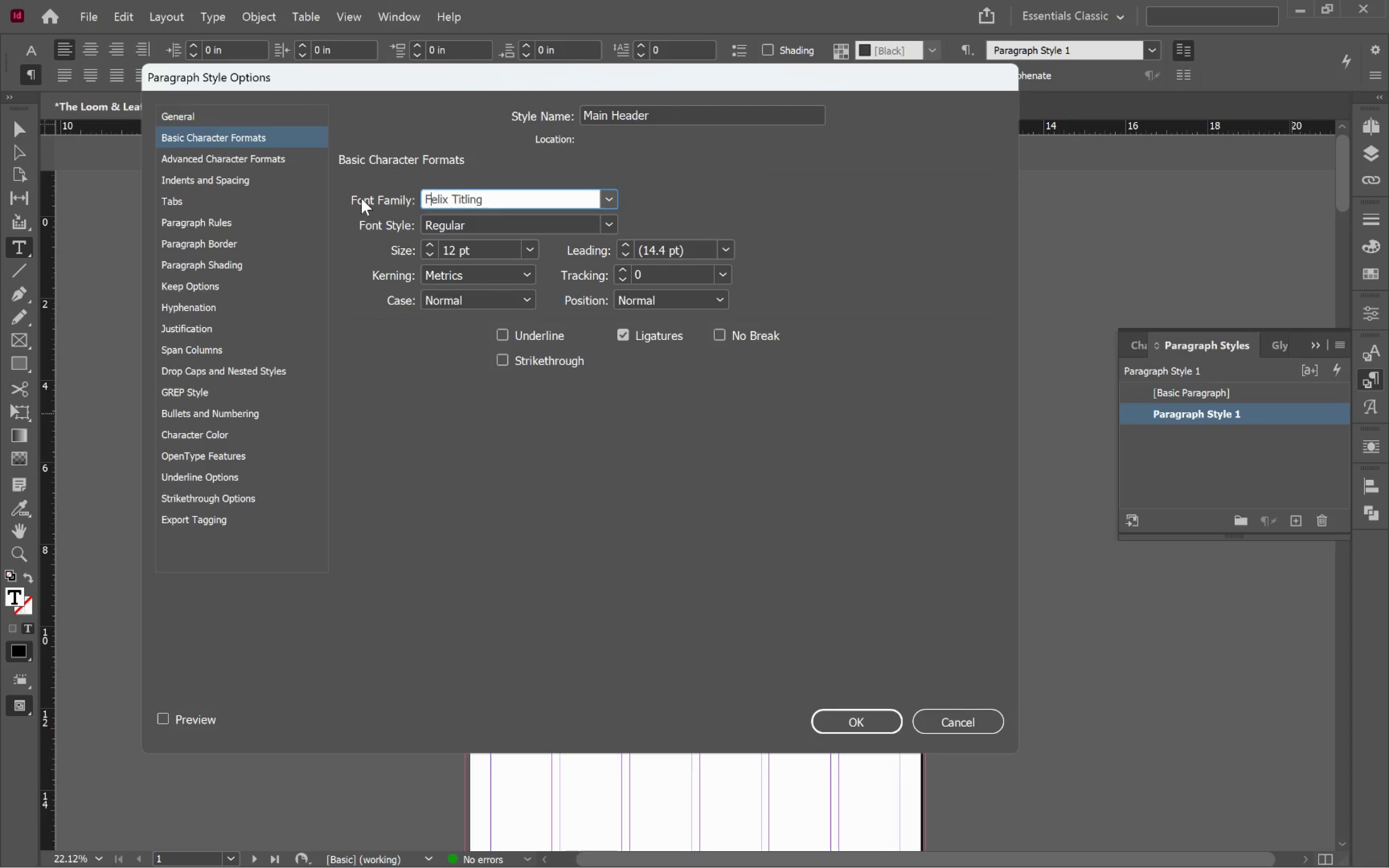 
type(frau)
key(Tab)
 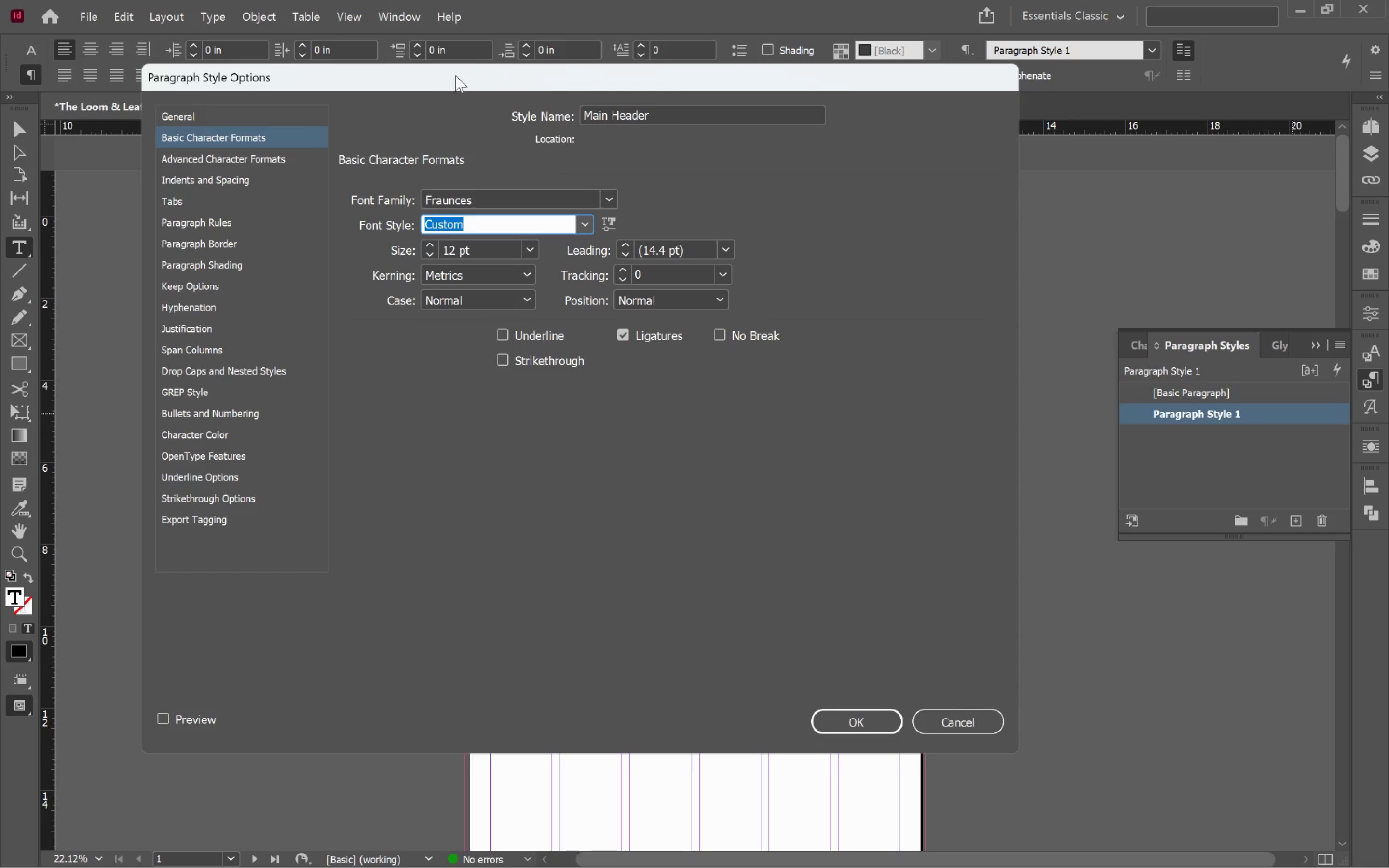 
left_click_drag(start_coordinate=[445, 79], to_coordinate=[1051, 200])
 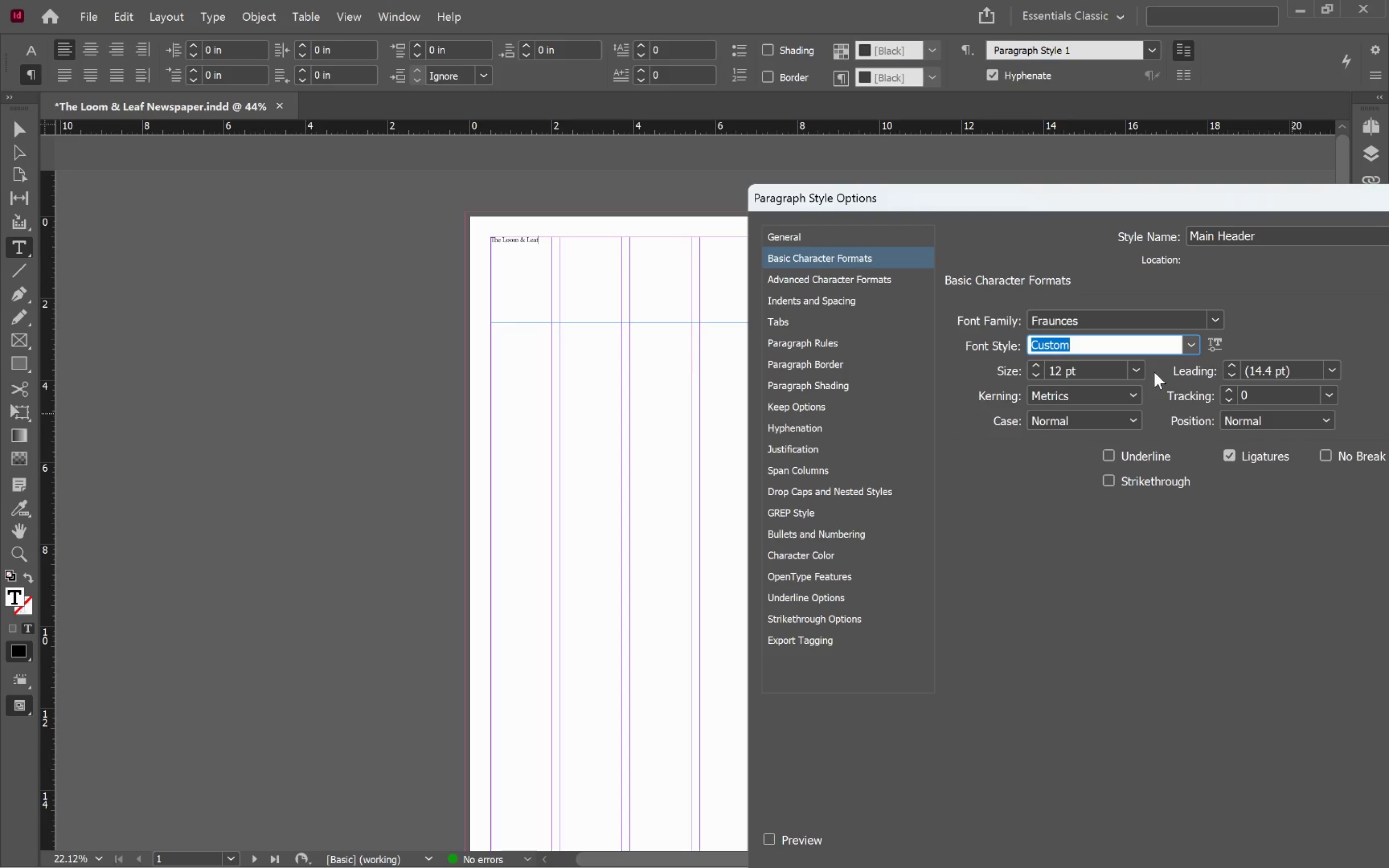 
left_click([1192, 346])
 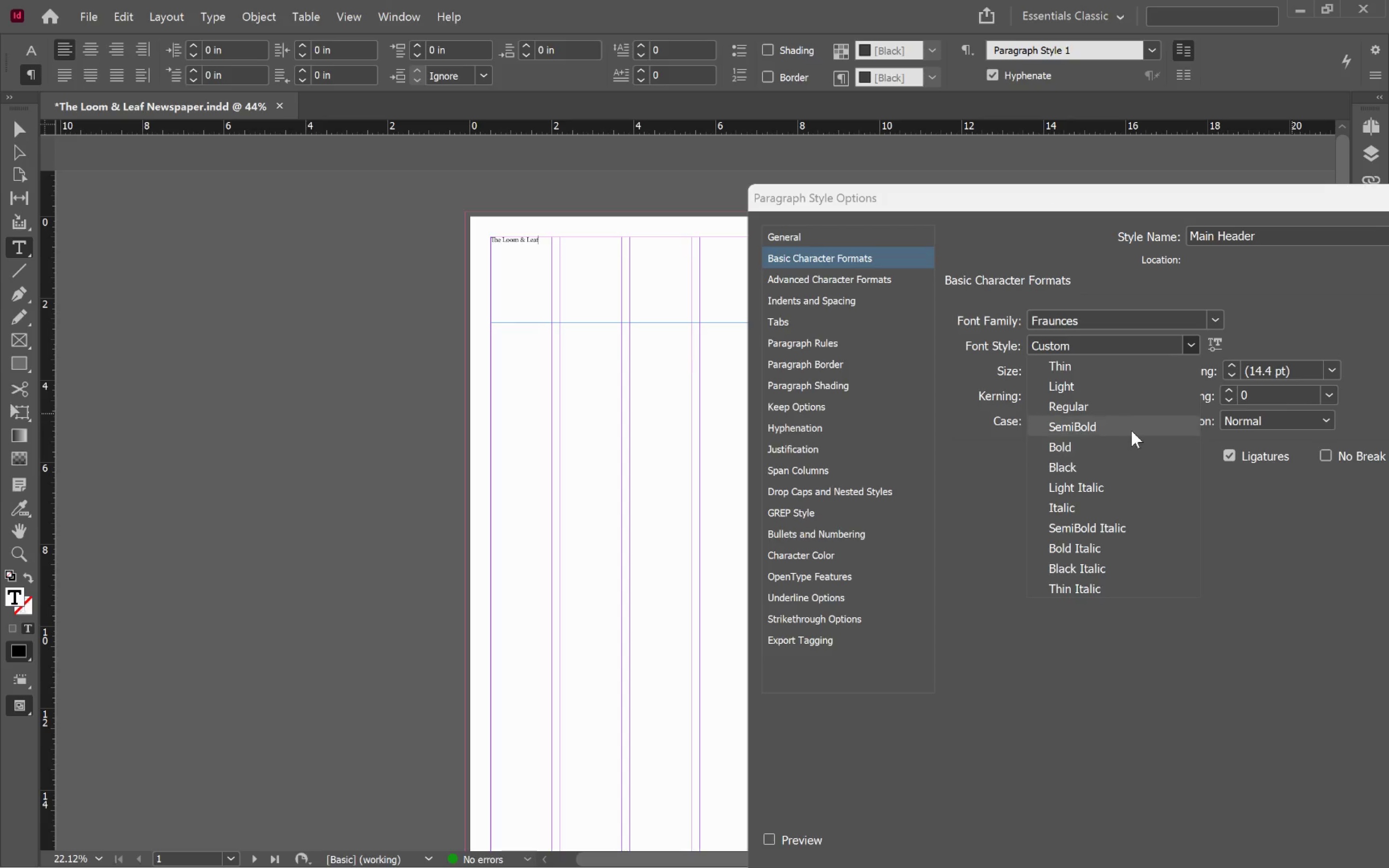 
left_click([1130, 422])
 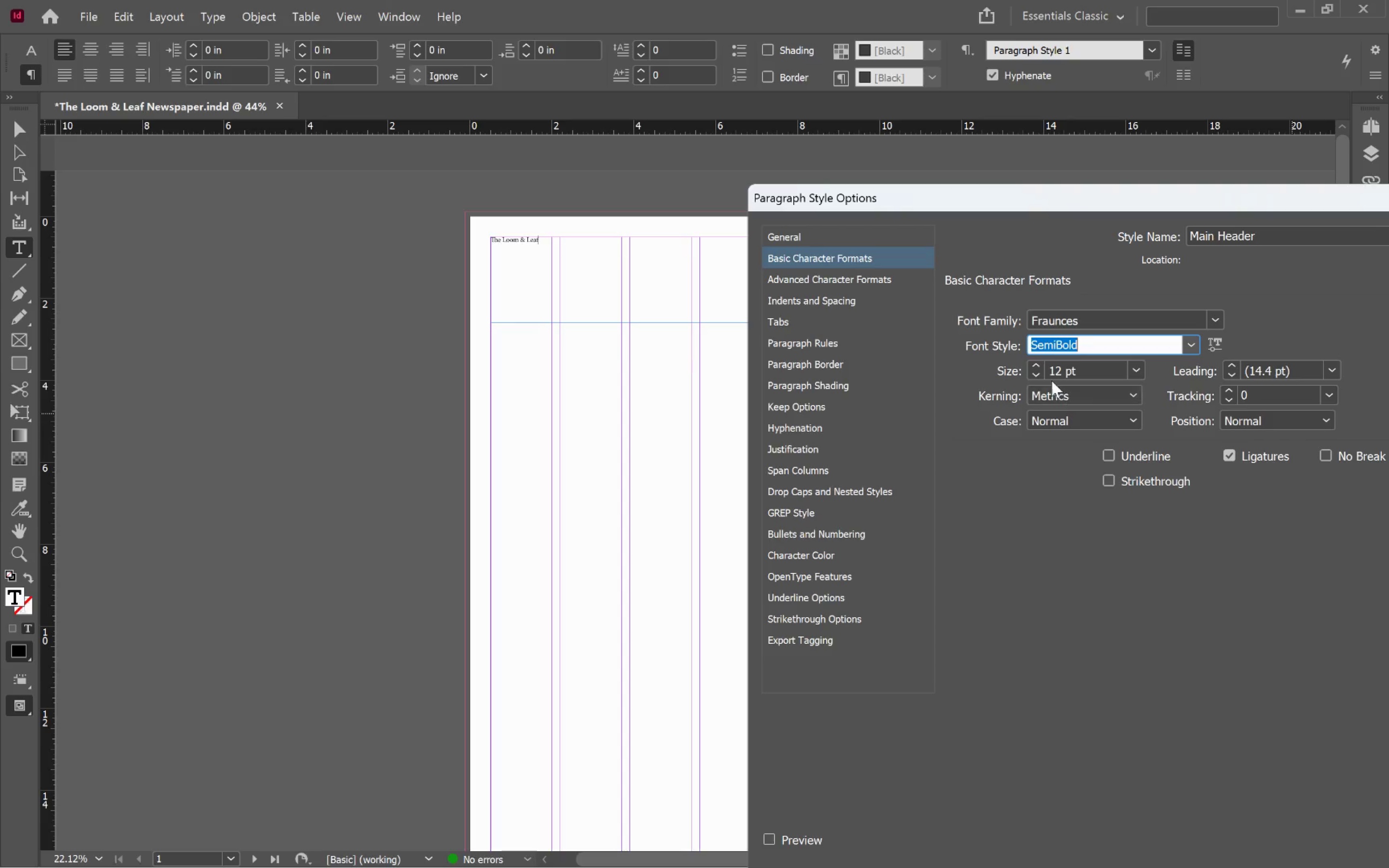 
hold_key(key=ShiftLeft, duration=1.92)
double_click([1038, 366])
 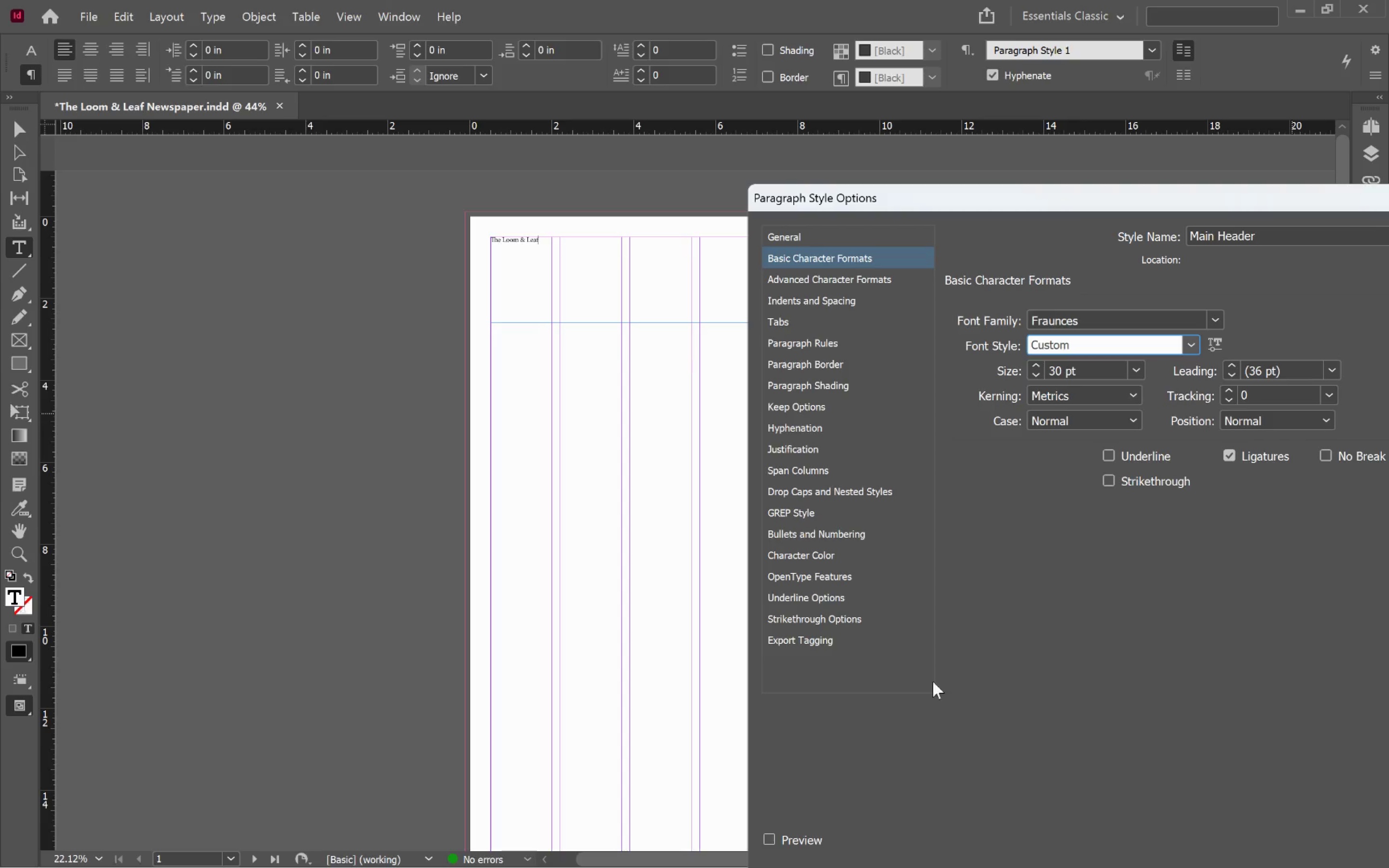 
left_click([803, 833])
 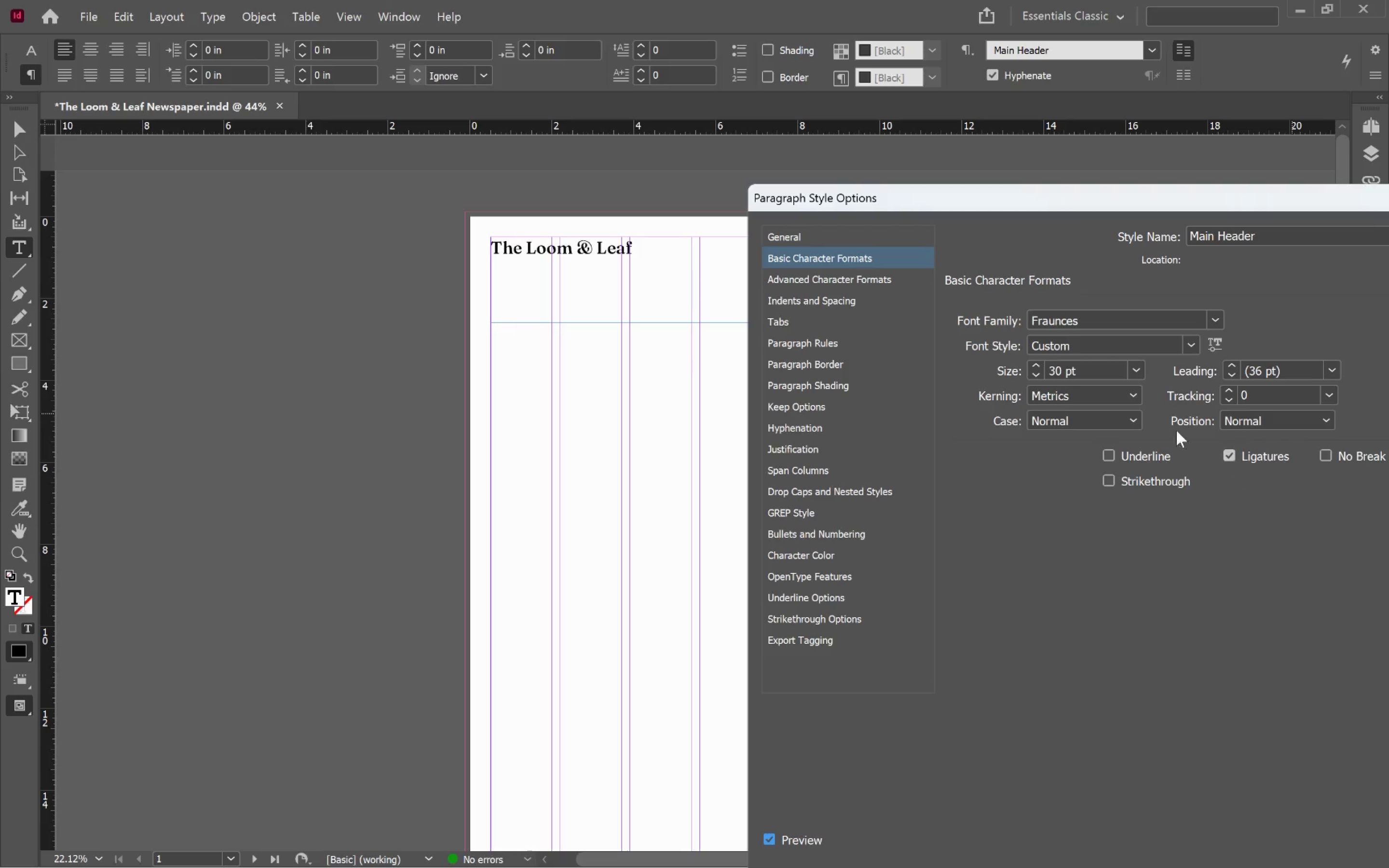 
hold_key(key=ShiftLeft, duration=2.14)
double_click([1035, 365])
 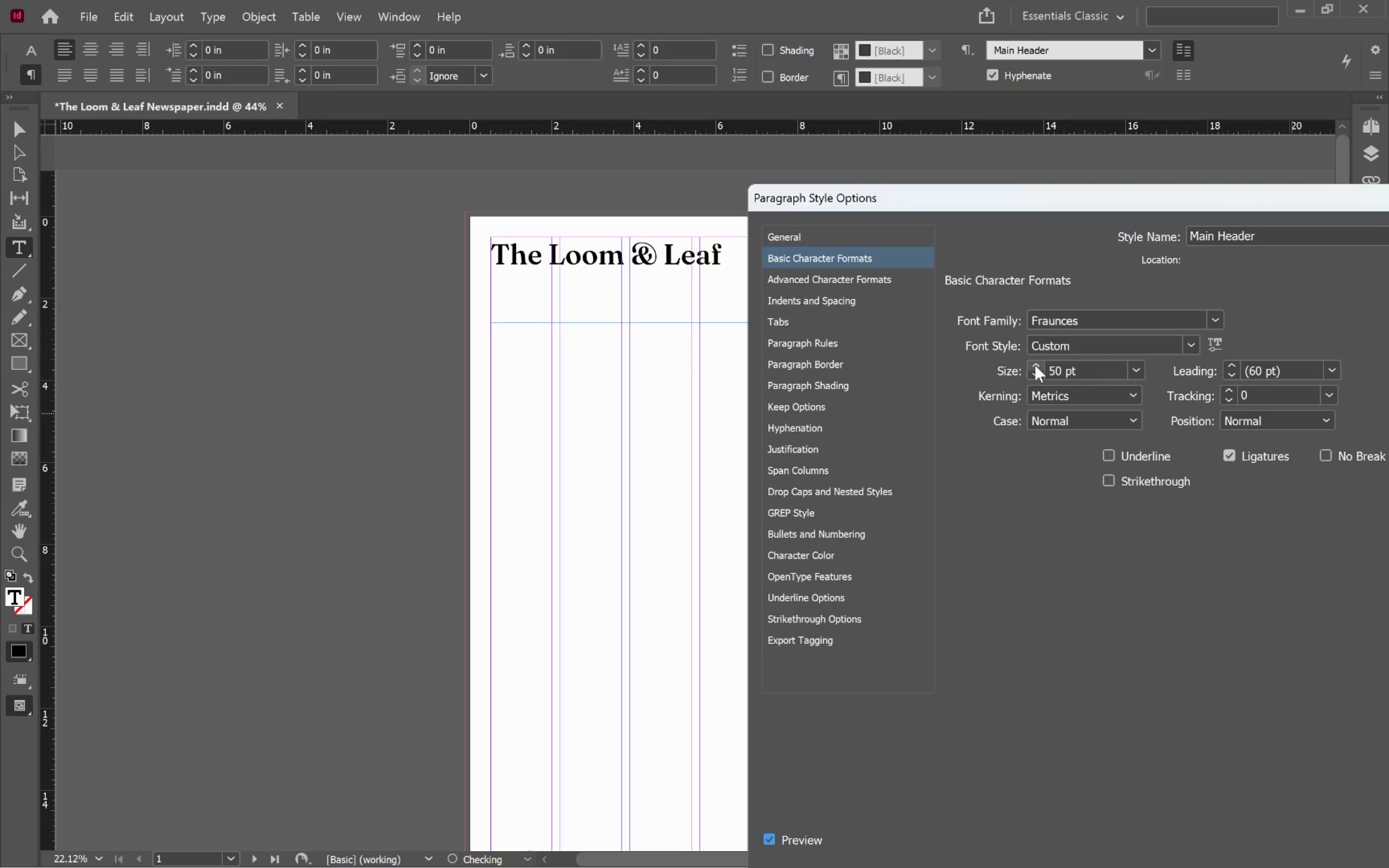 
triple_click([1035, 365])
 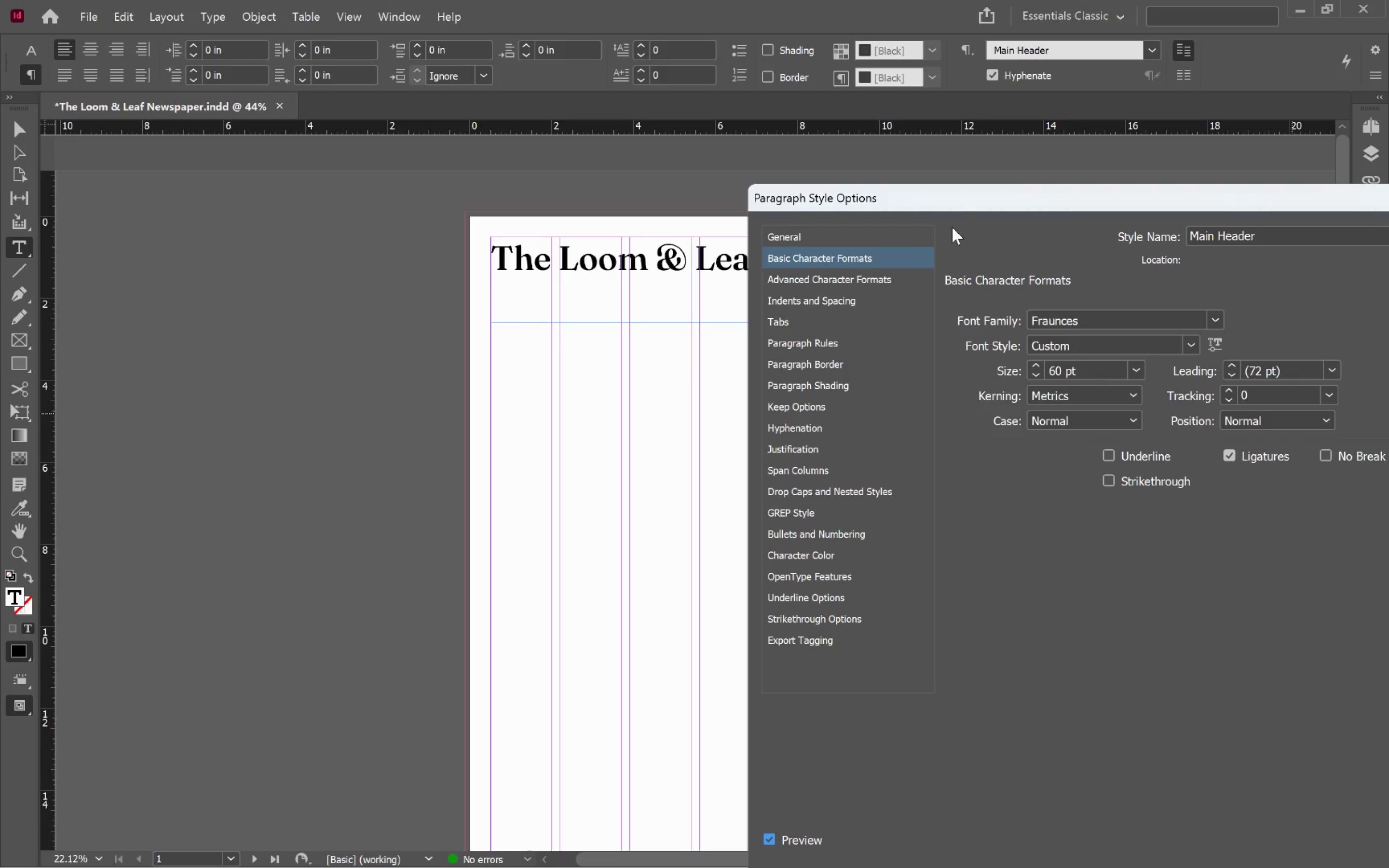 
left_click_drag(start_coordinate=[954, 192], to_coordinate=[1048, 418])
 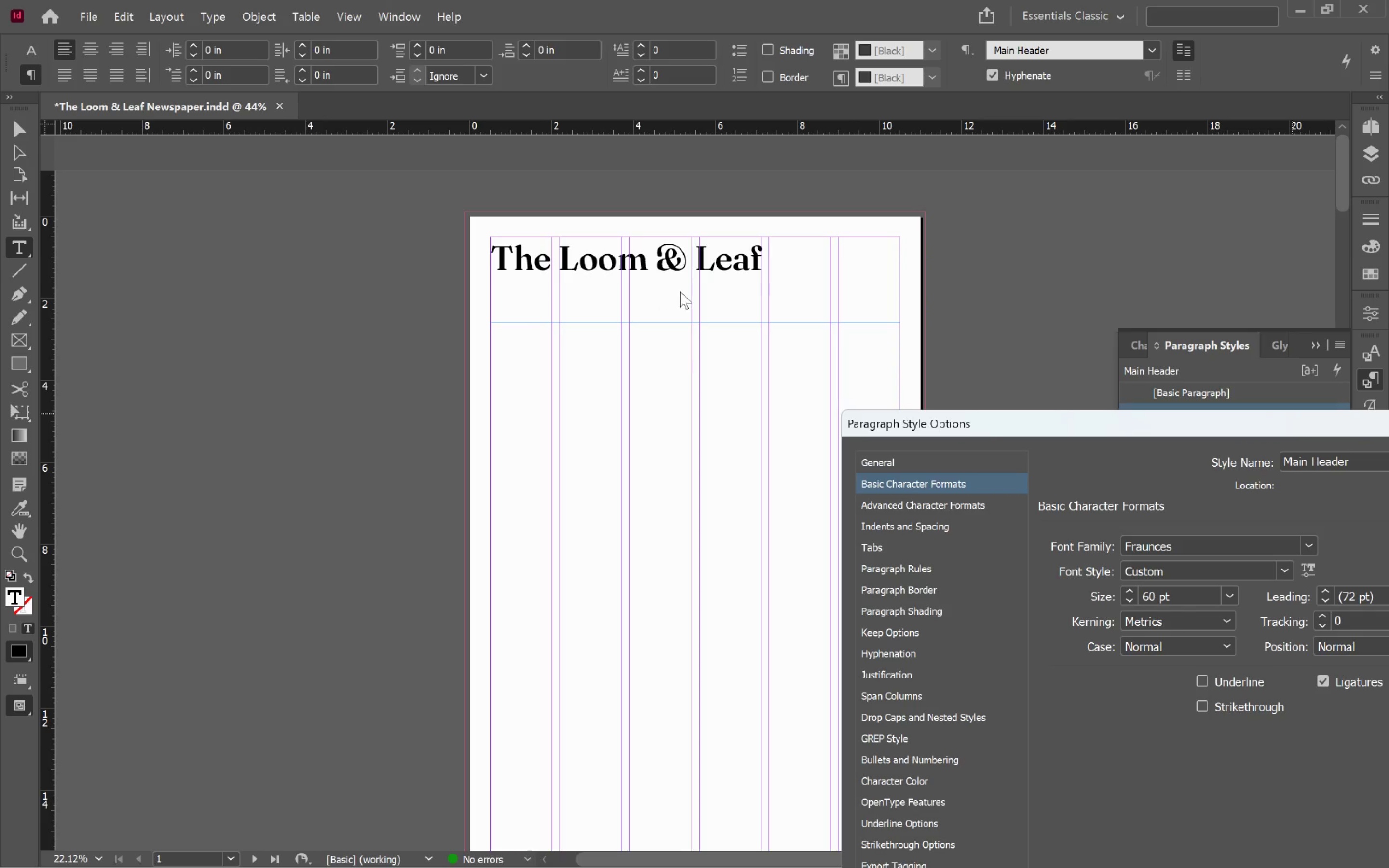 
left_click_drag(start_coordinate=[1178, 423], to_coordinate=[1108, 243])
 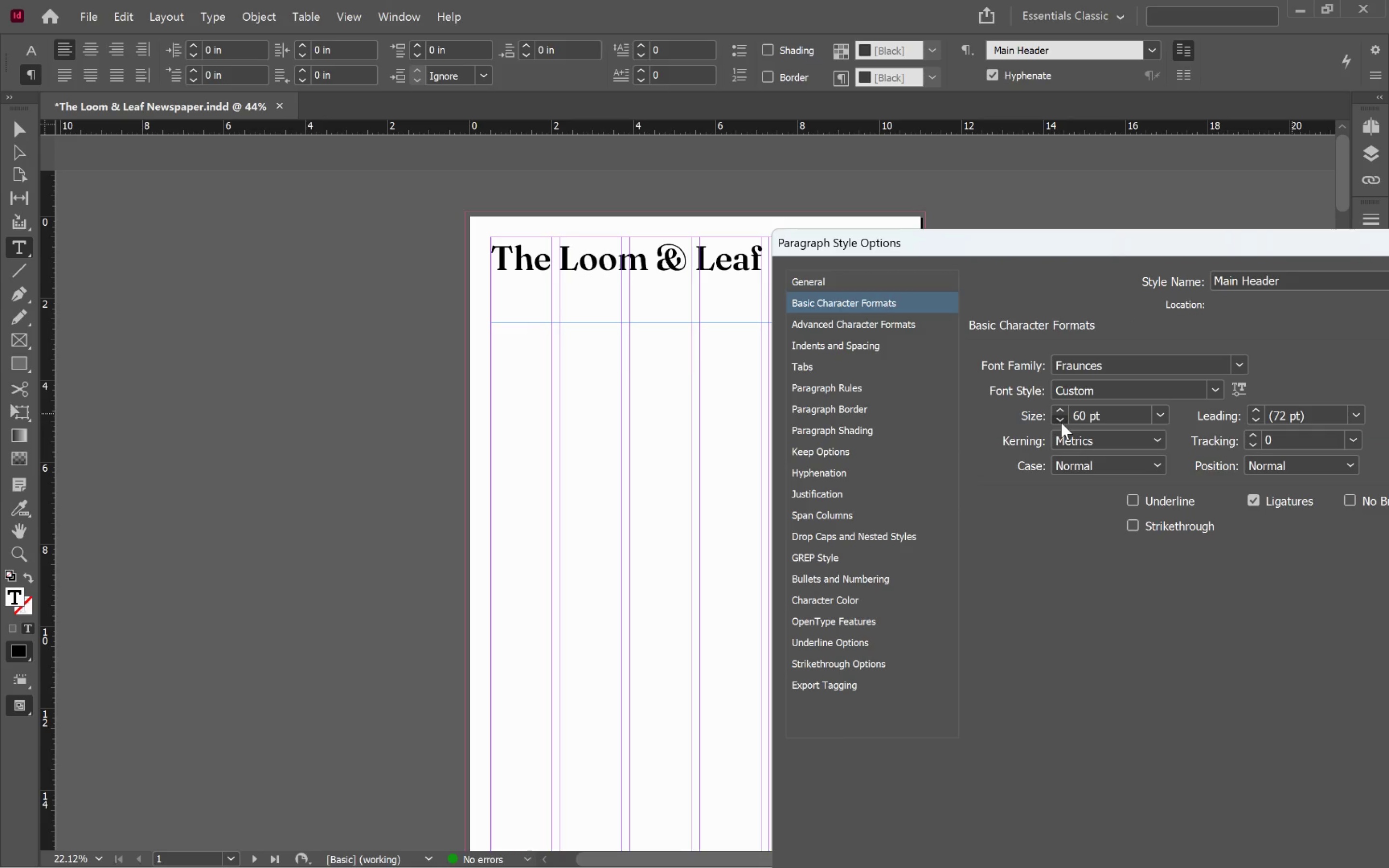 
double_click([1061, 422])
 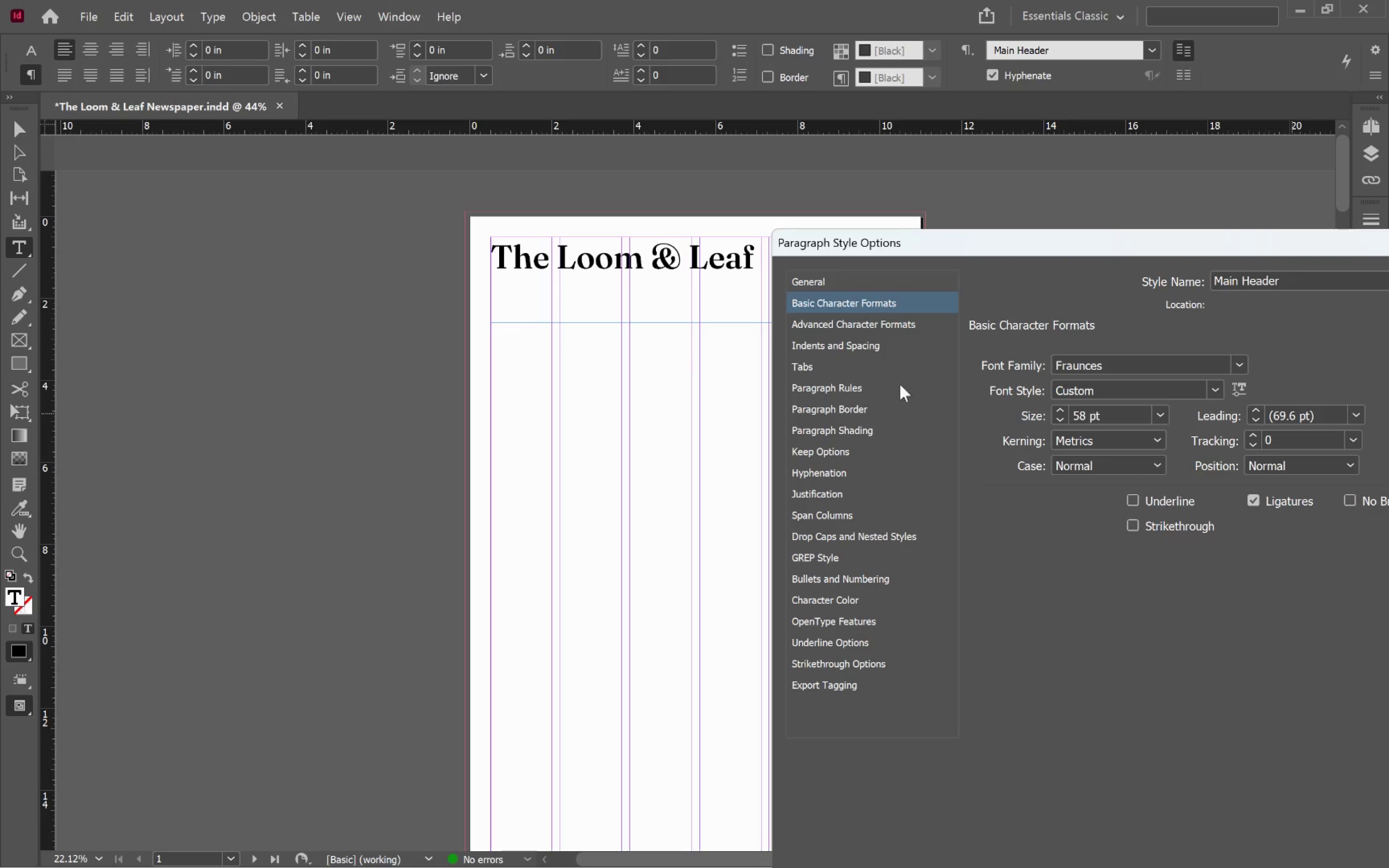 
left_click([881, 326])
 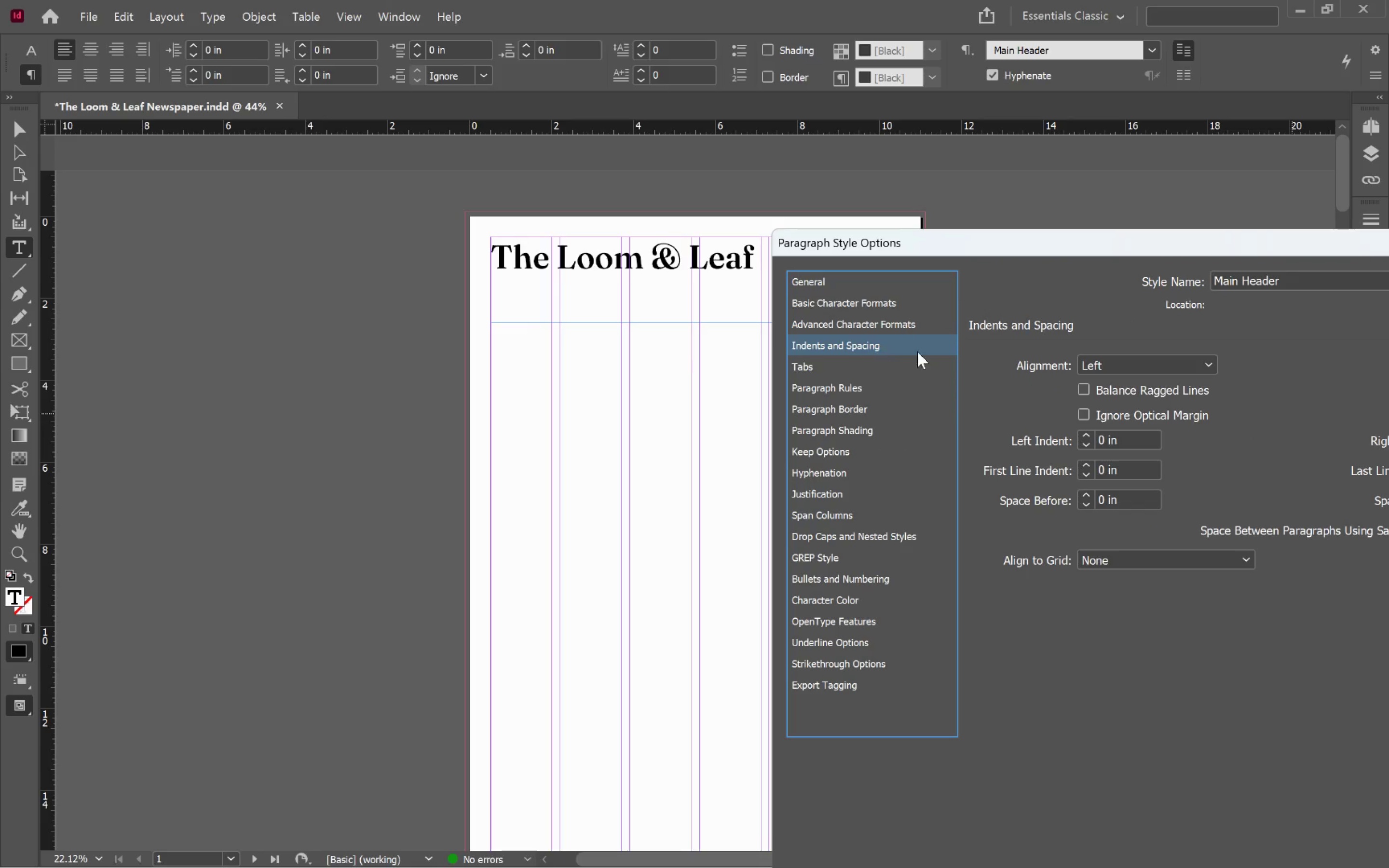 
left_click([1171, 366])
 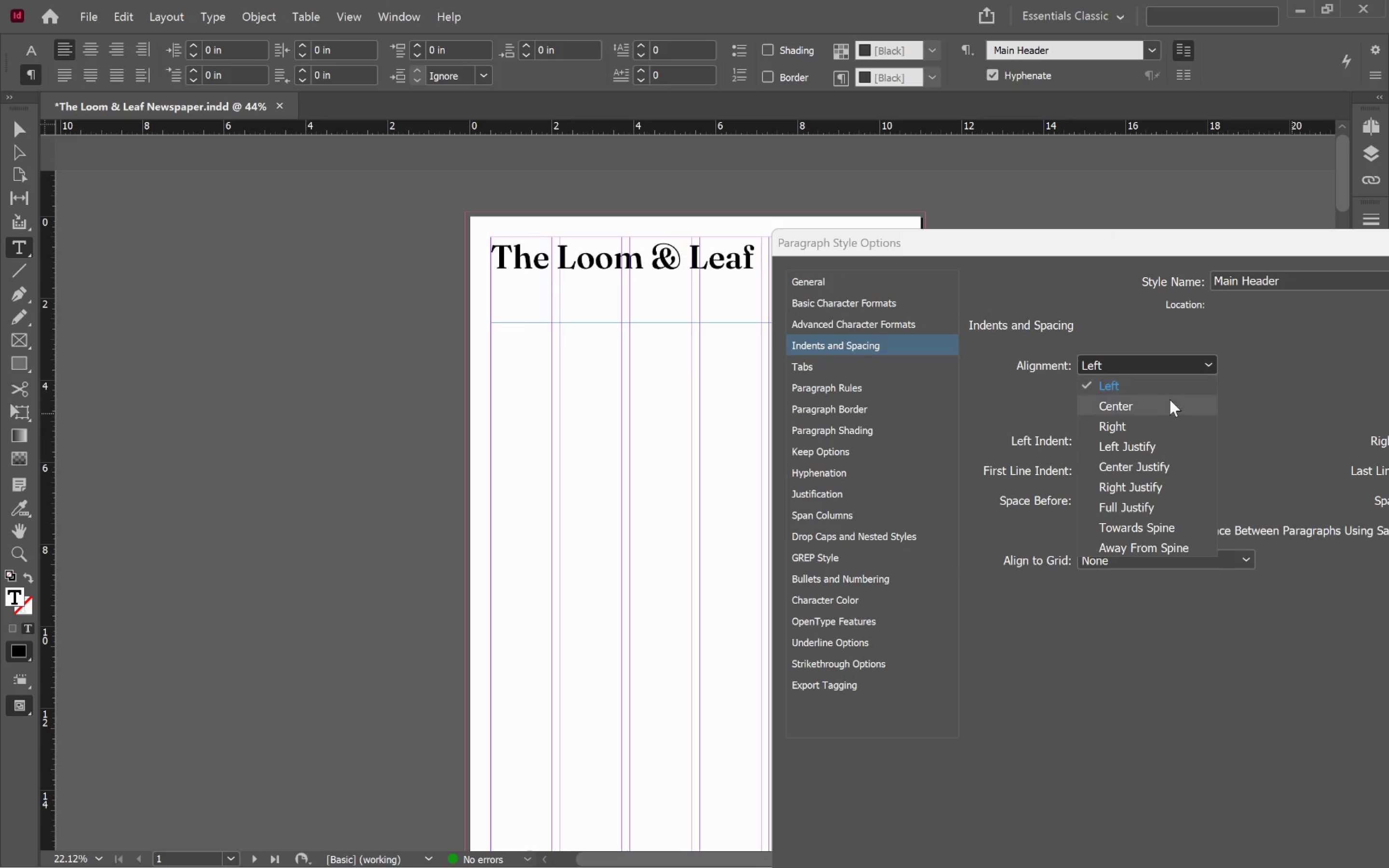 
left_click([1170, 404])
 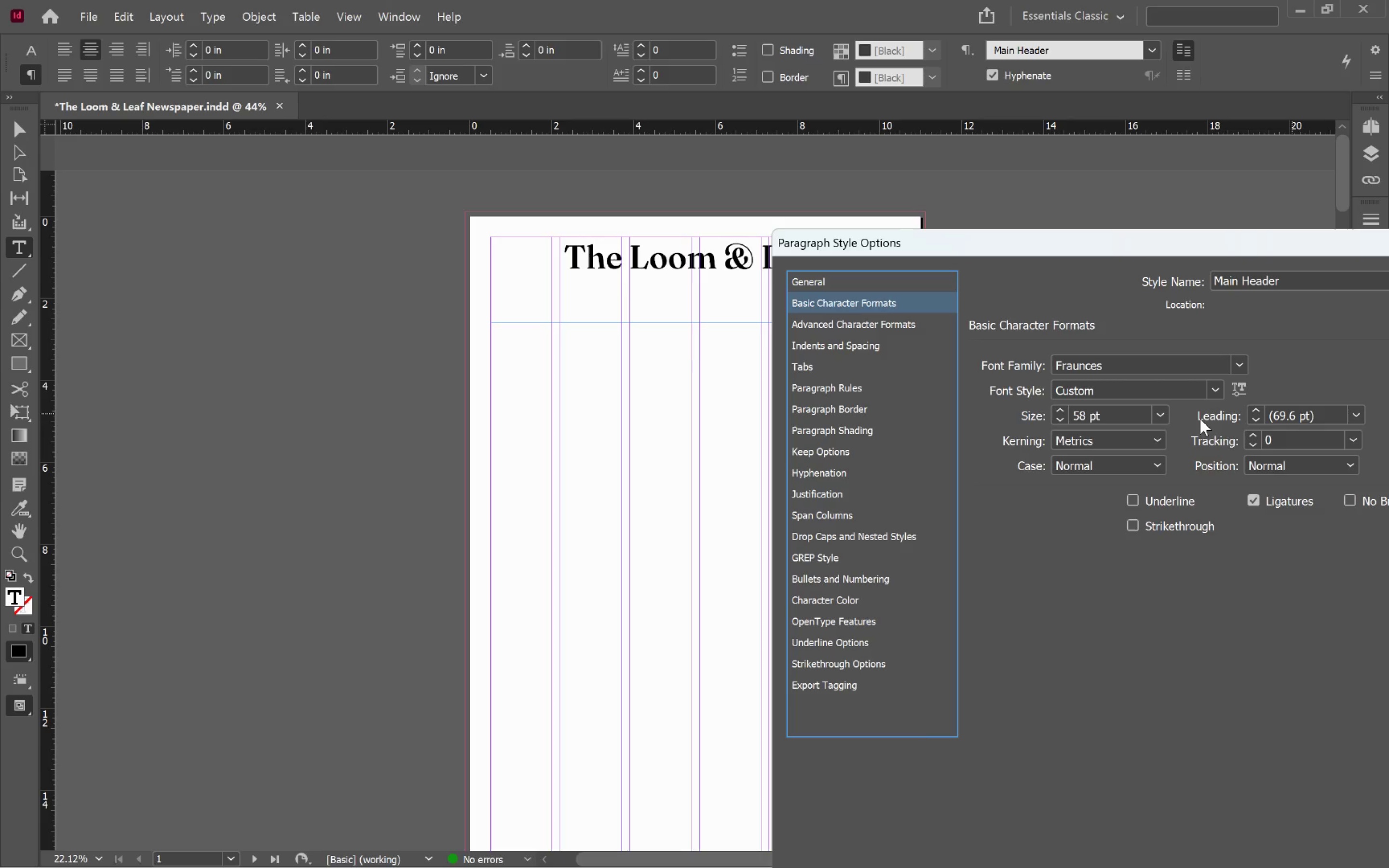 
wait(7.52)
 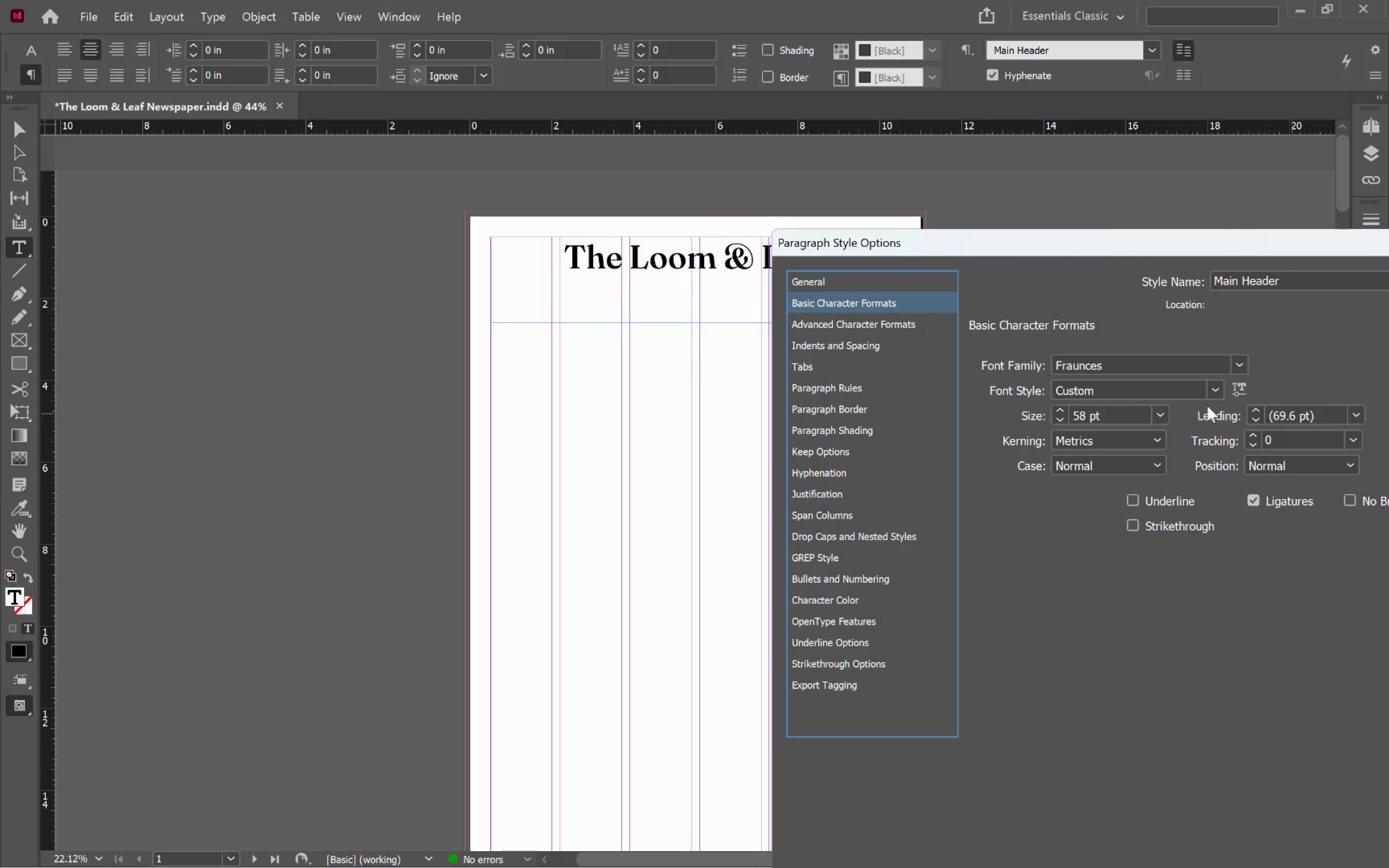 
left_click([1118, 464])
 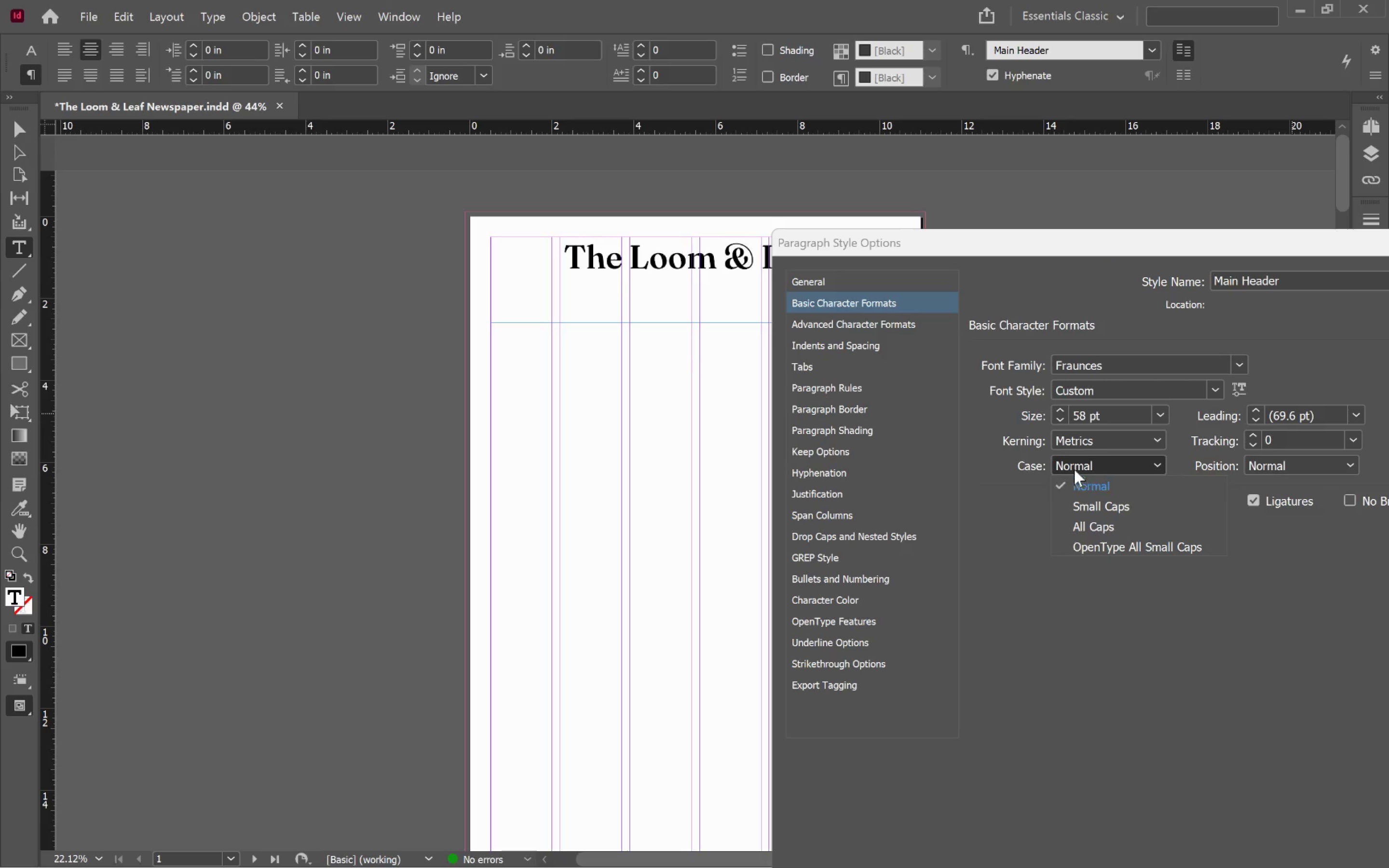 
left_click([1092, 441])
 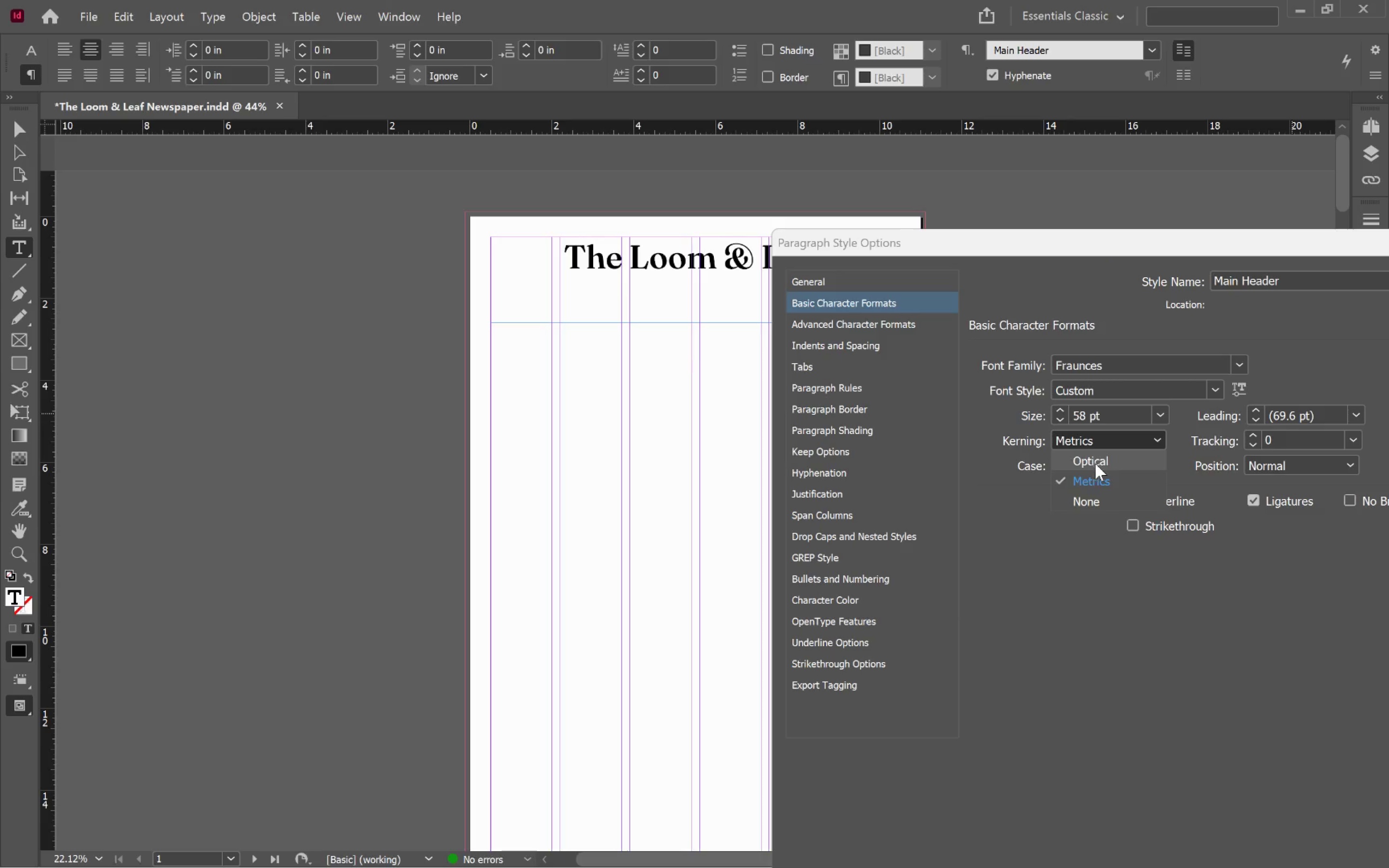 
left_click([1096, 463])
 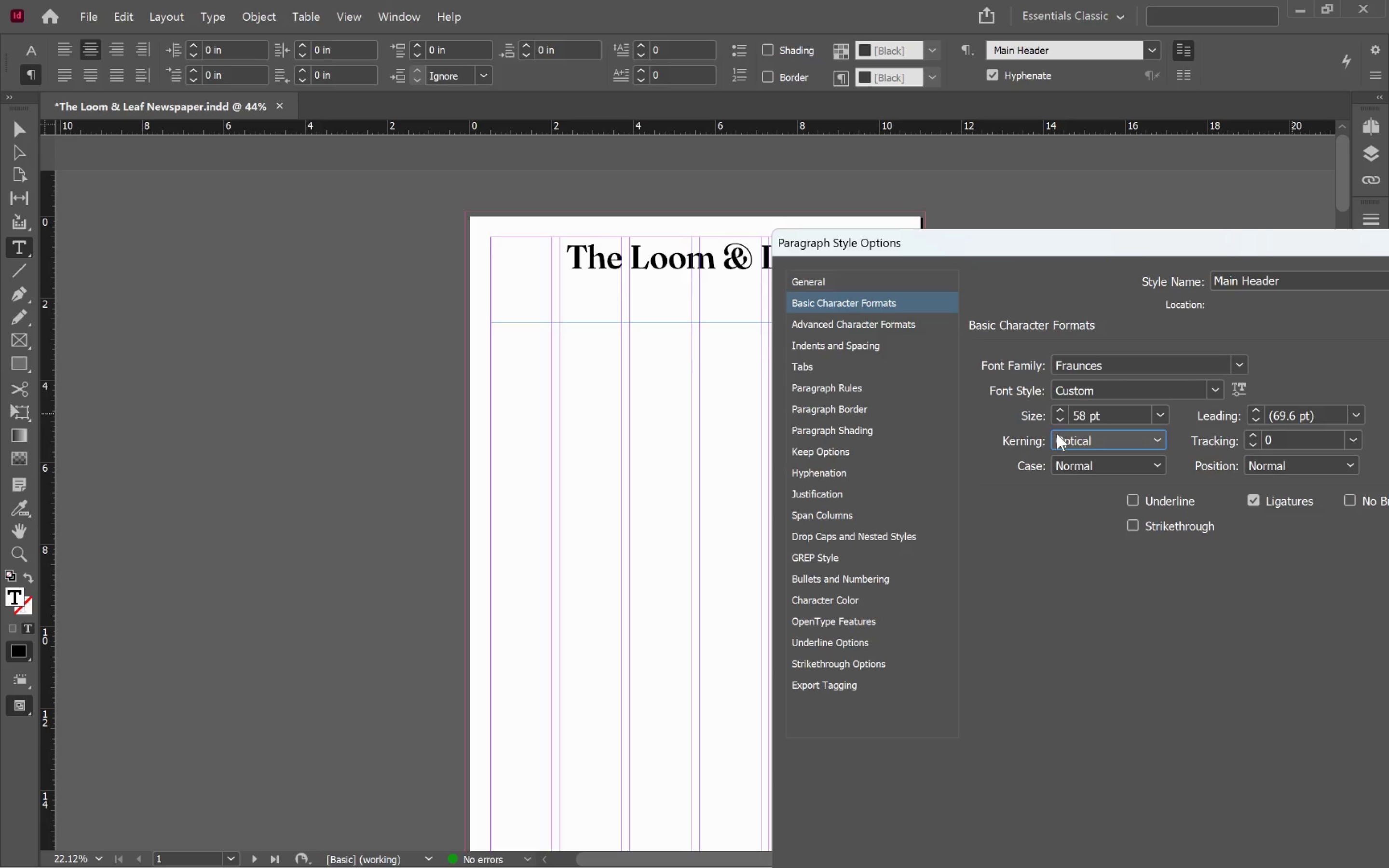 
double_click([1062, 419])
 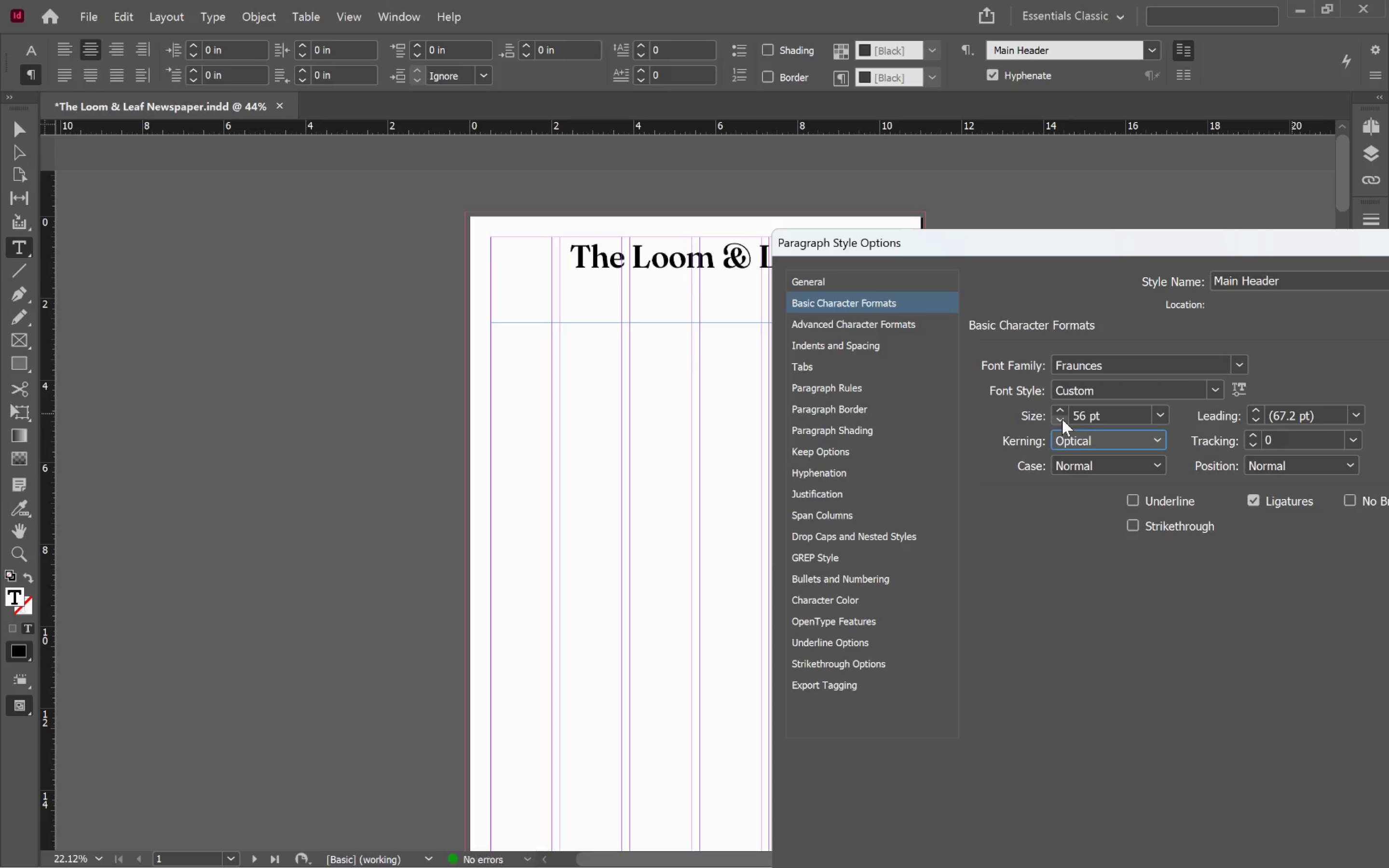 
left_click([1062, 419])
 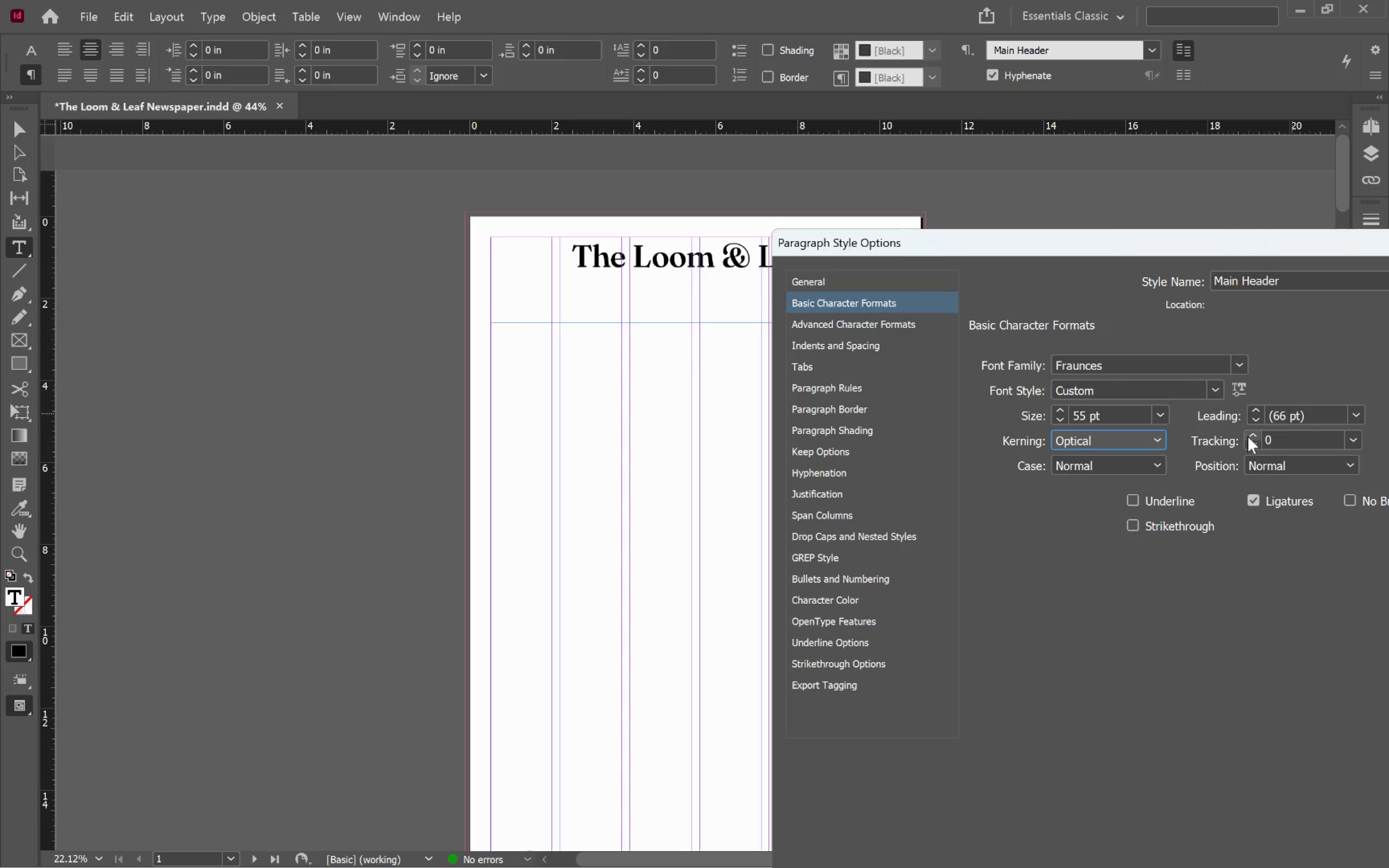 
double_click([1248, 436])
 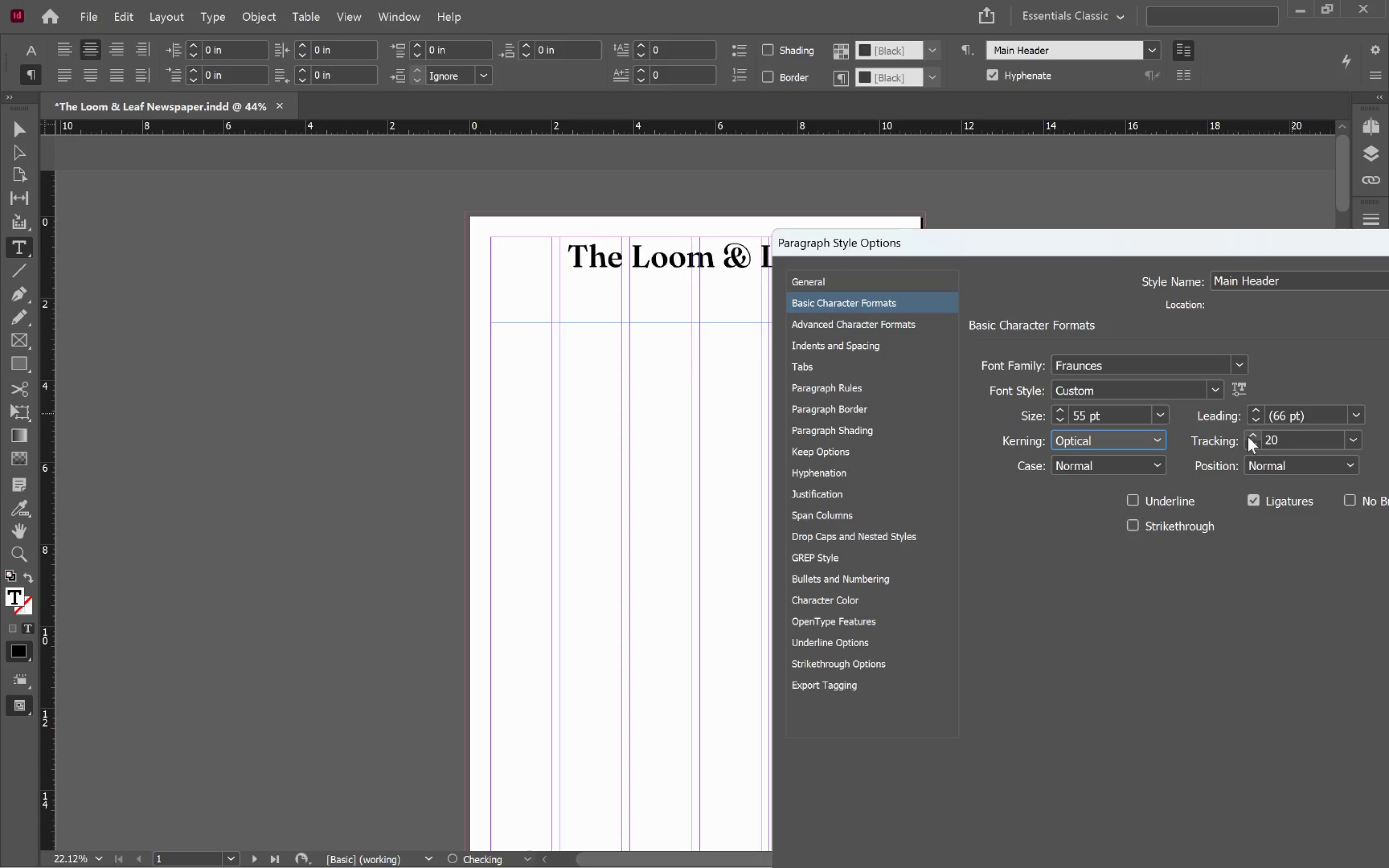 
triple_click([1248, 436])
 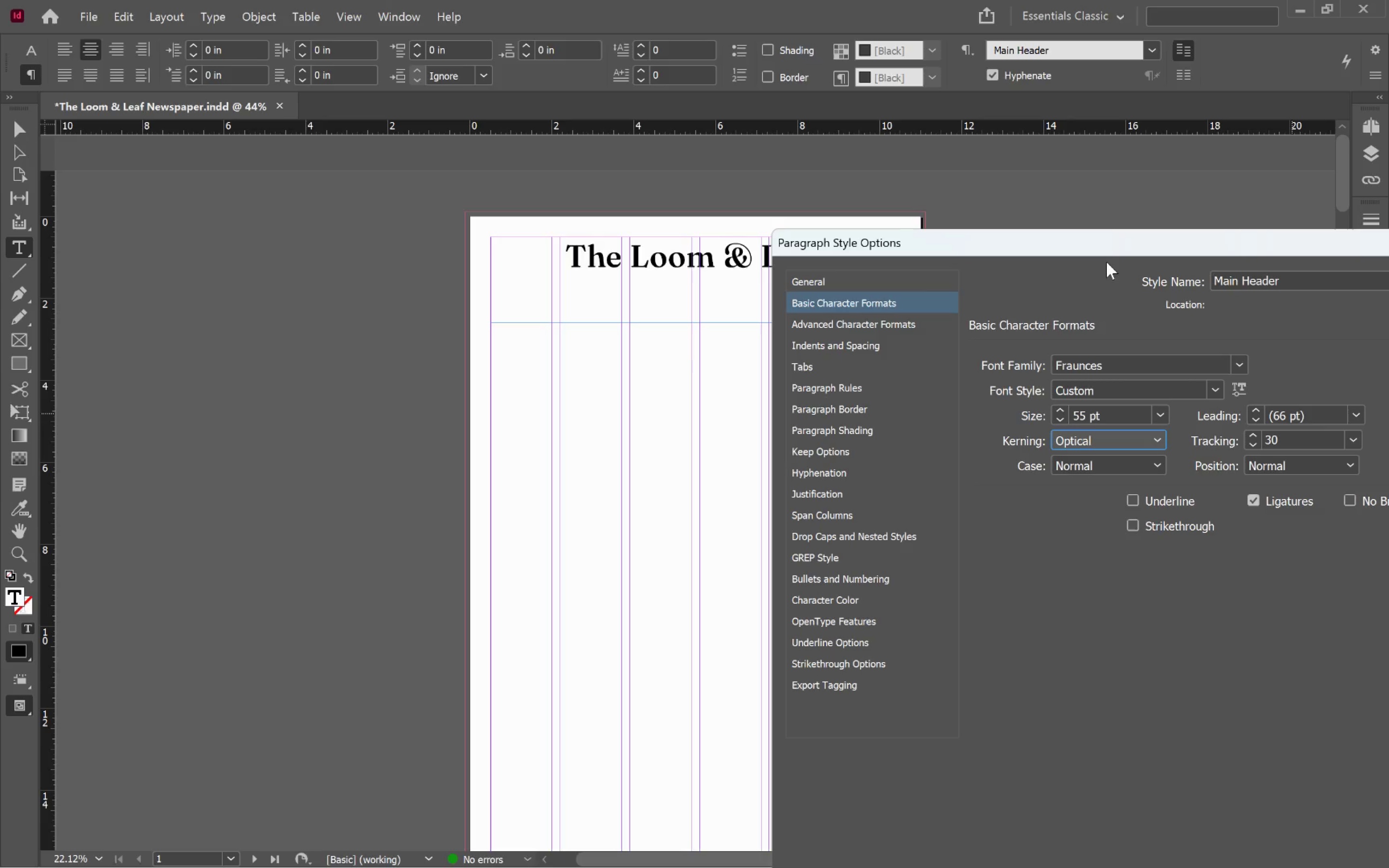 
left_click_drag(start_coordinate=[1106, 254], to_coordinate=[1053, 371])
 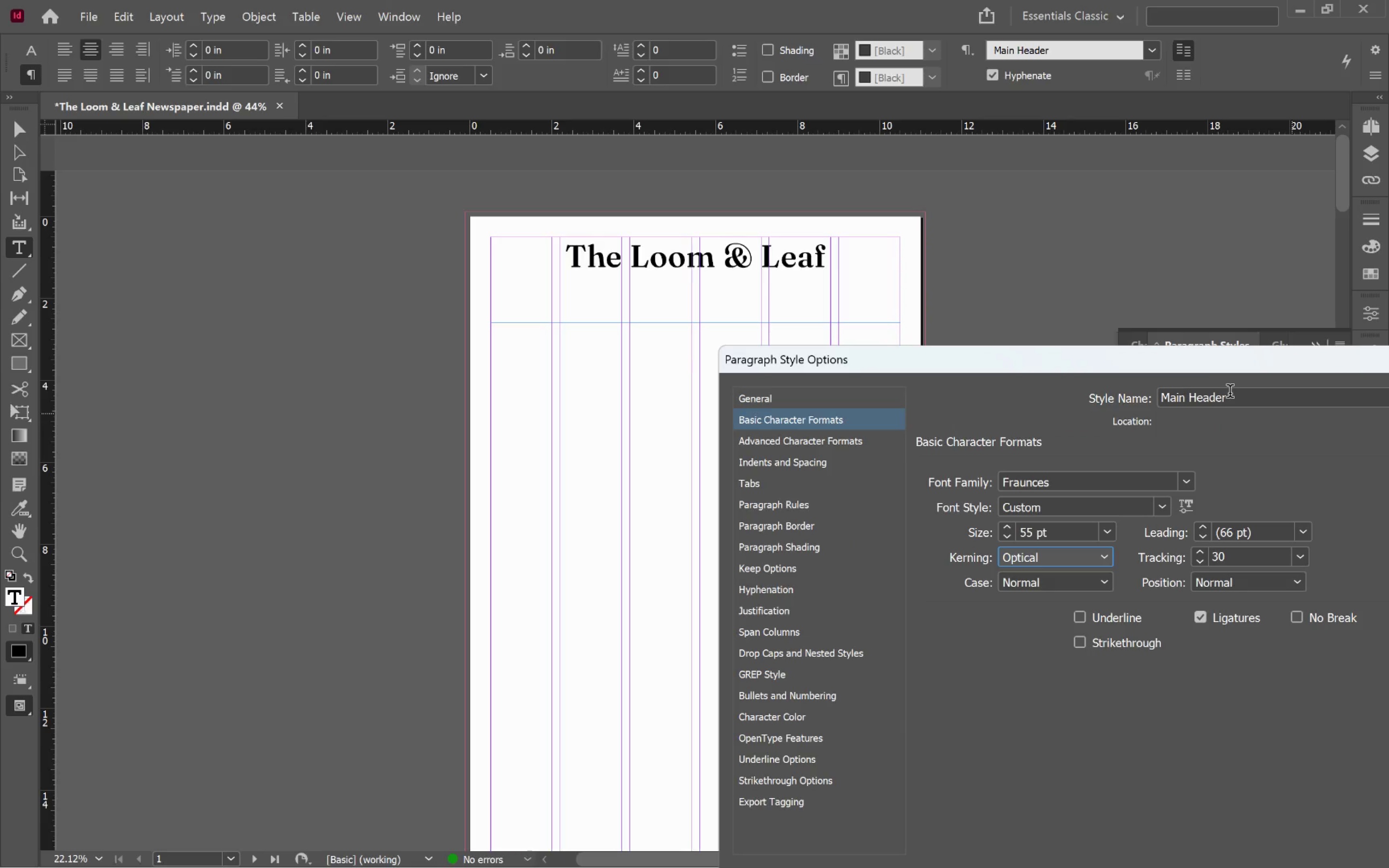 
left_click_drag(start_coordinate=[1226, 366], to_coordinate=[965, 116])
 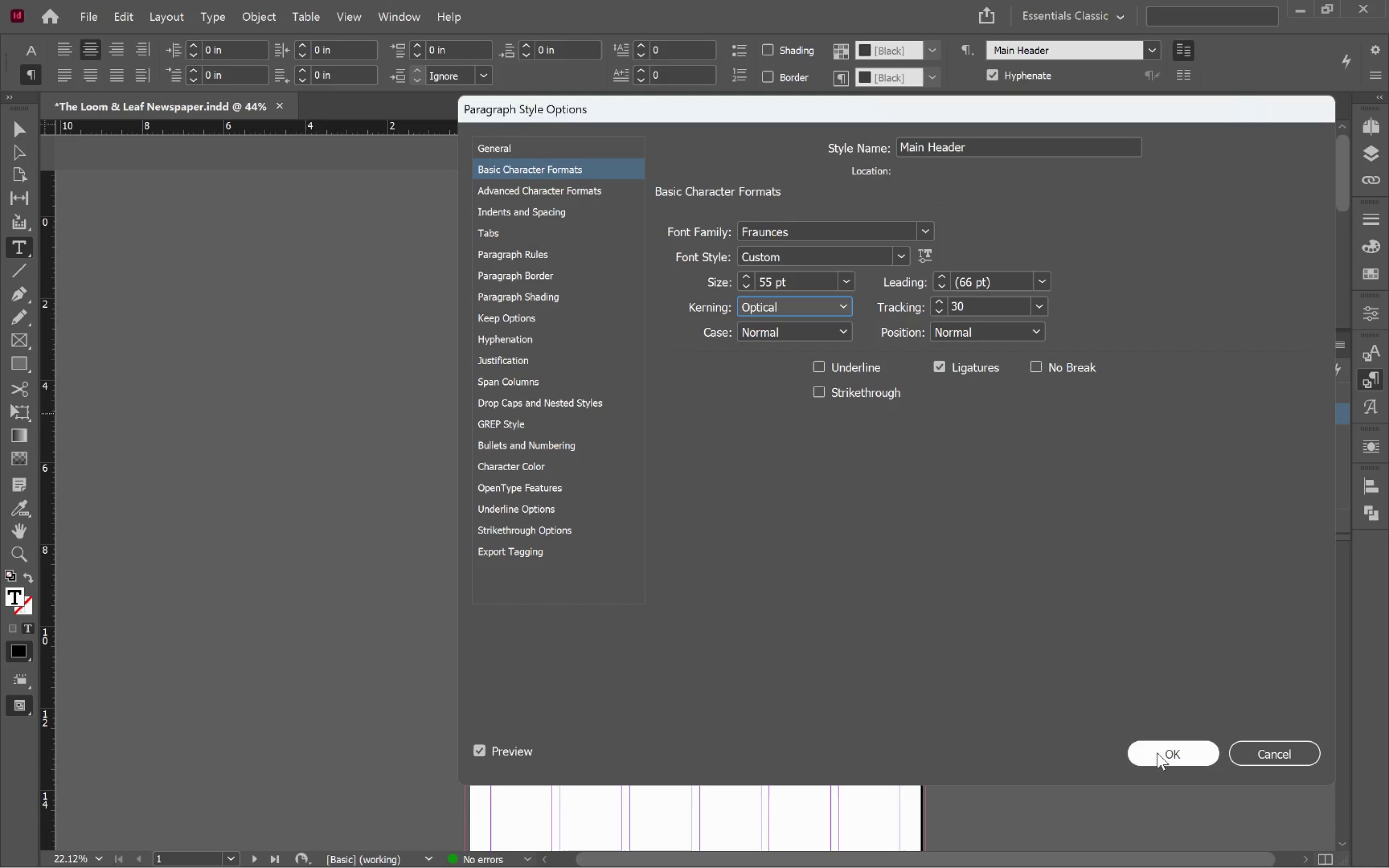 
left_click([1152, 746])
 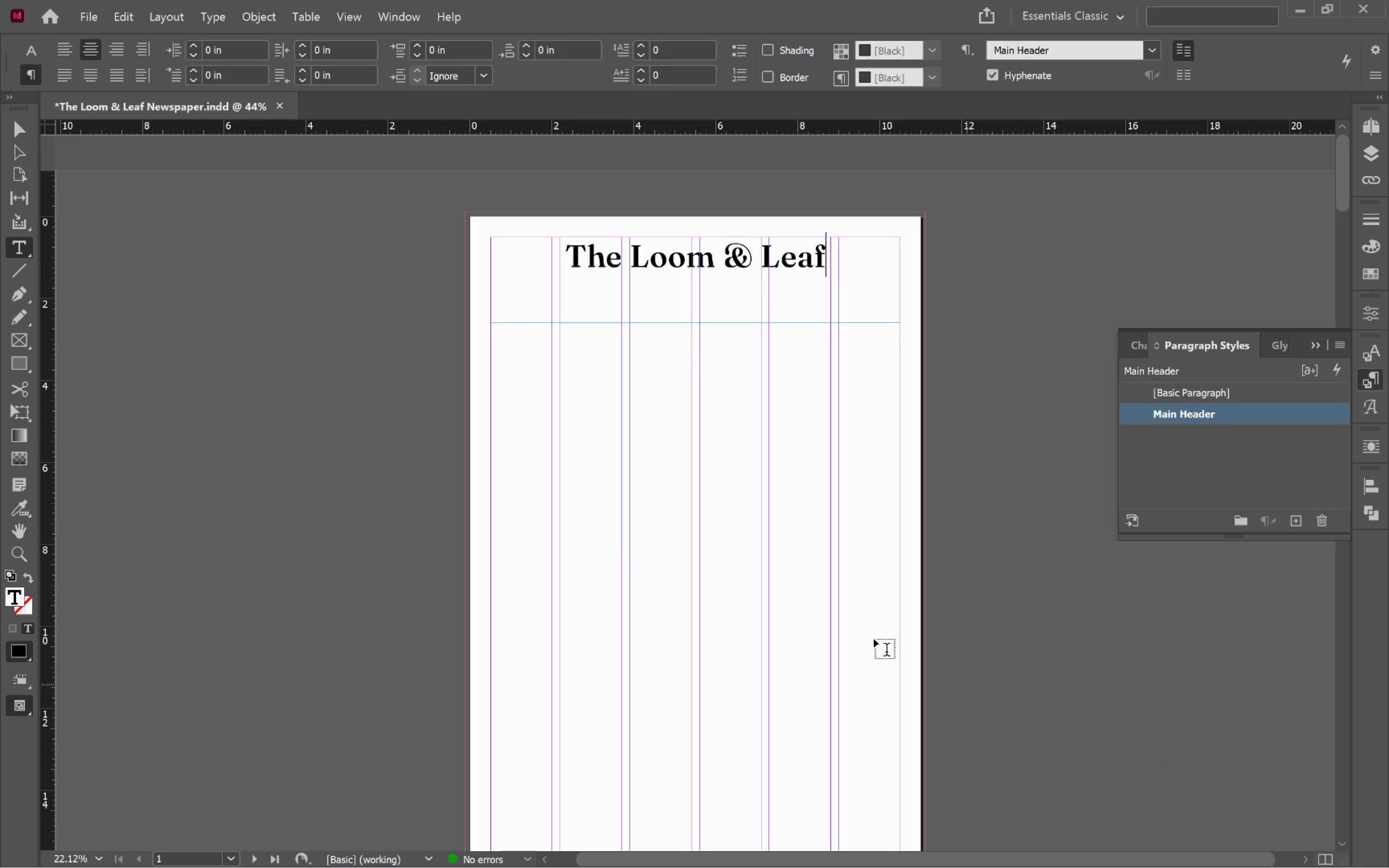 
hold_key(key=ControlLeft, duration=0.58)
 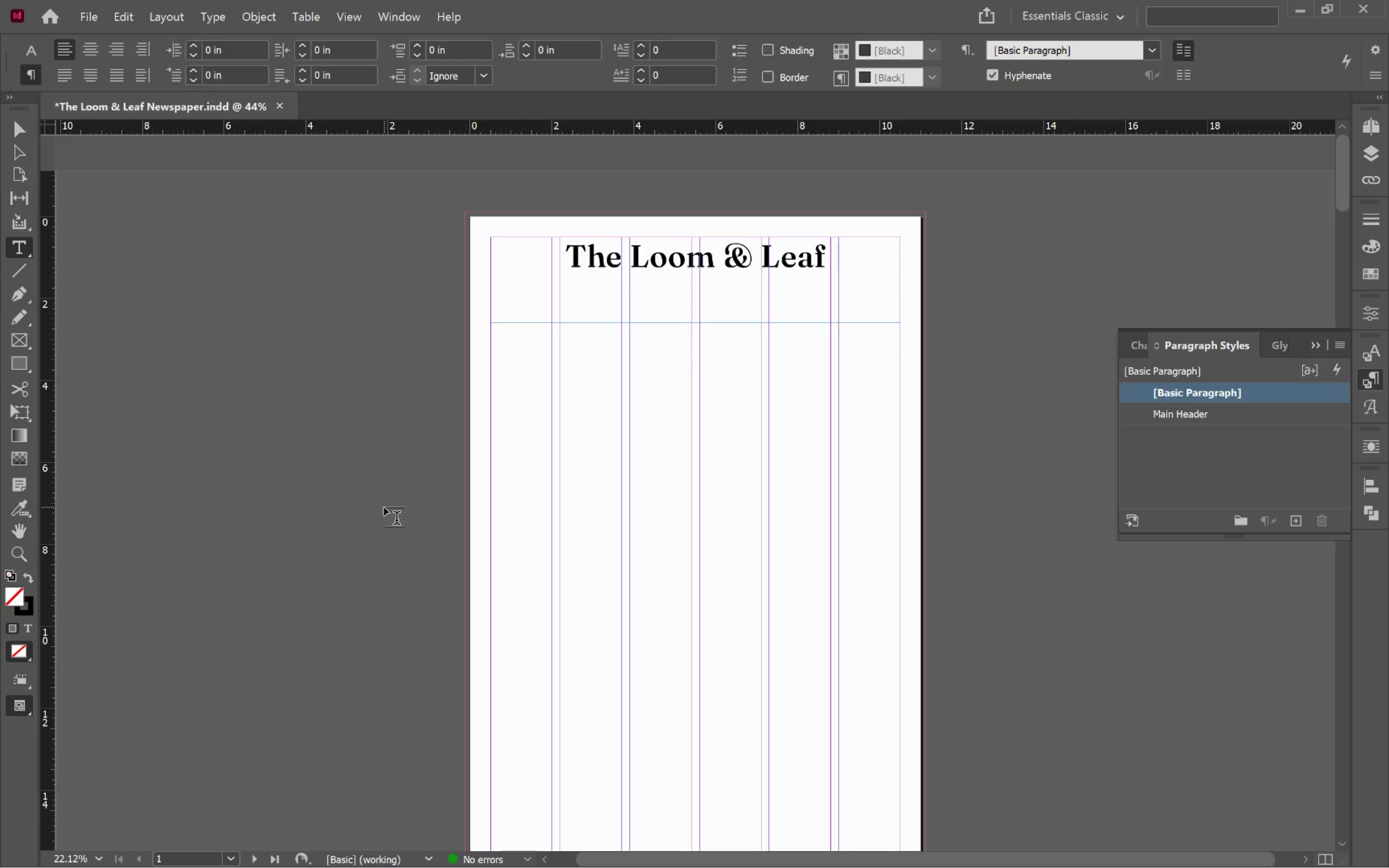 
key(V)
 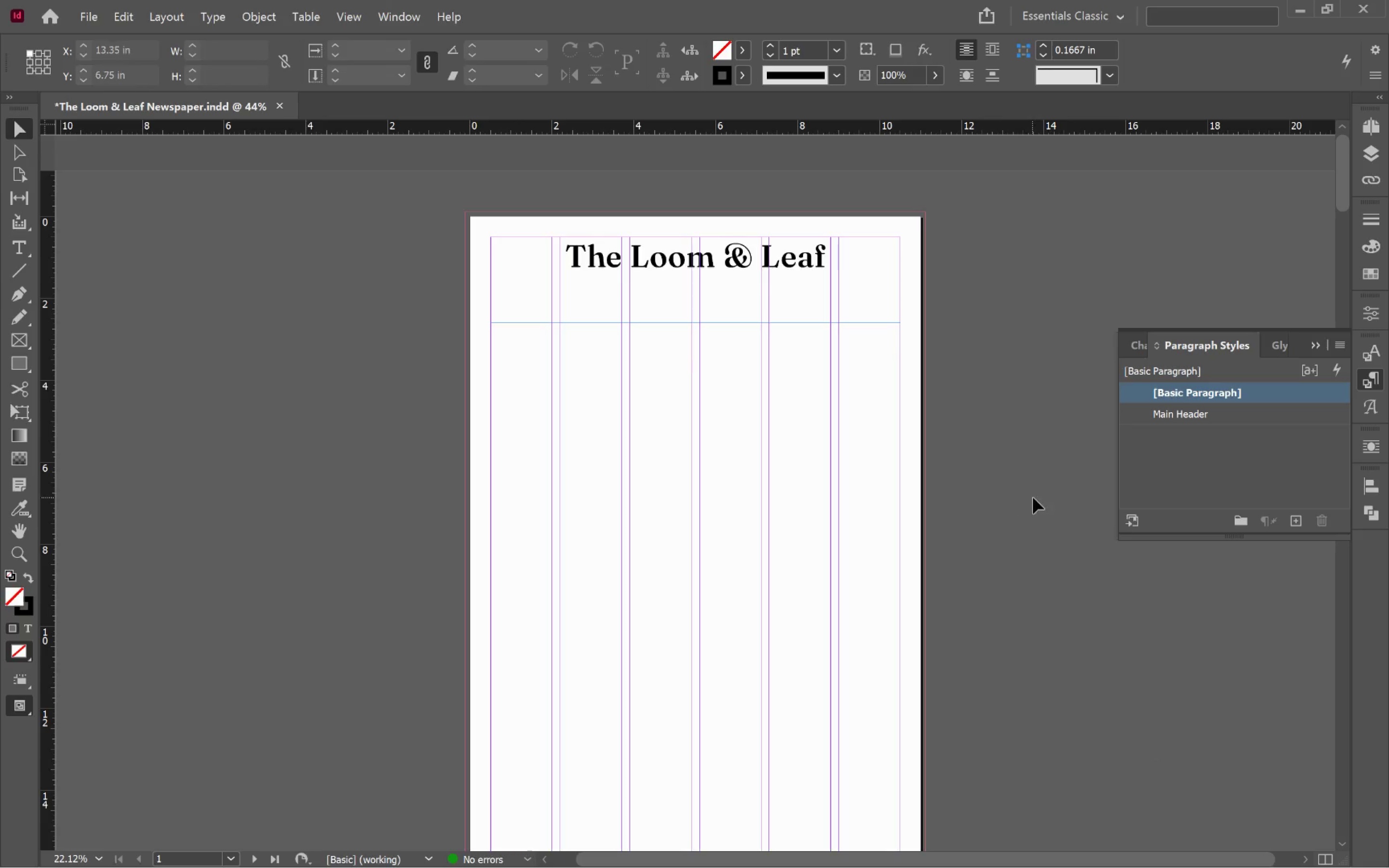 
left_click([1034, 498])
 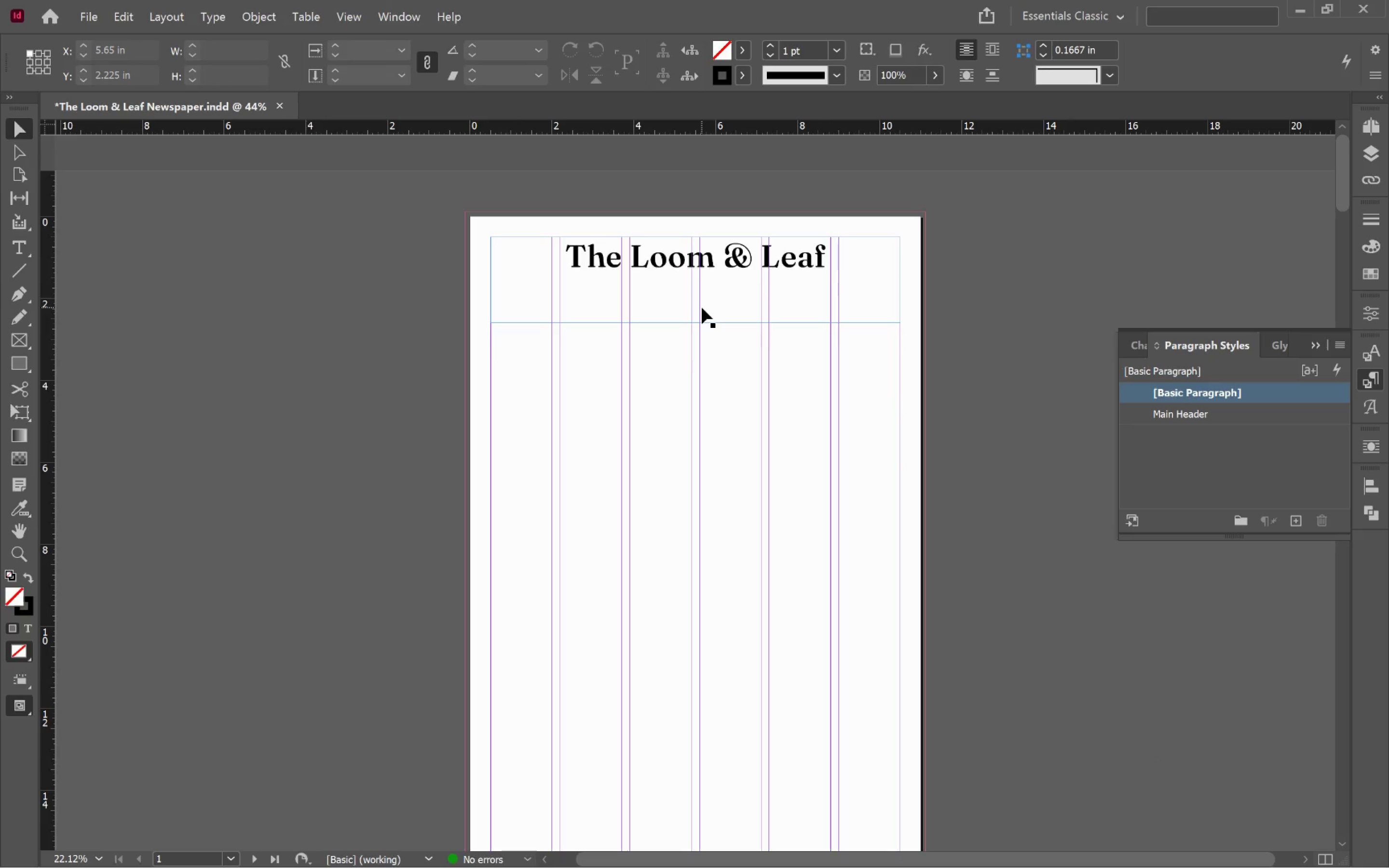 
left_click([702, 308])
 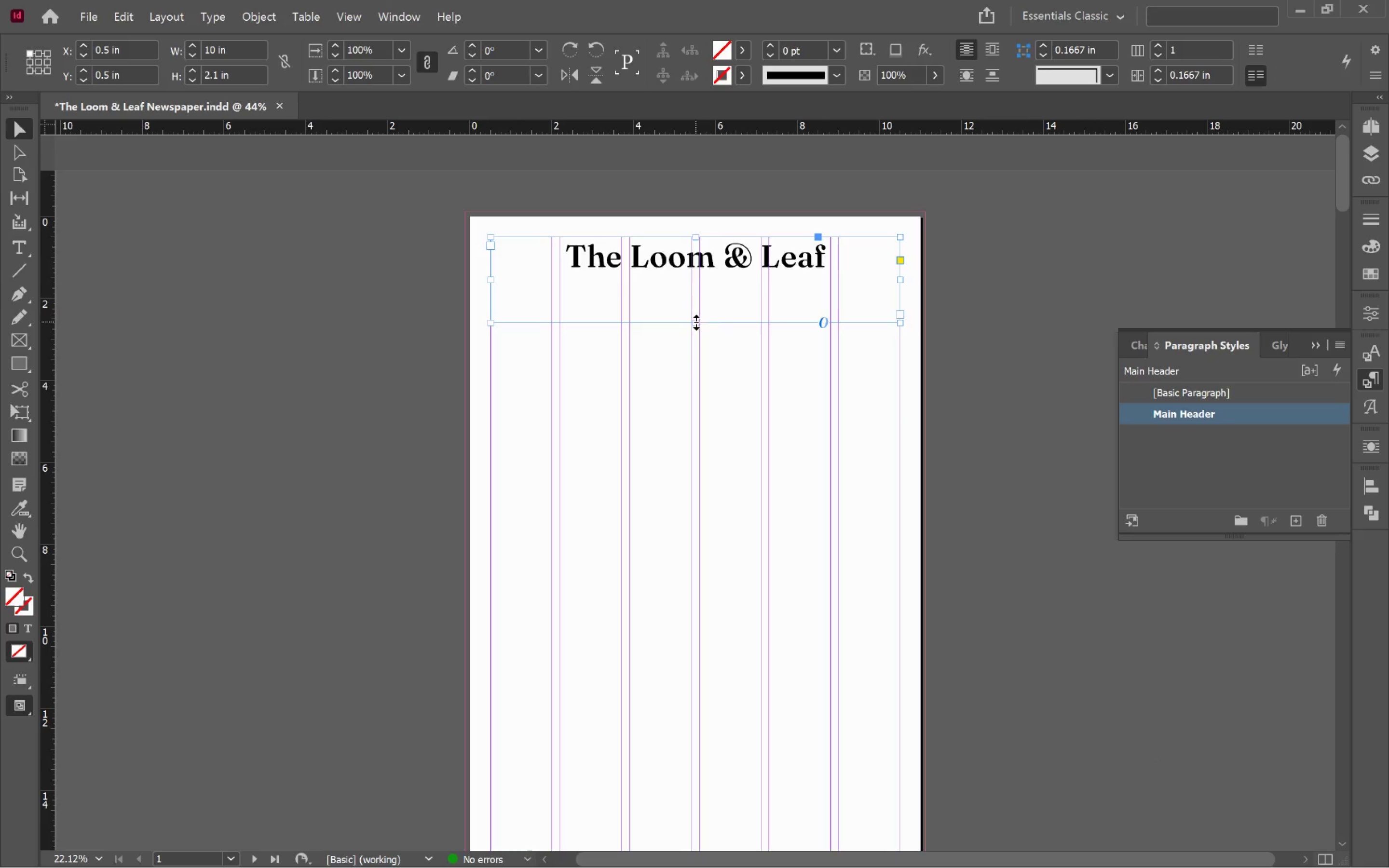 
left_click_drag(start_coordinate=[697, 322], to_coordinate=[701, 308])
 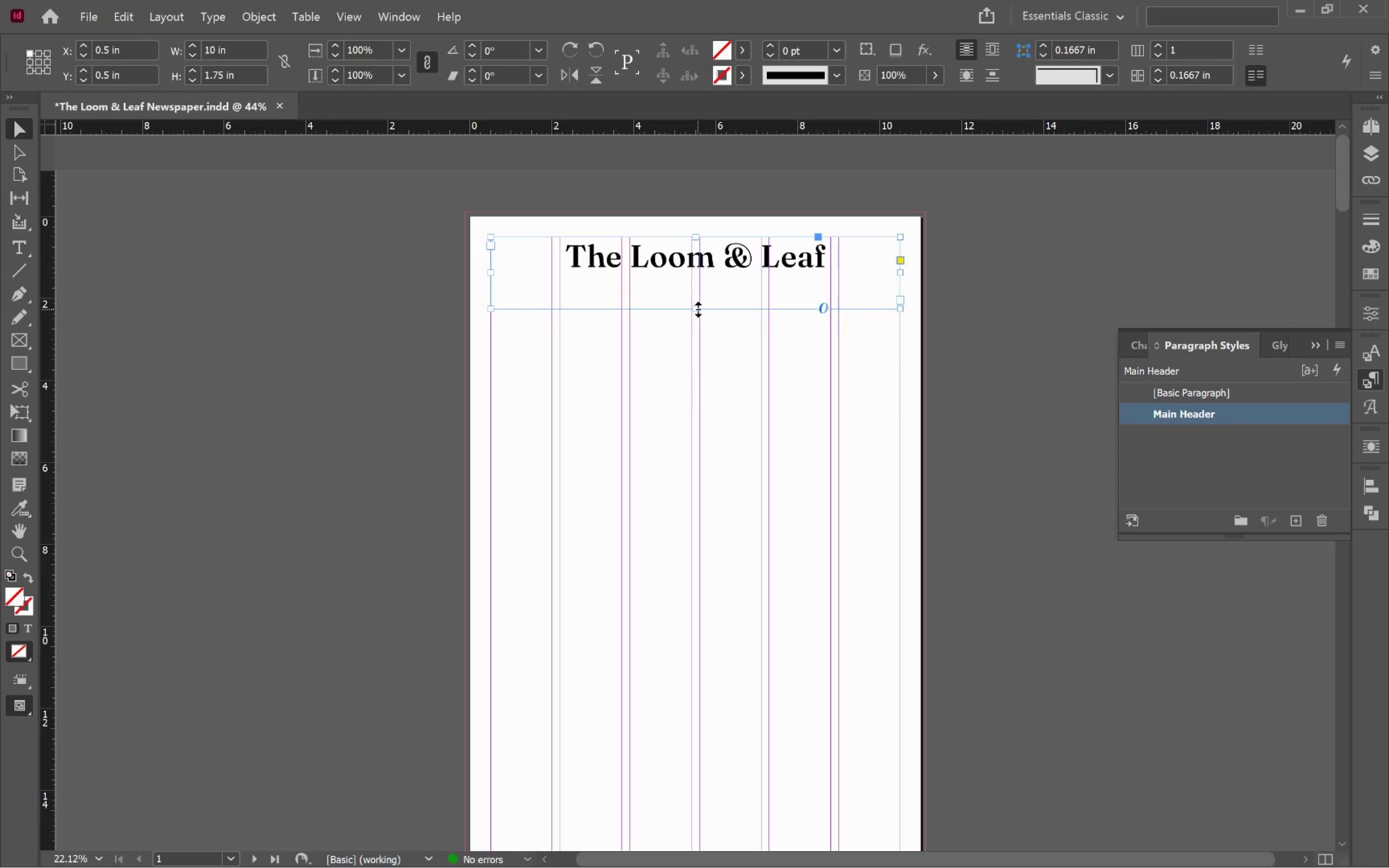 
double_click([698, 309])
 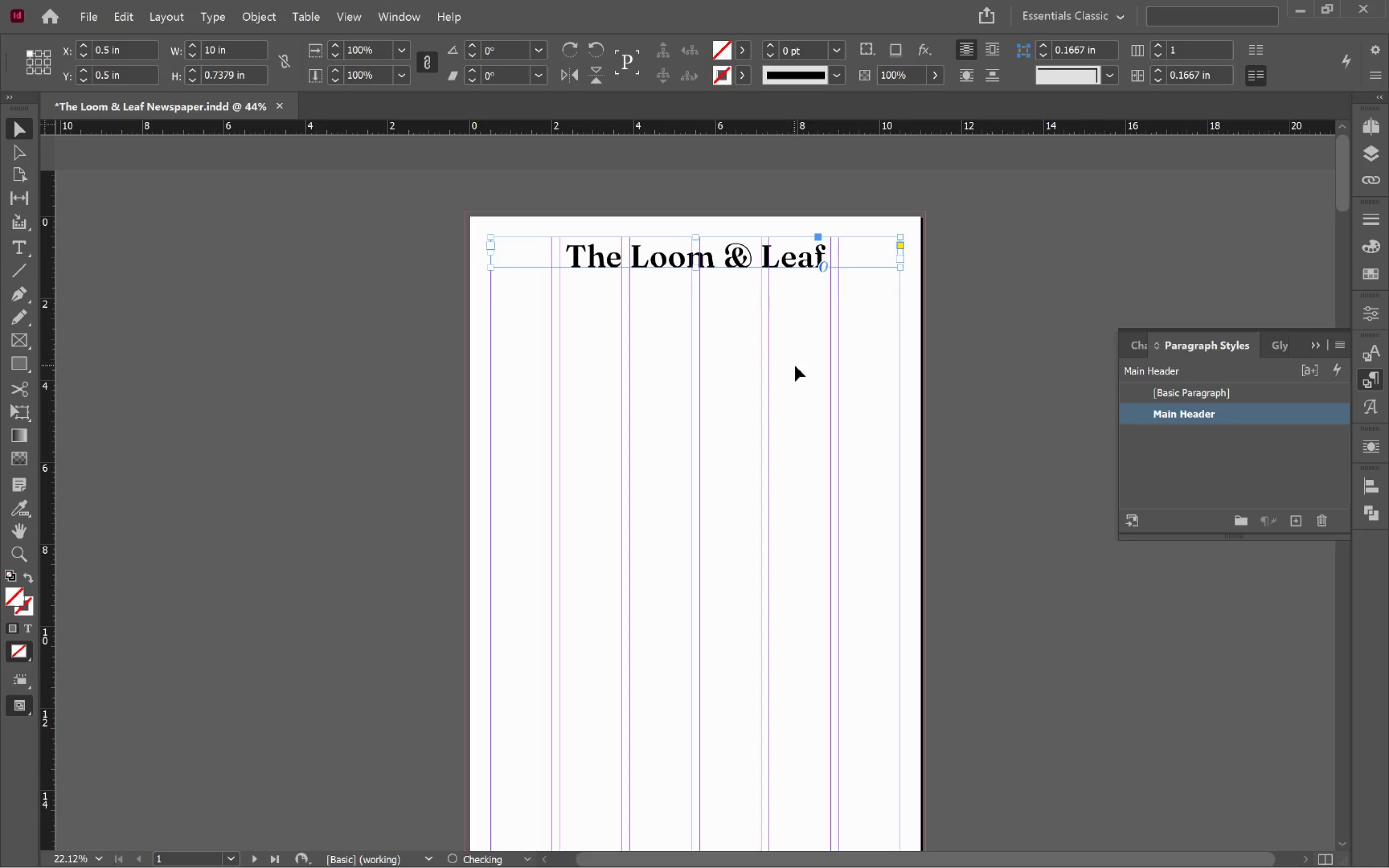 
left_click([800, 368])
 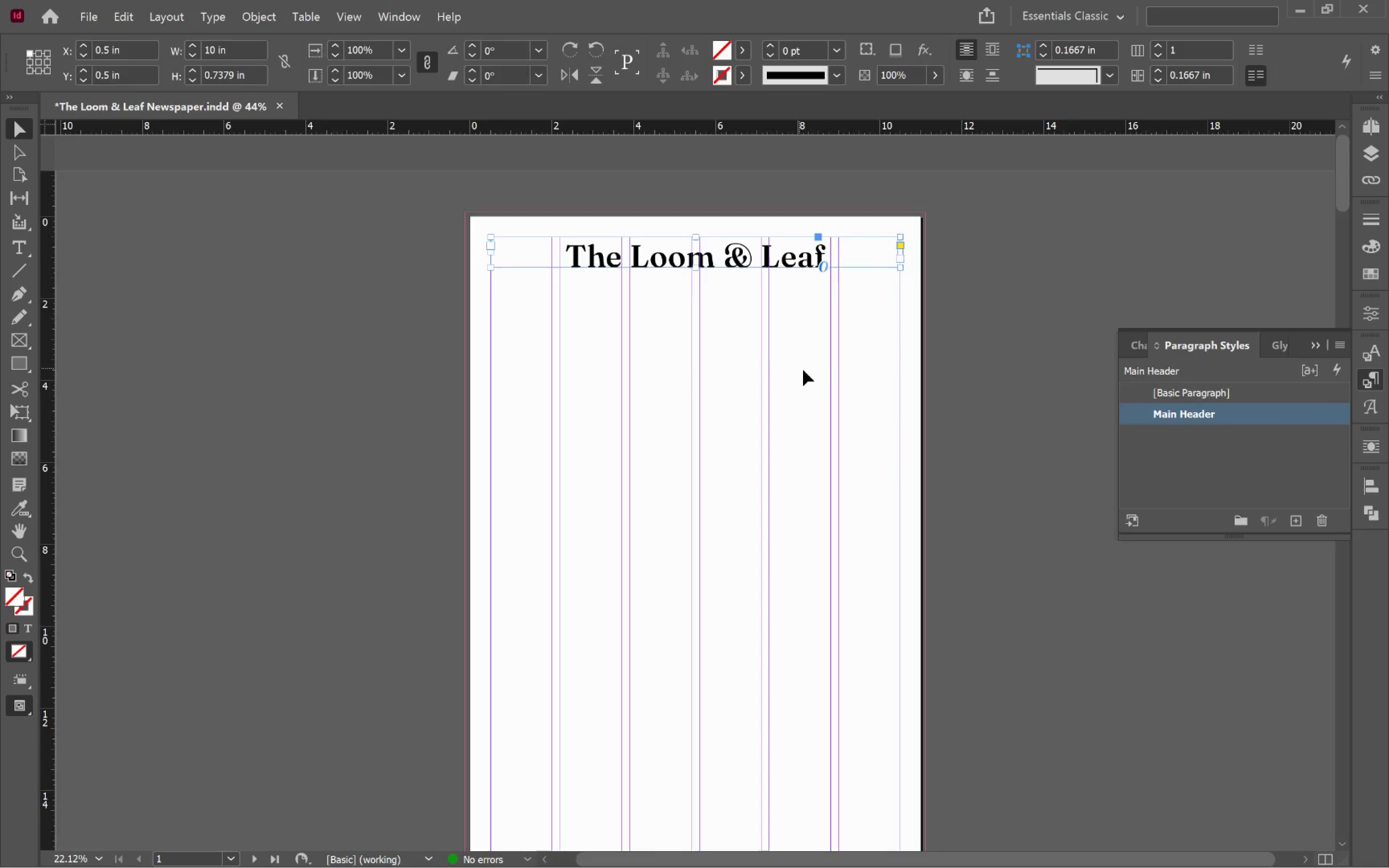 
type(ww)
 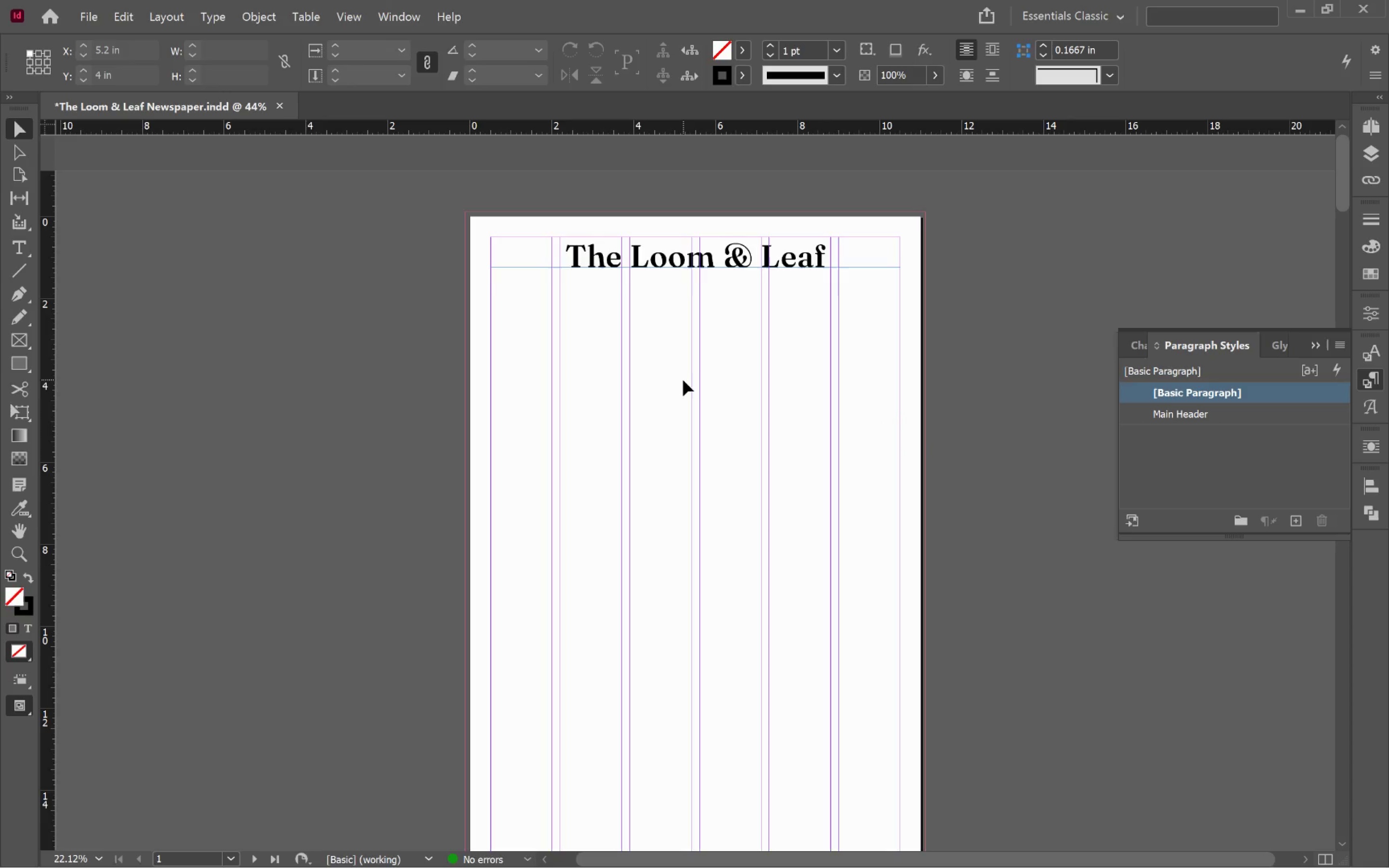 
wait(14.64)
 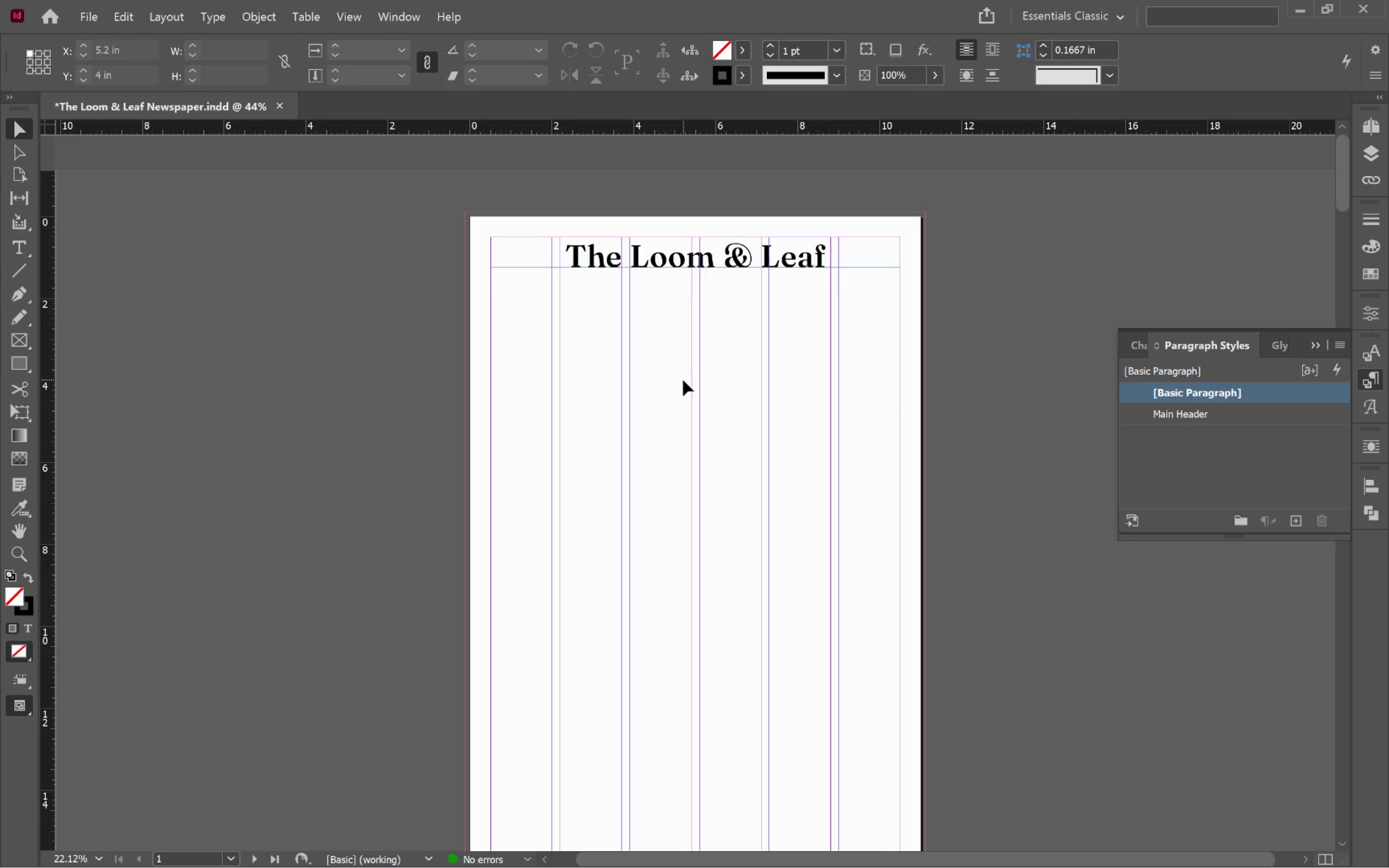 
left_click([682, 261])
 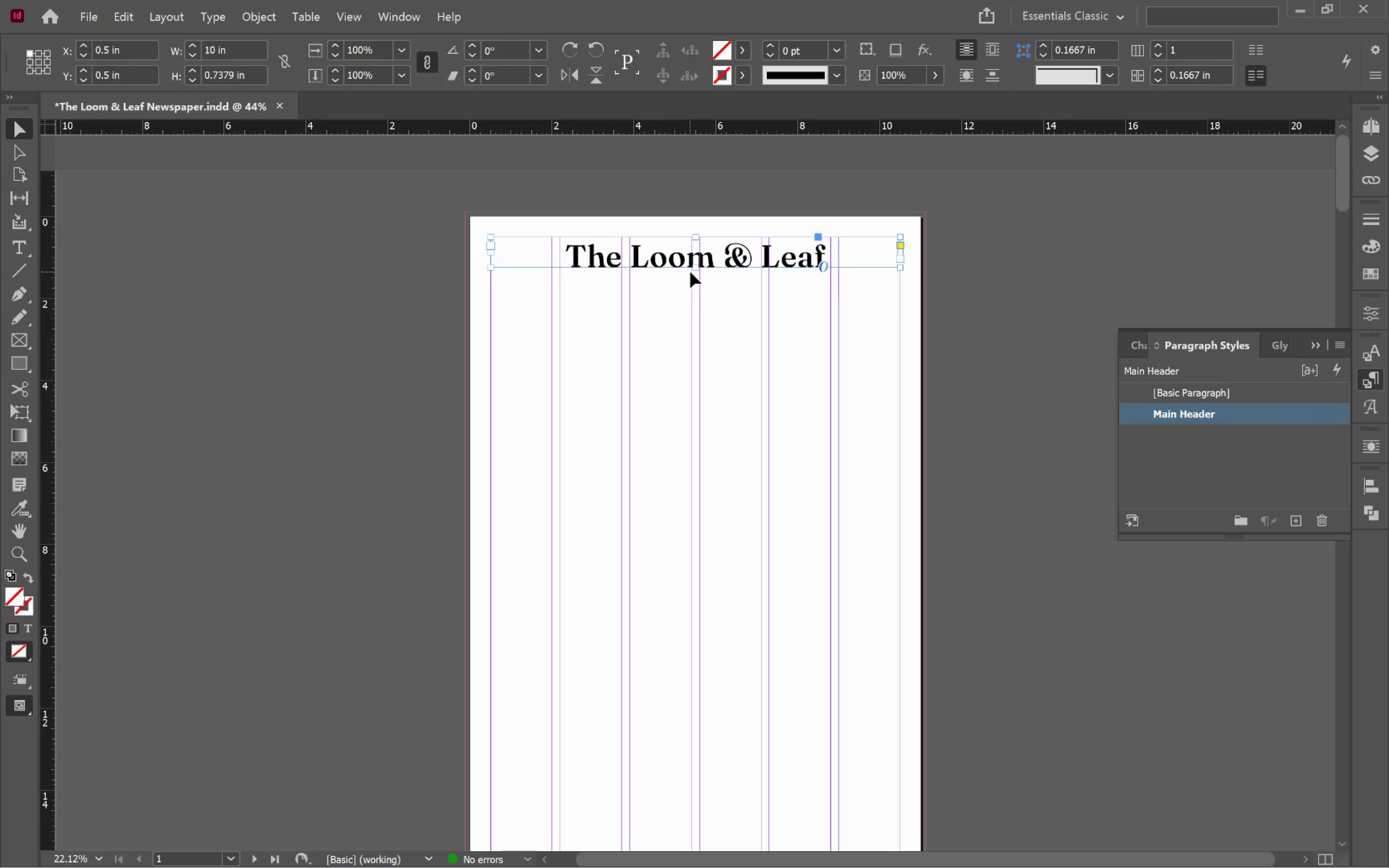 
left_click_drag(start_coordinate=[694, 270], to_coordinate=[701, 318])
 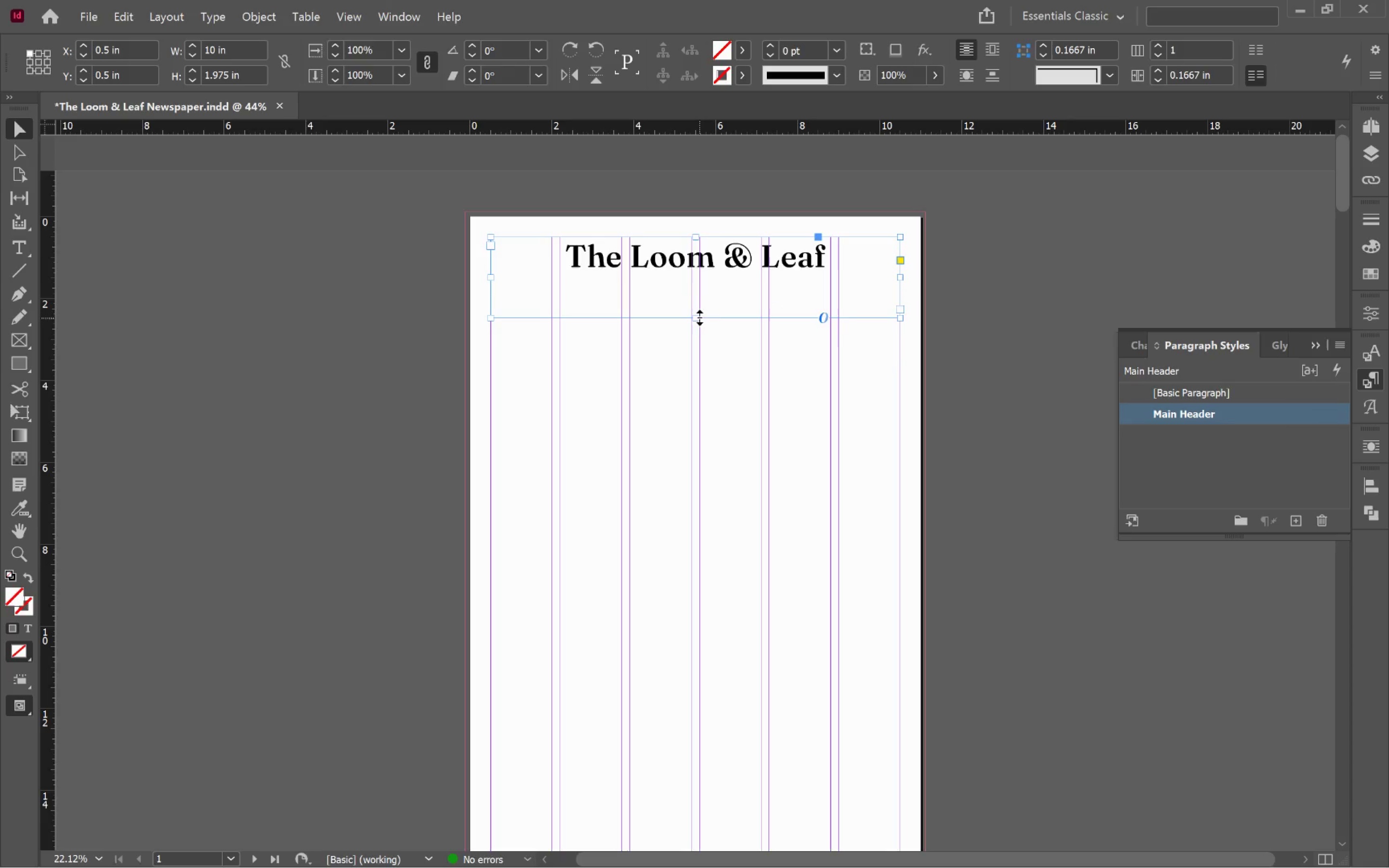 
hold_key(key=AltLeft, duration=0.72)
scroll: coordinate [689, 280], scroll_direction: up, amount: 3.0
 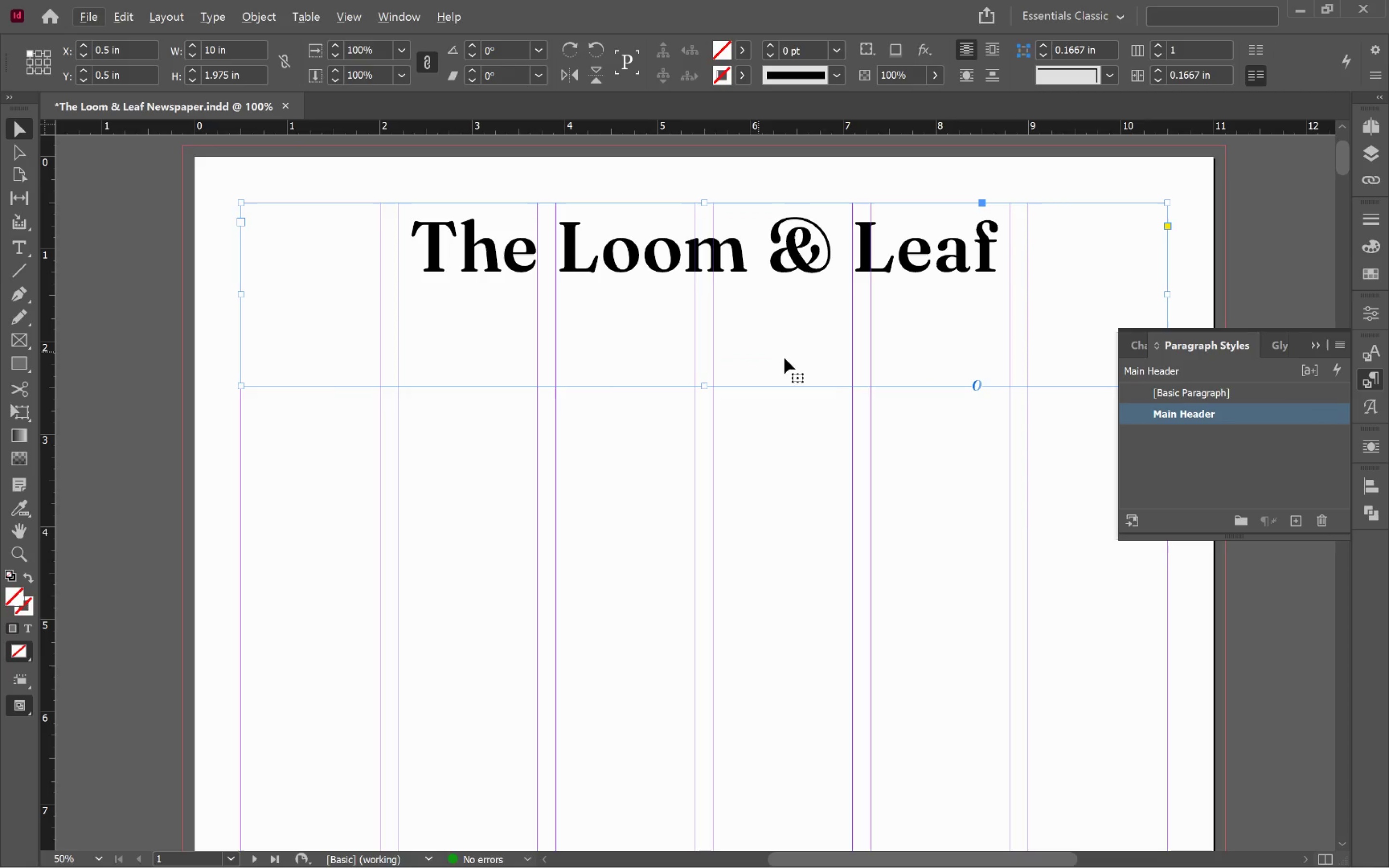 
hold_key(key=Space, duration=1.16)
 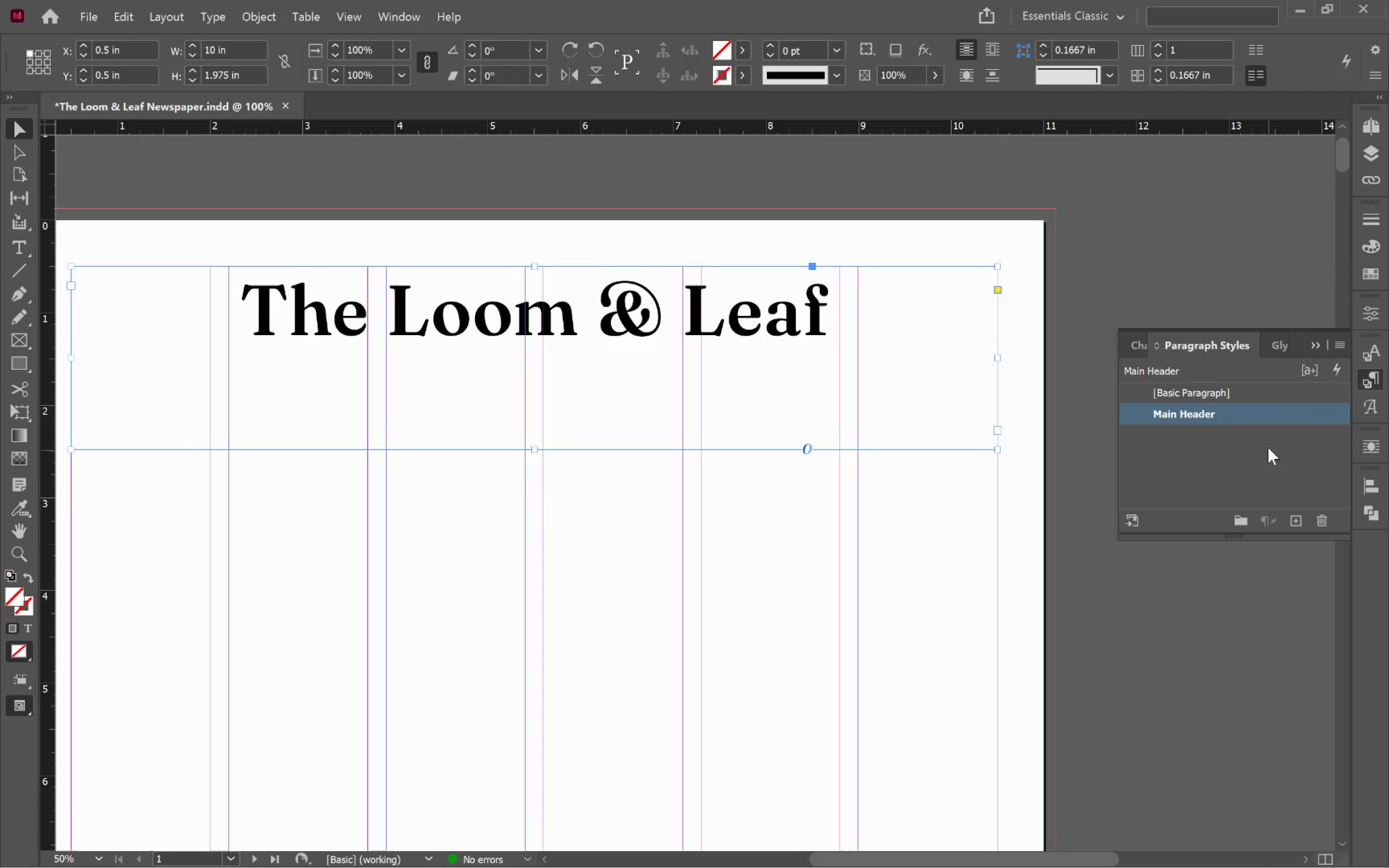 
left_click_drag(start_coordinate=[818, 351], to_coordinate=[648, 415])
 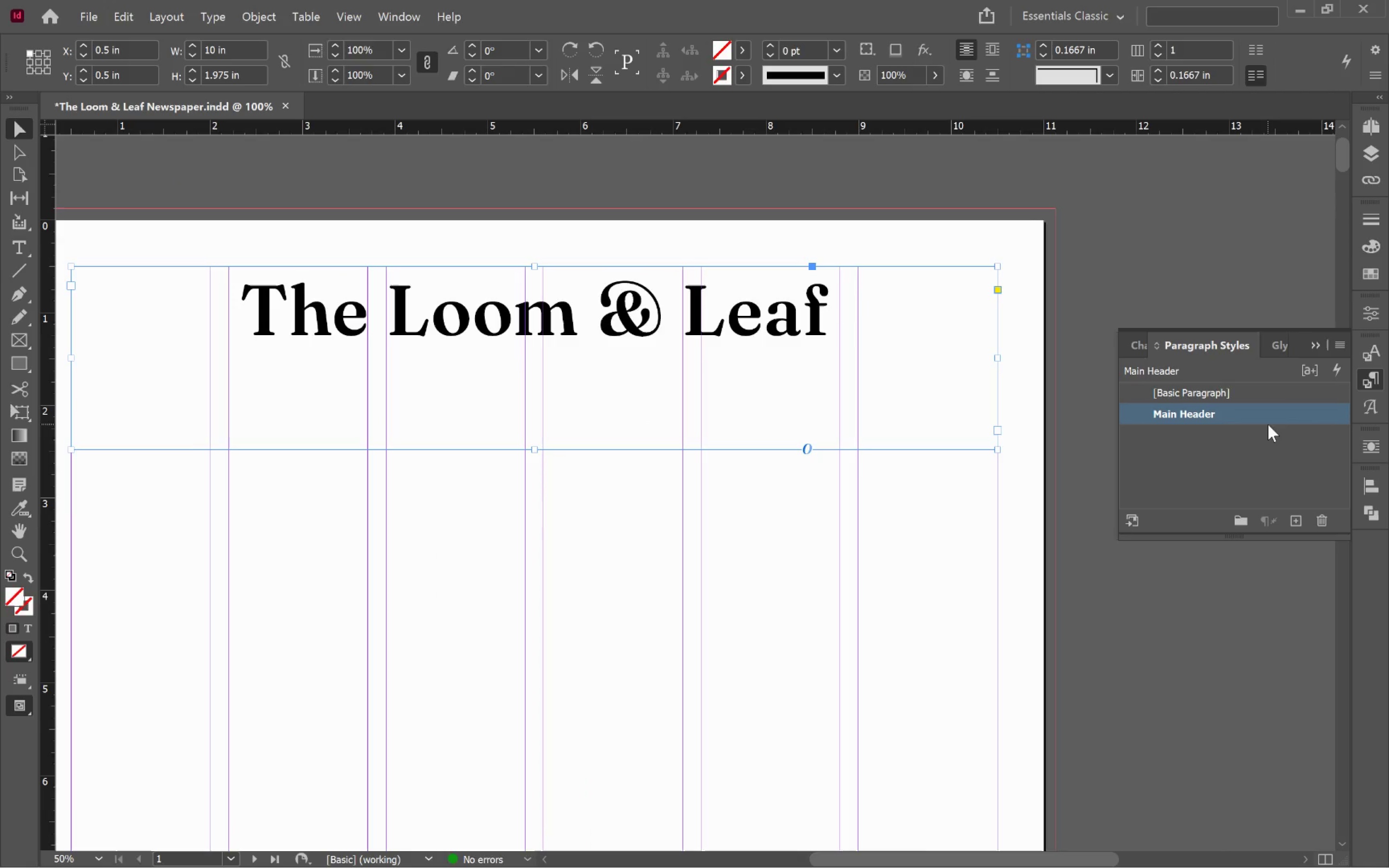 
right_click([1272, 415])
 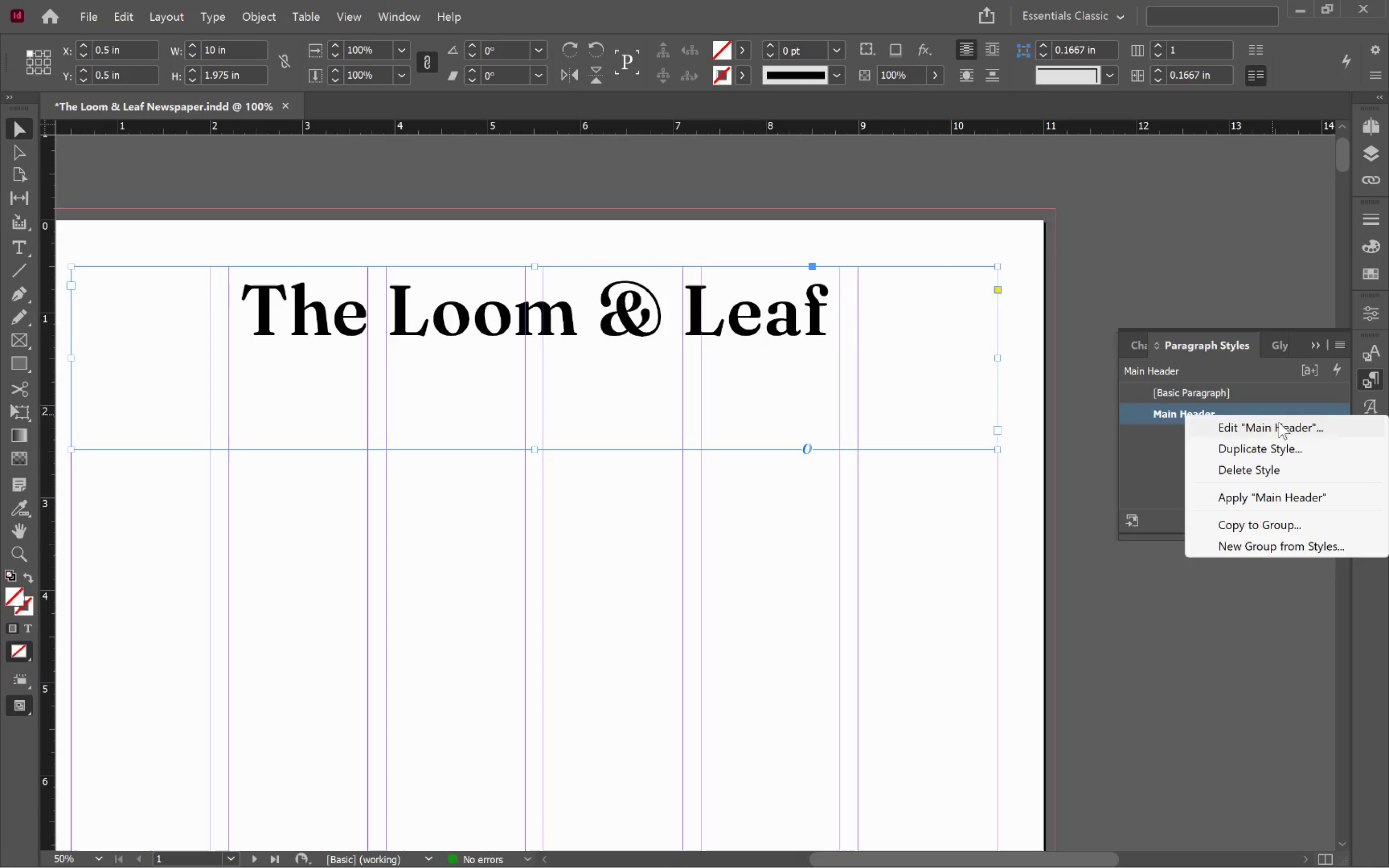 
left_click([1280, 427])
 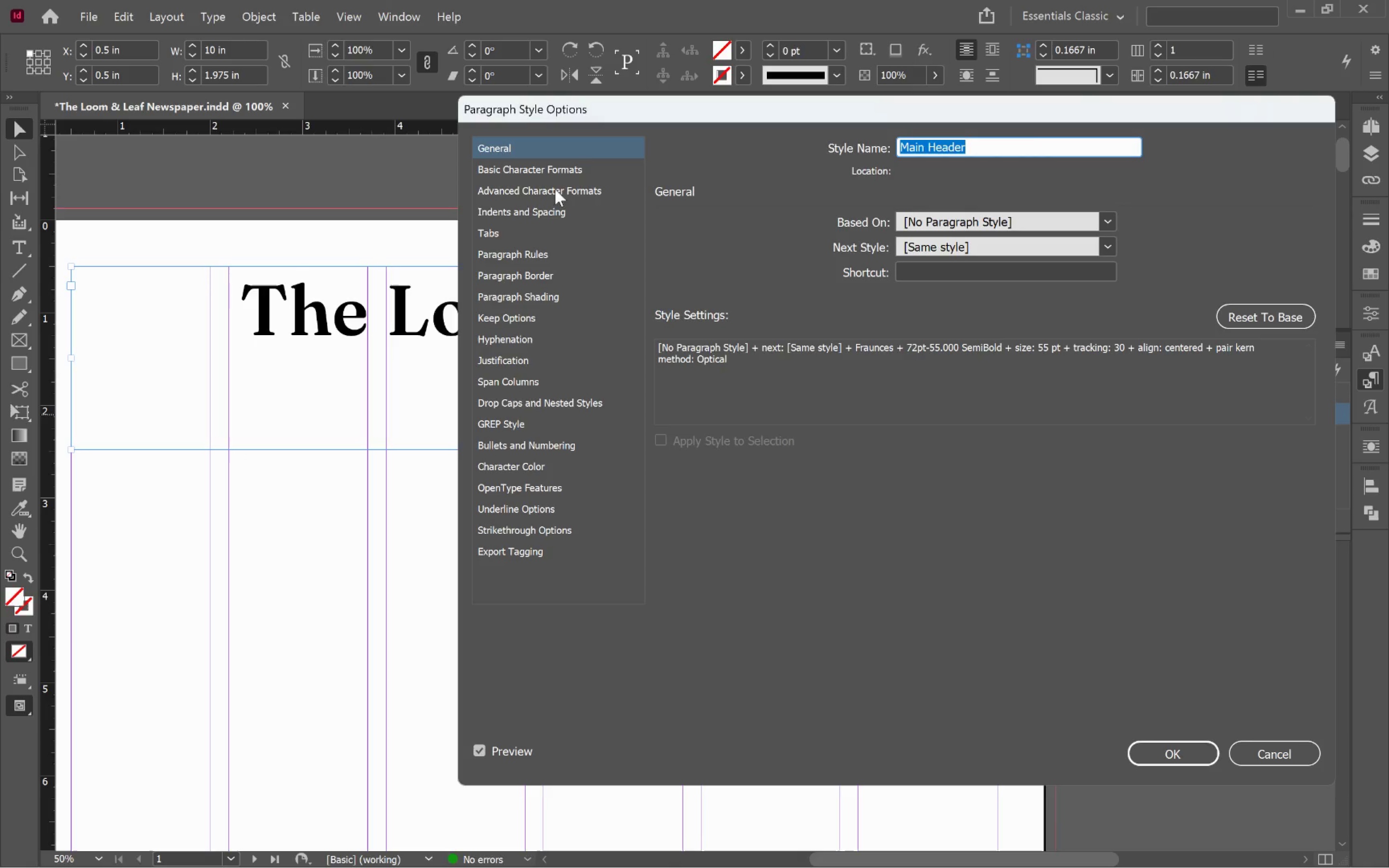 
left_click([591, 166])
 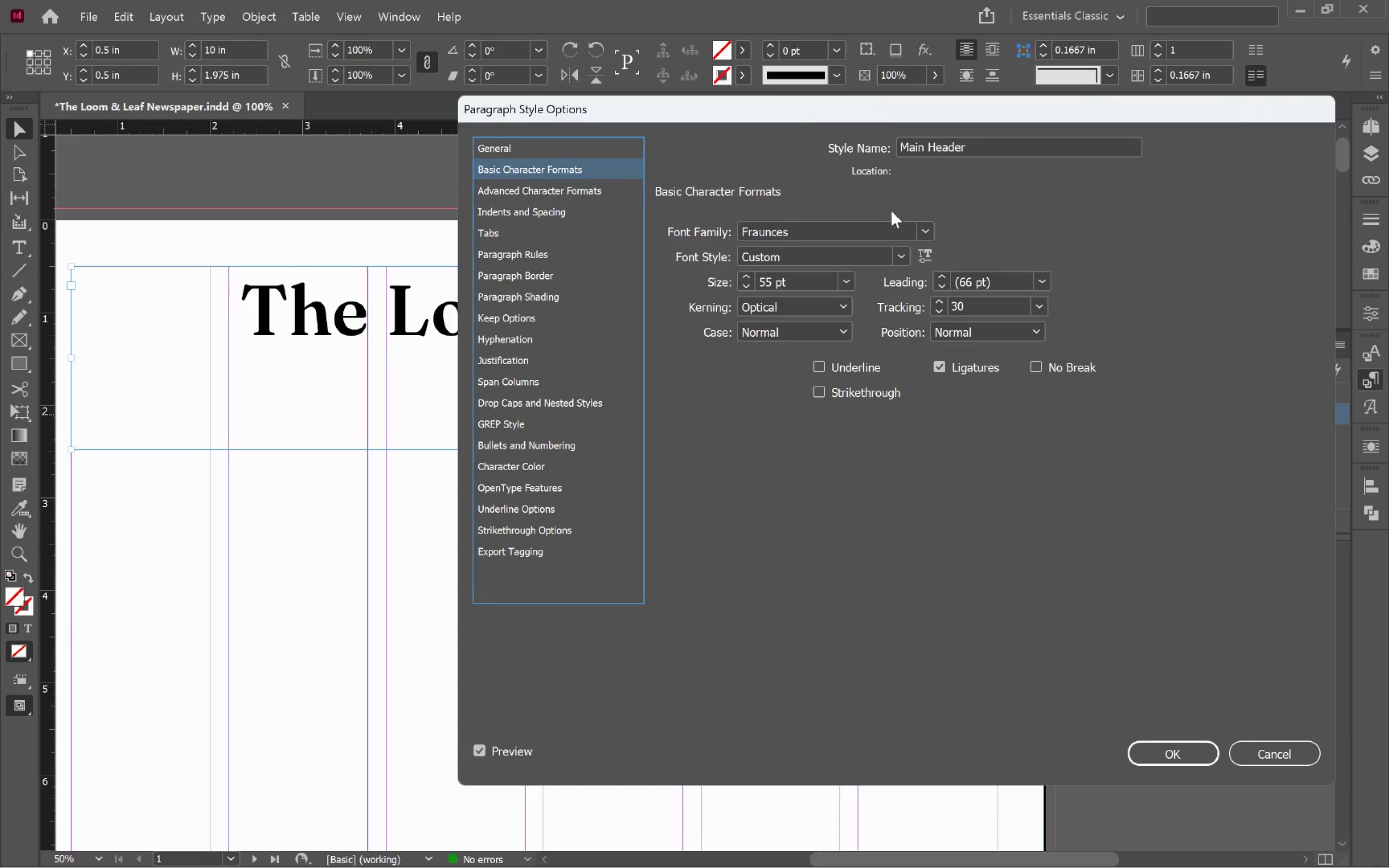 
left_click_drag(start_coordinate=[778, 112], to_coordinate=[997, 196])
 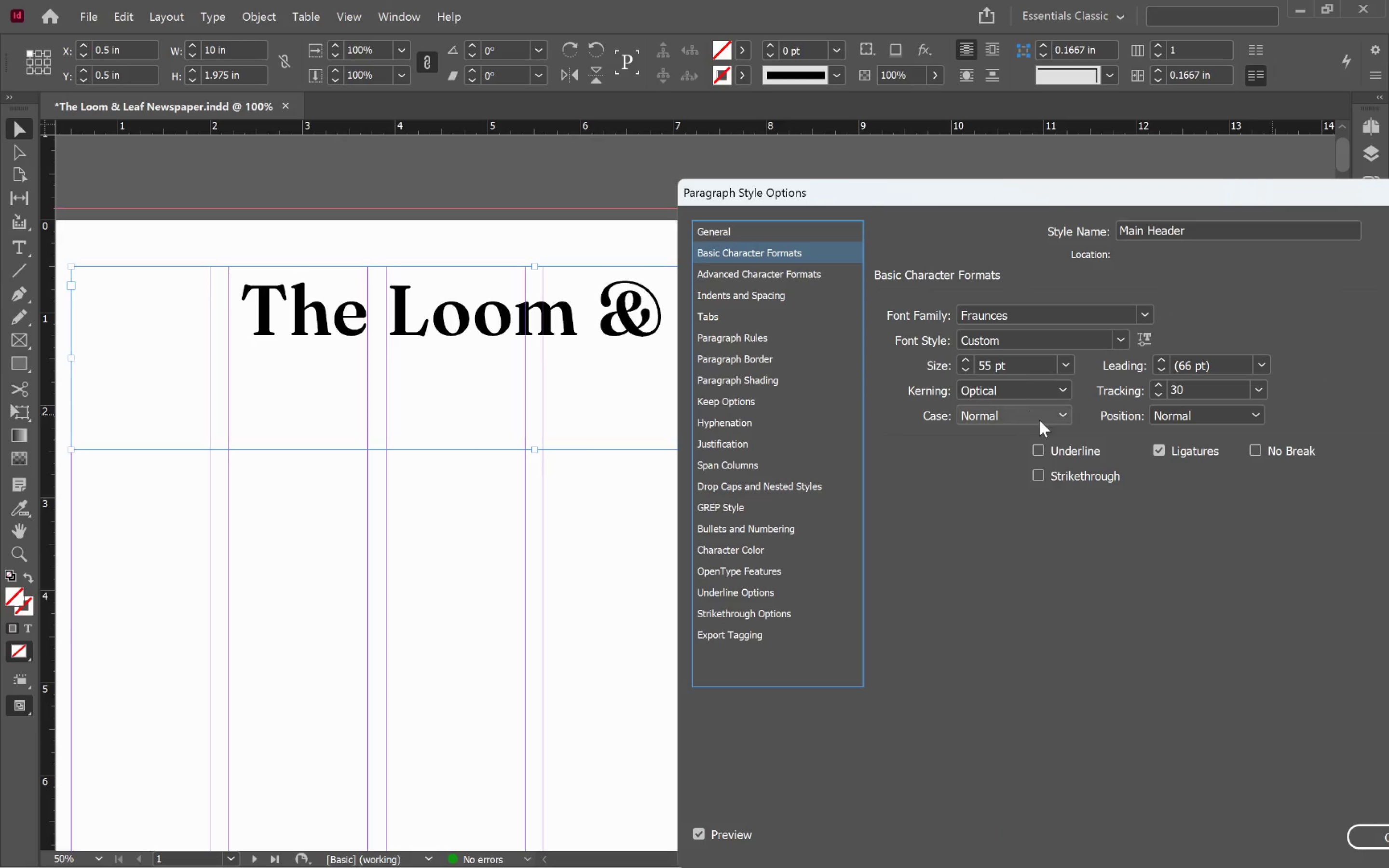 
left_click([1049, 420])
 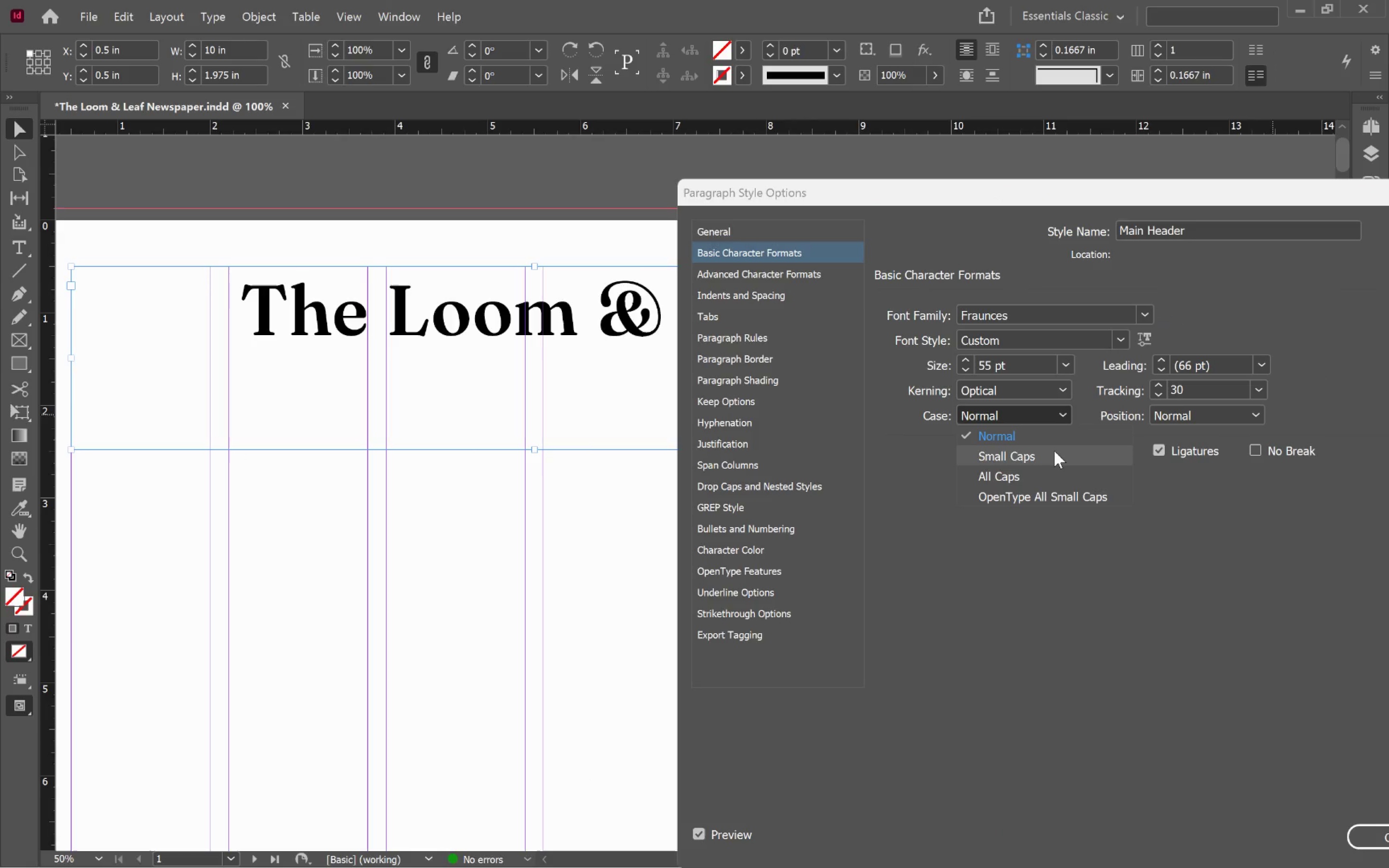 
left_click([1054, 451])
 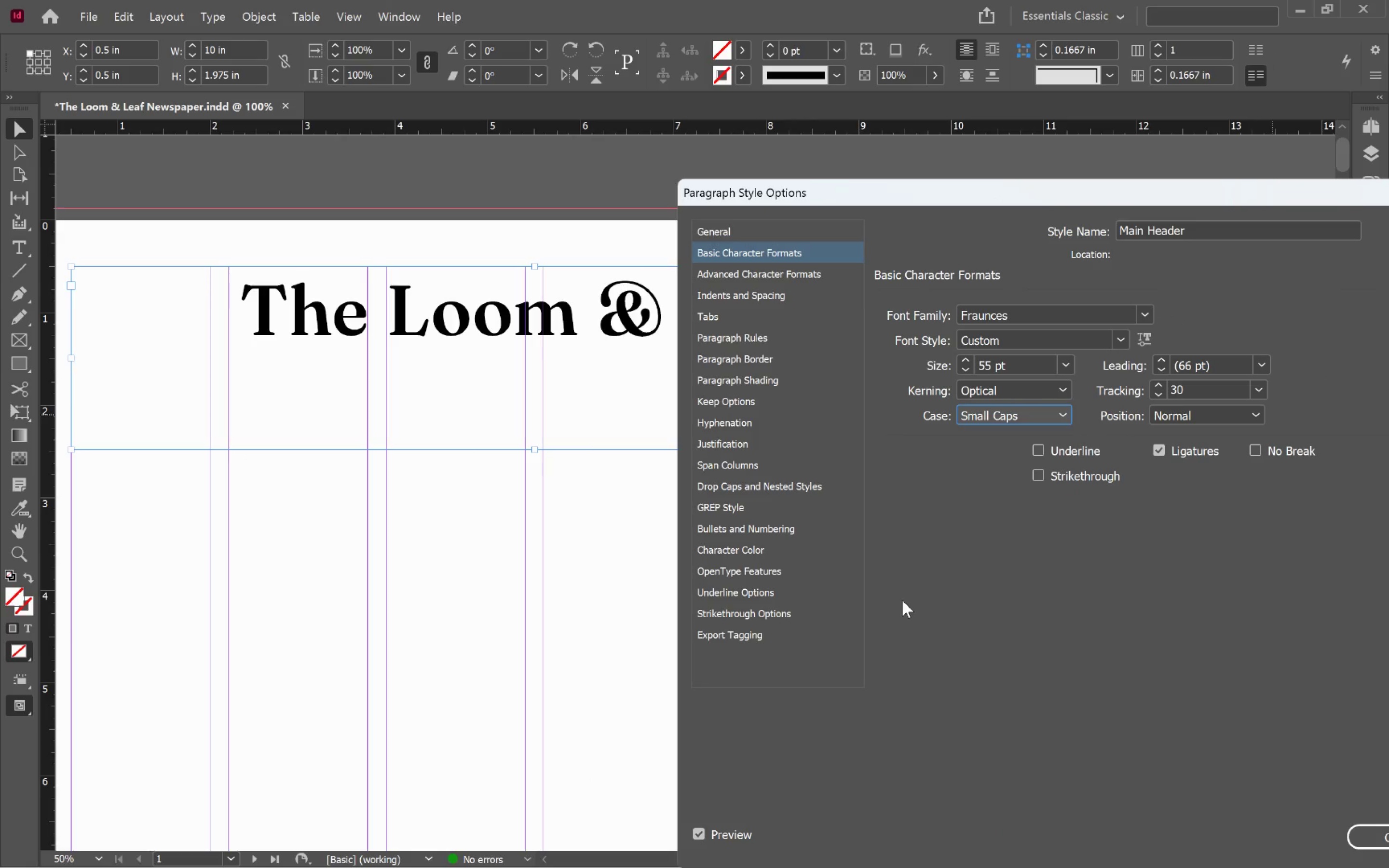 
wait(5.66)
 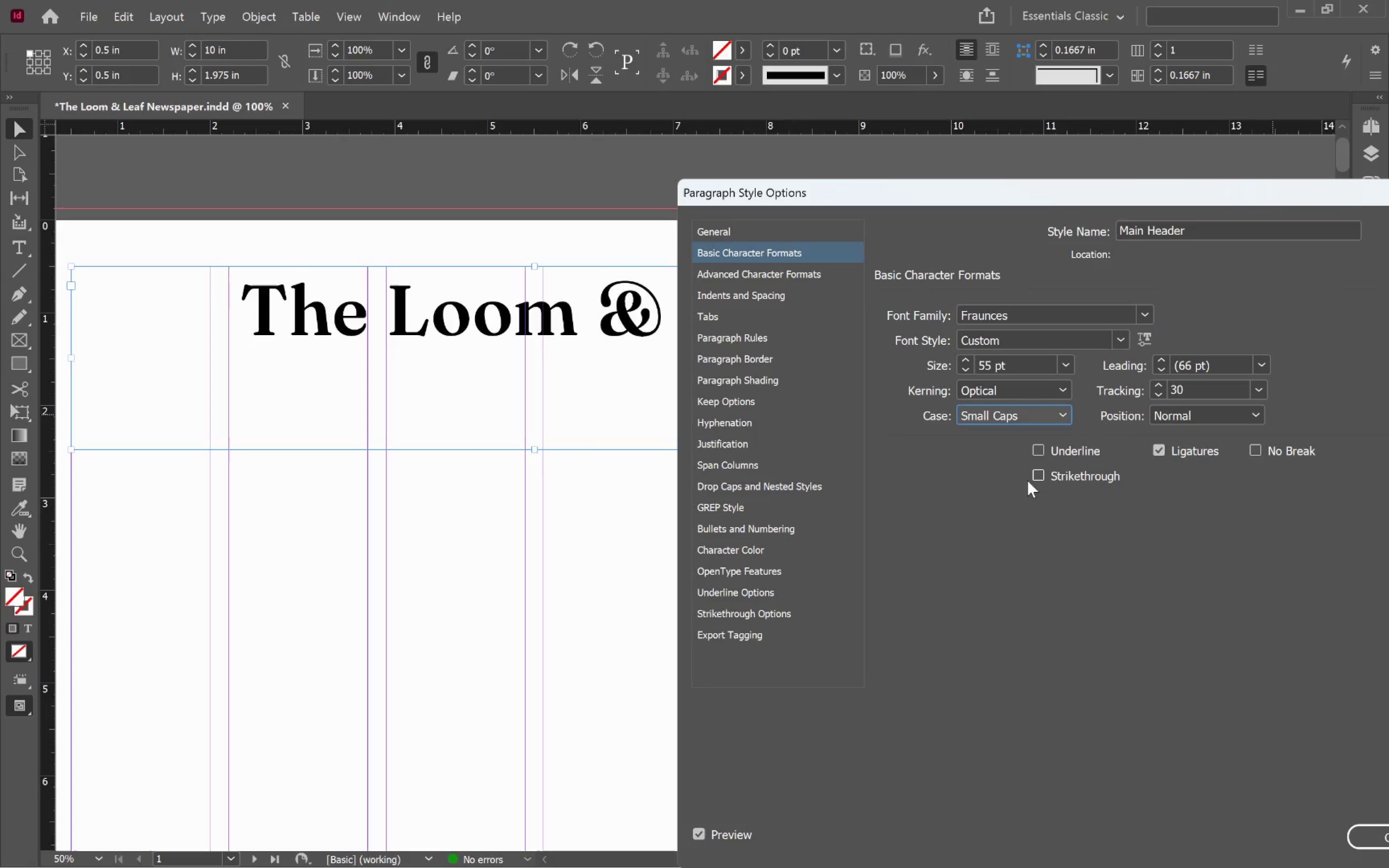 
left_click([1008, 407])
 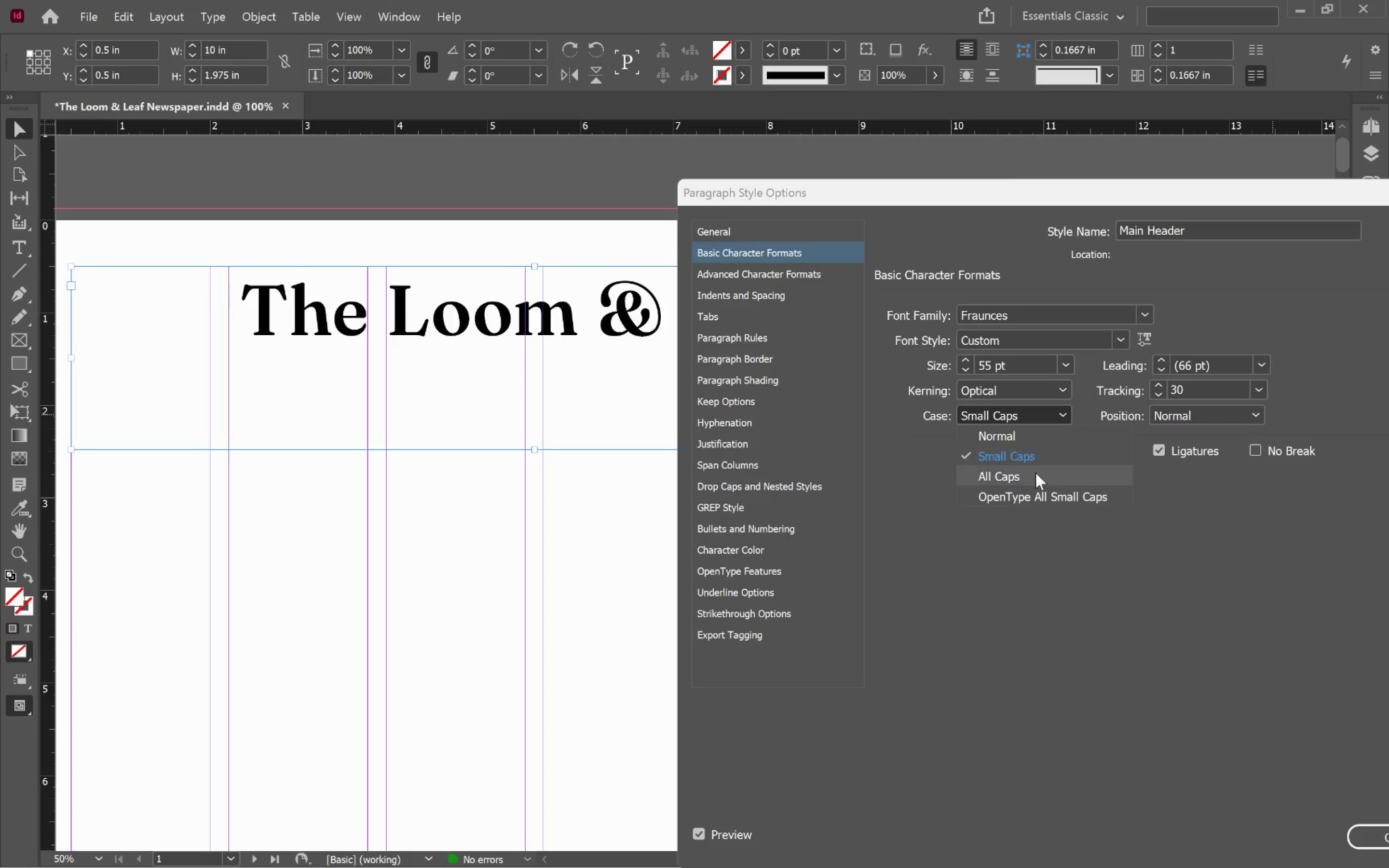 
left_click([1036, 479])
 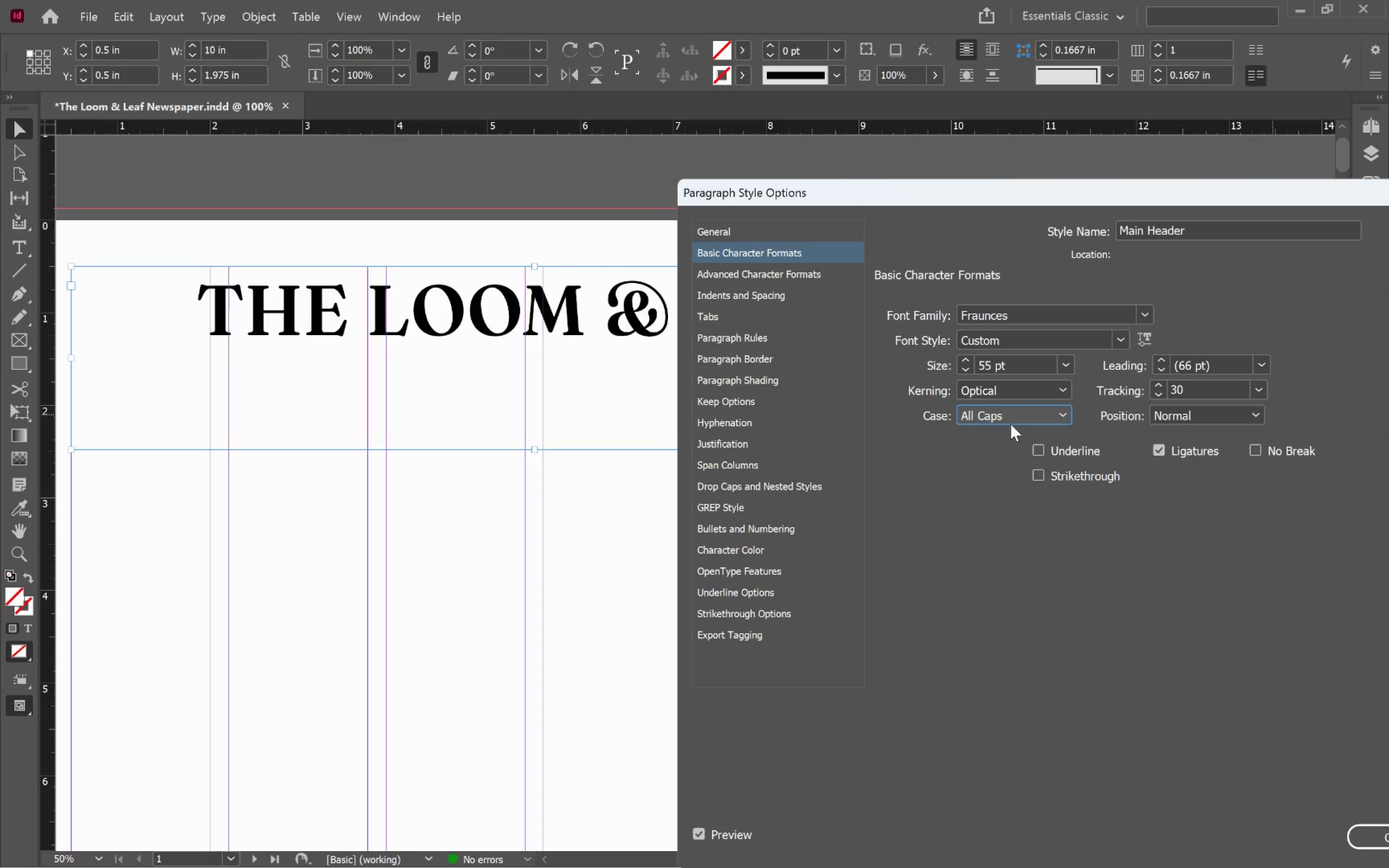 
left_click([1014, 420])
 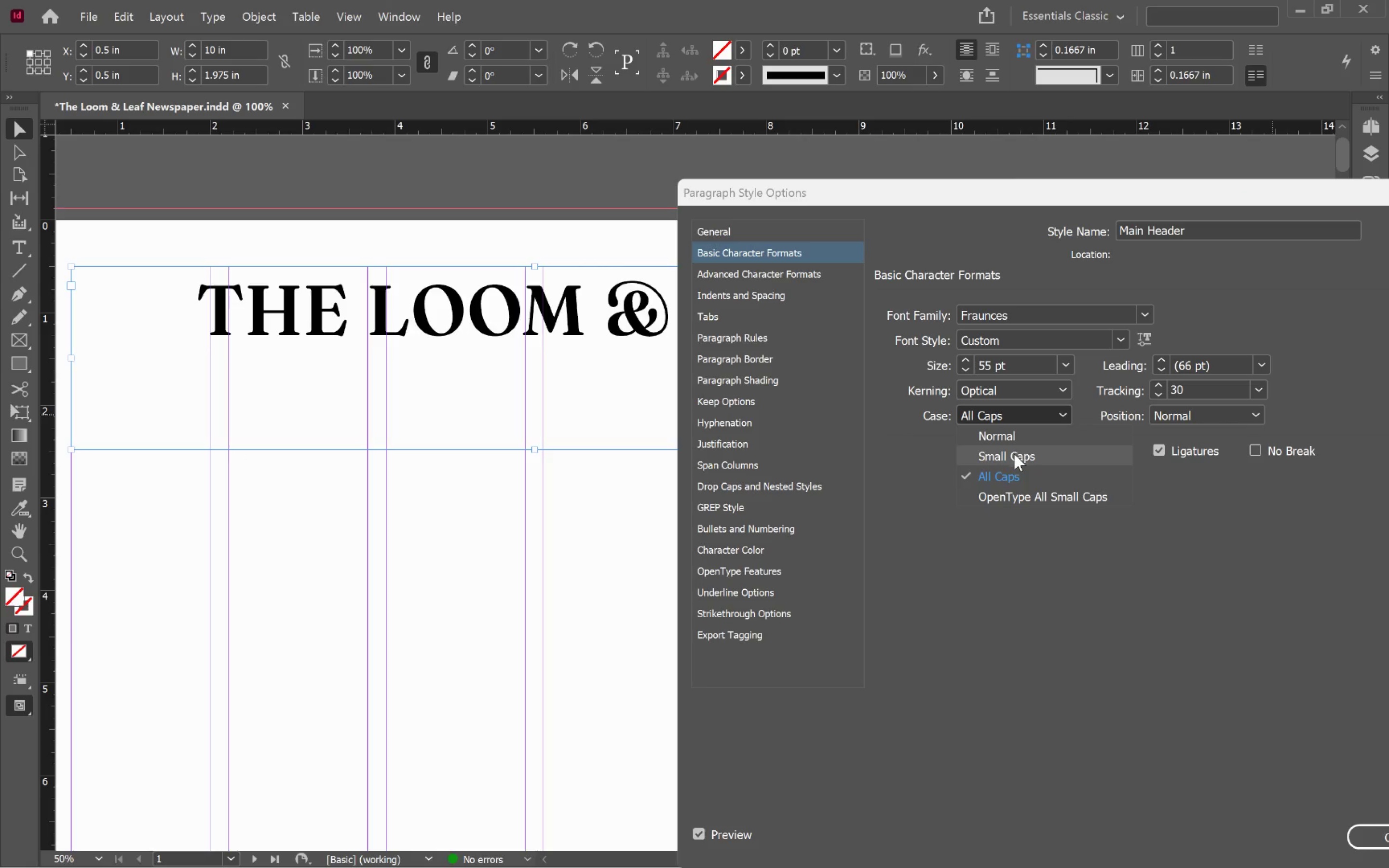 
left_click([1015, 456])
 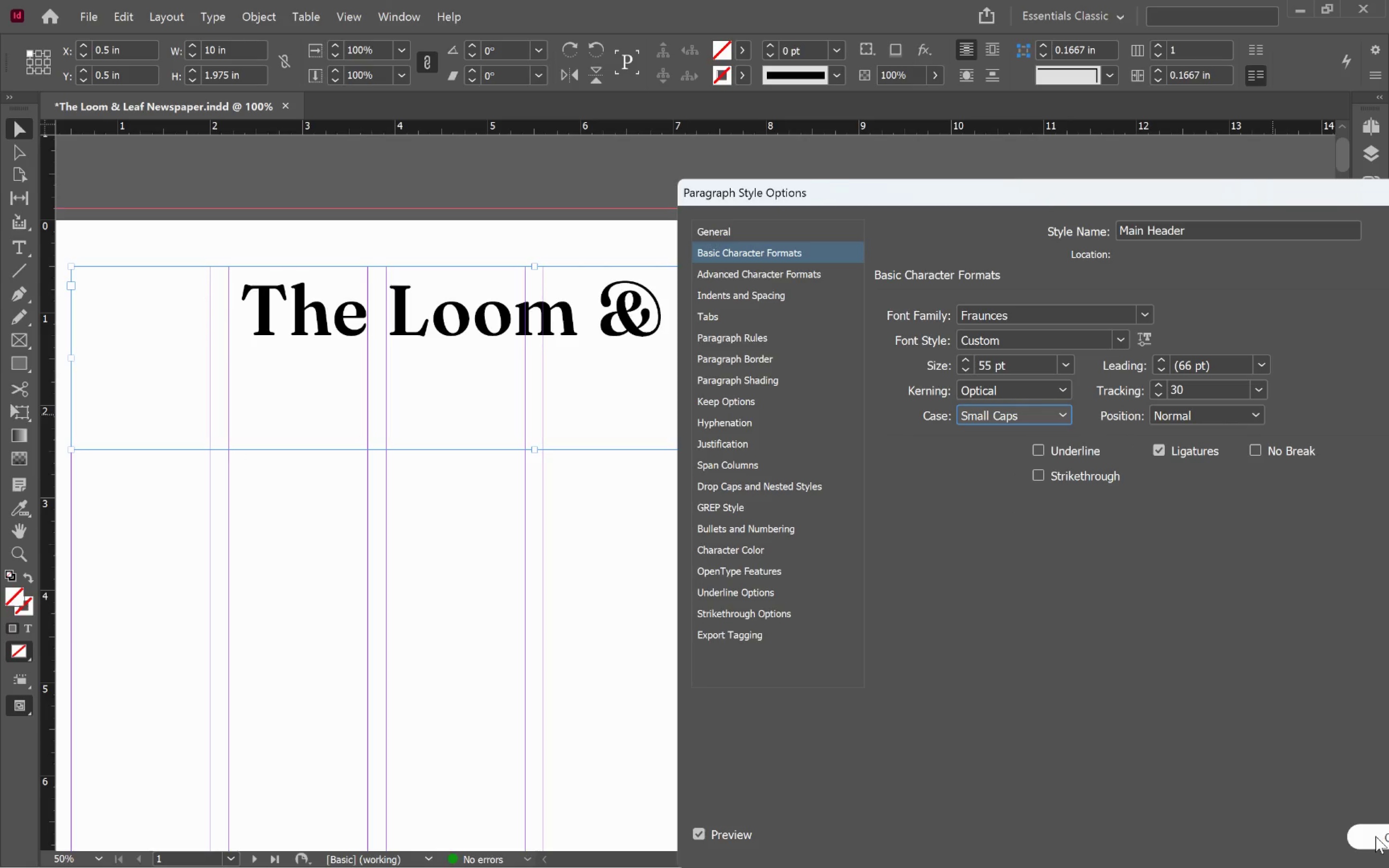 
left_click([1375, 836])
 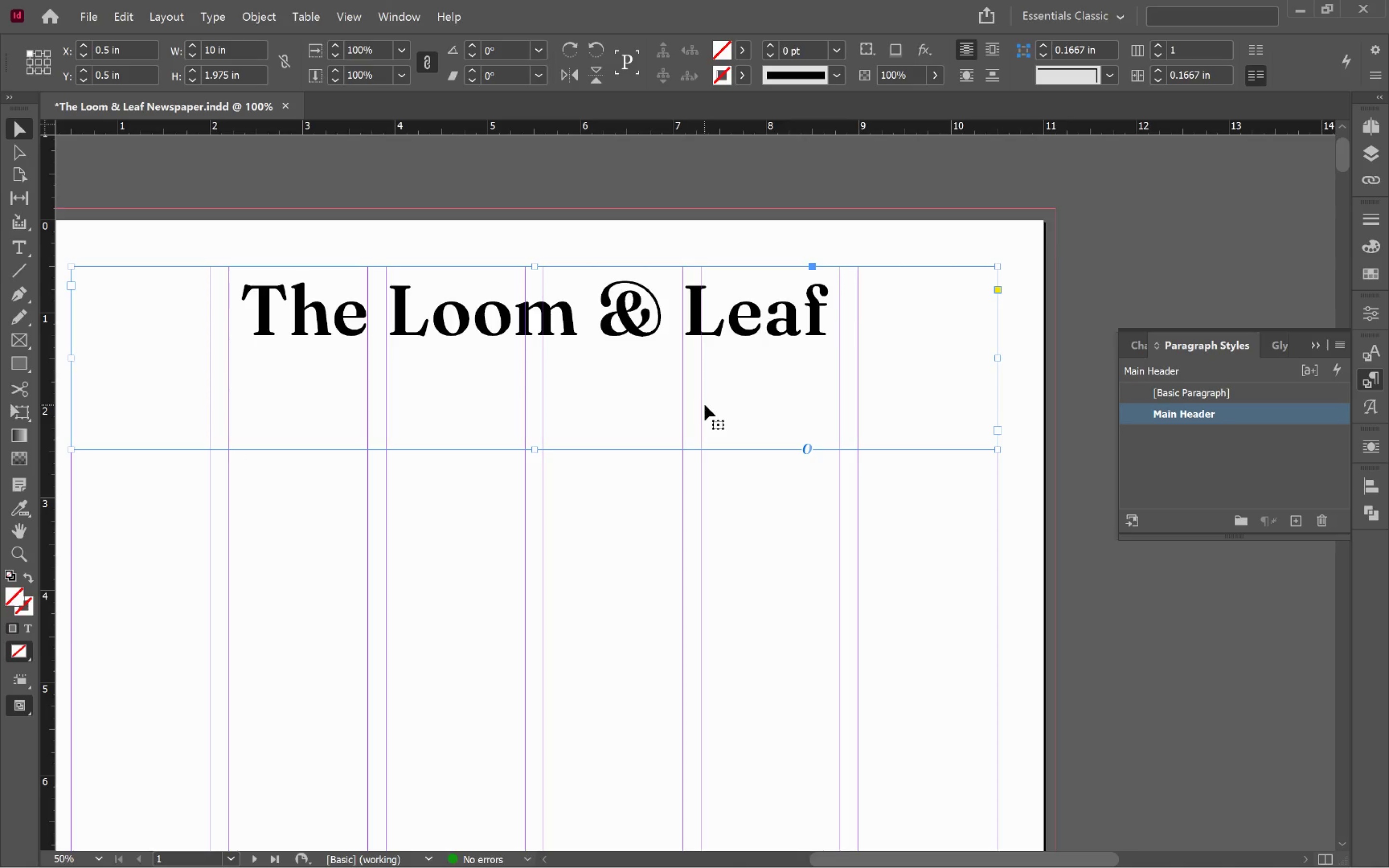 
right_click([1199, 418])
 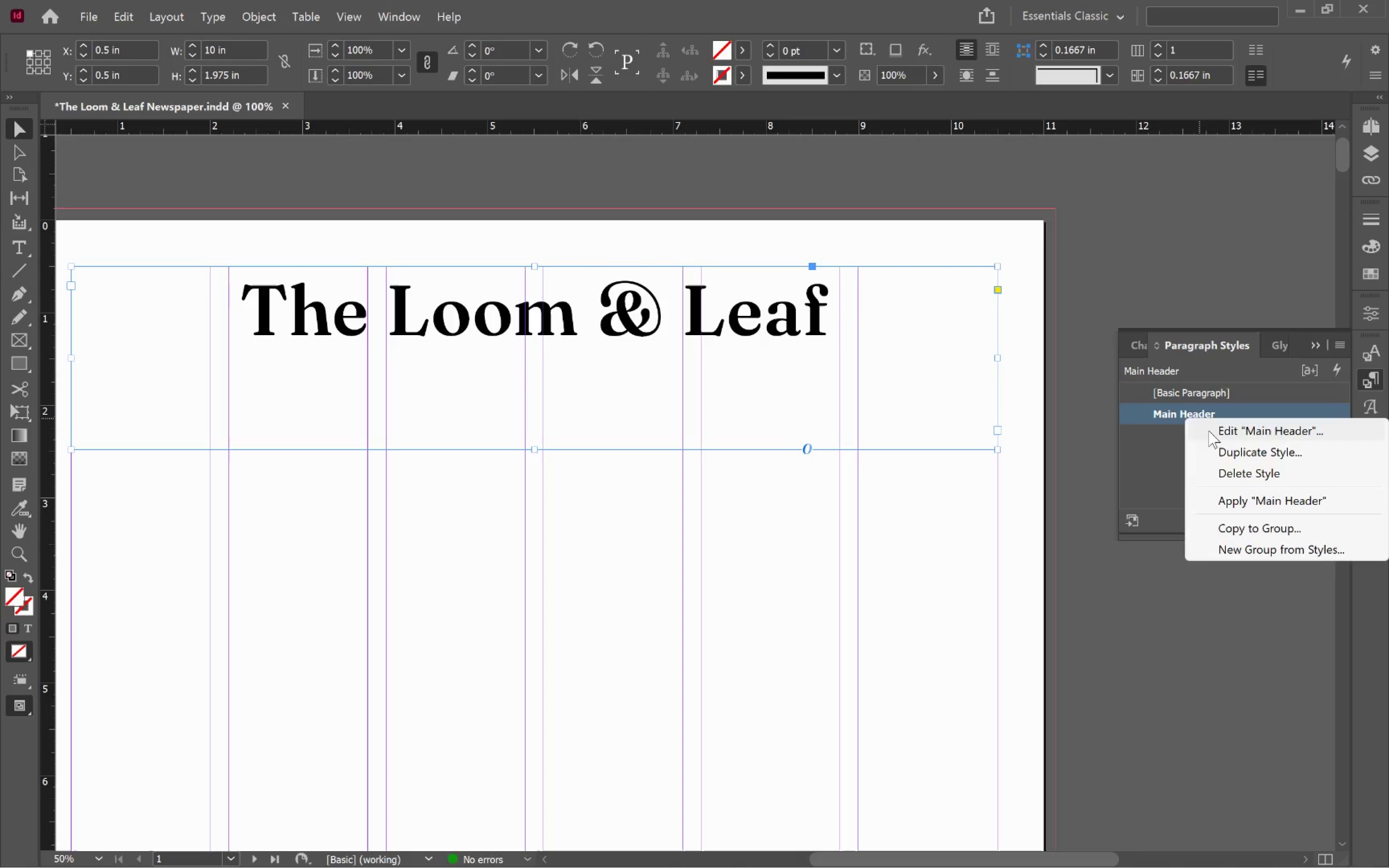 
left_click([1209, 432])
 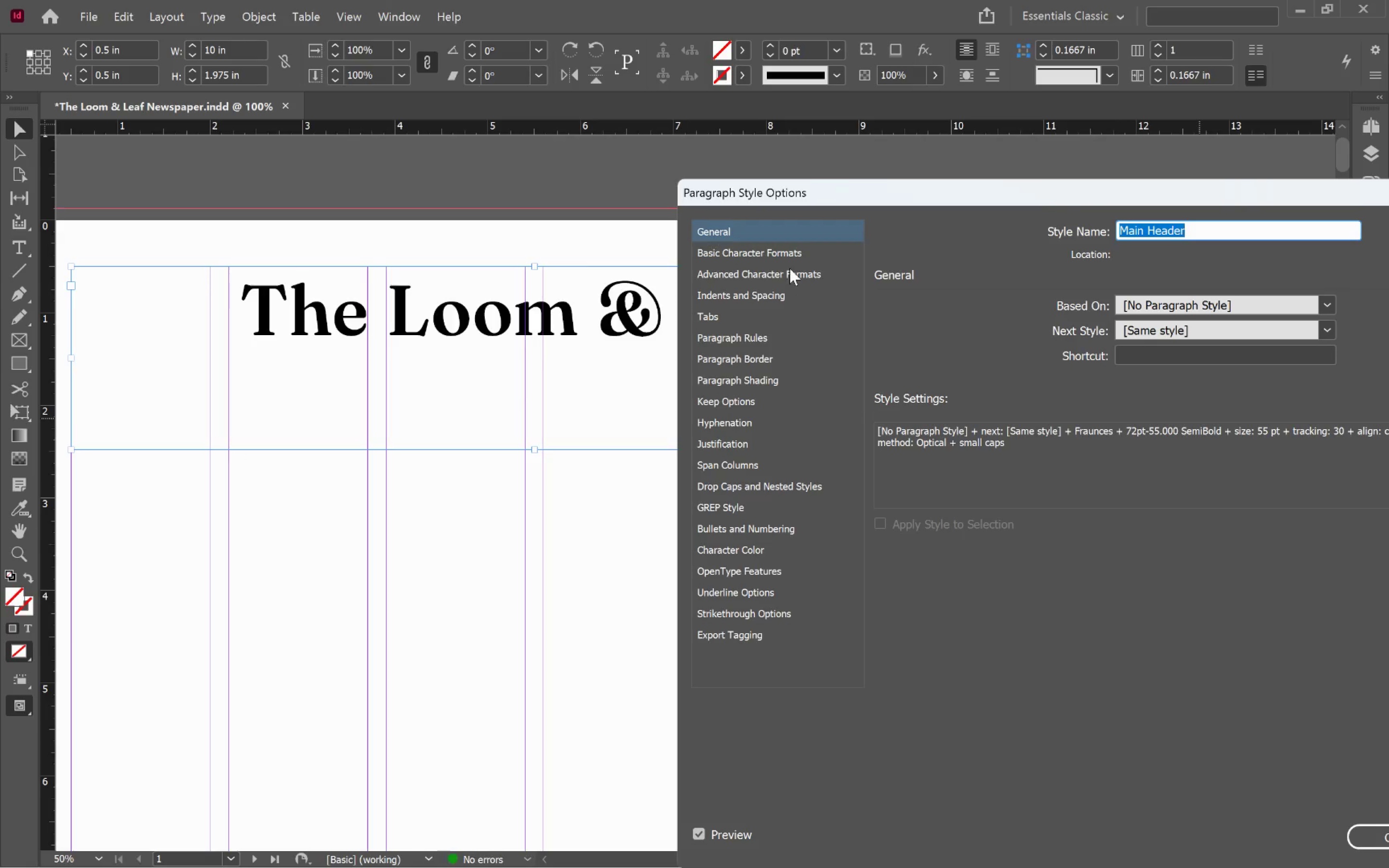 
left_click([794, 253])
 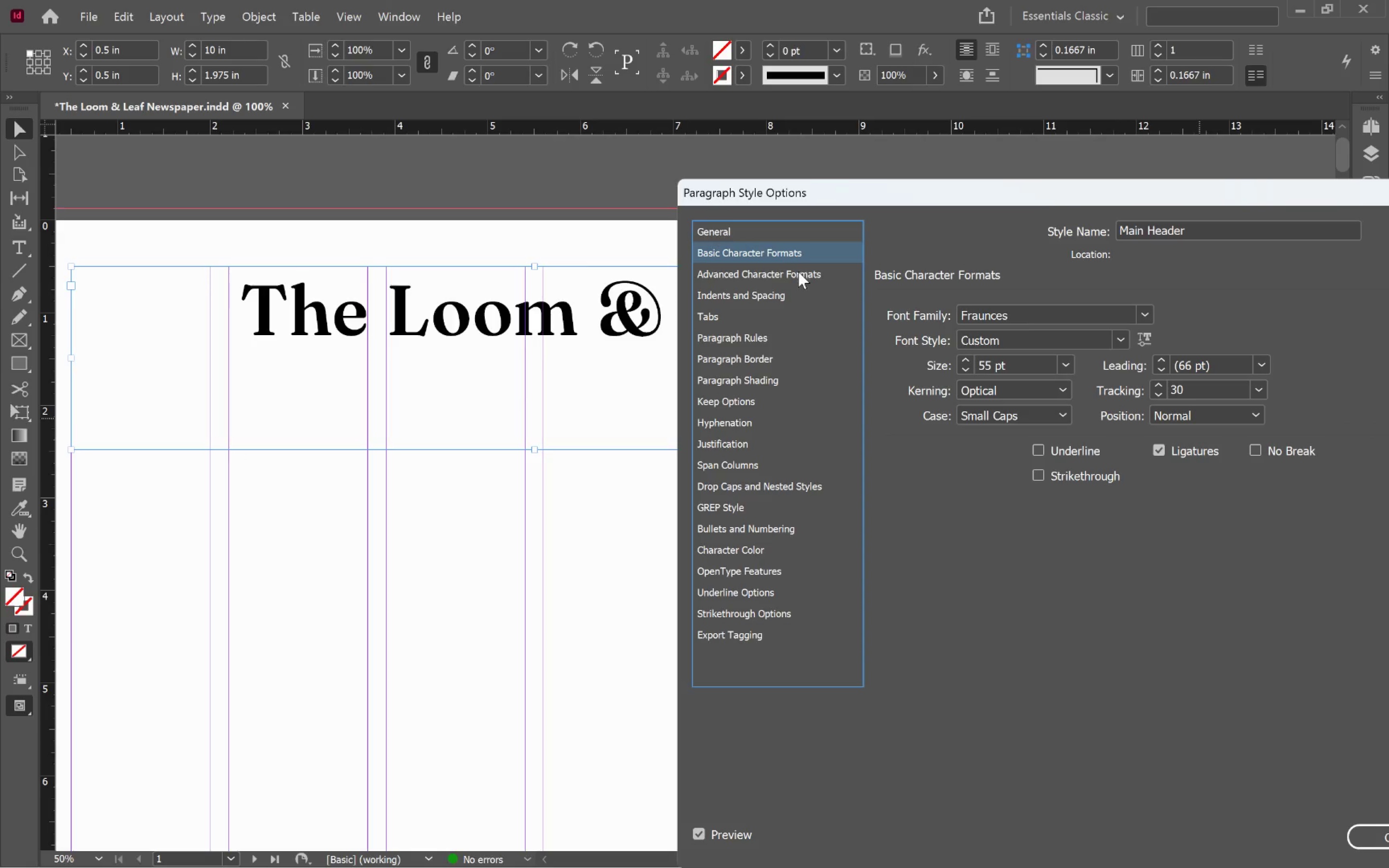 
left_click([798, 273])
 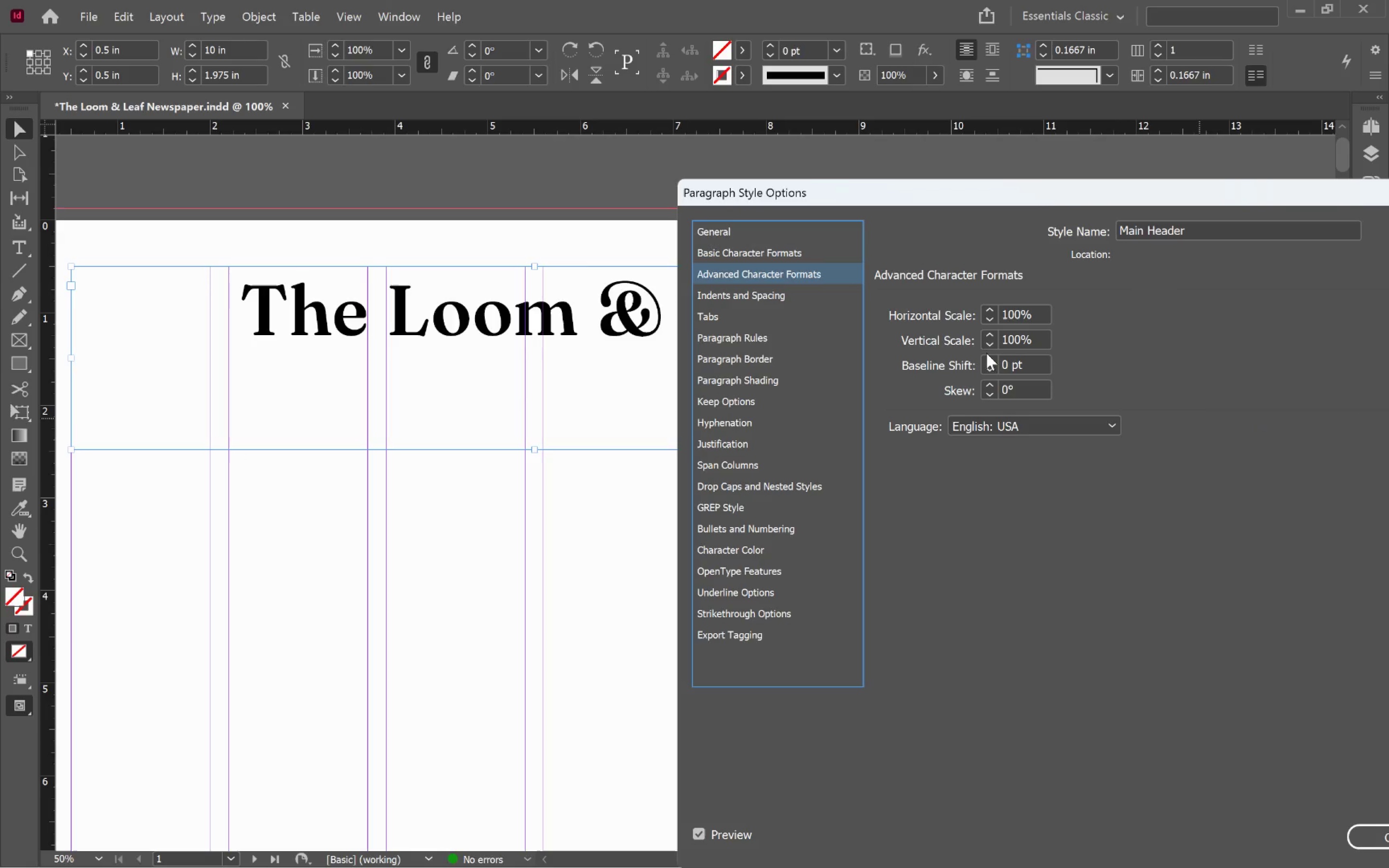 
hold_key(key=ShiftLeft, duration=3.75)
left_click([988, 335])
 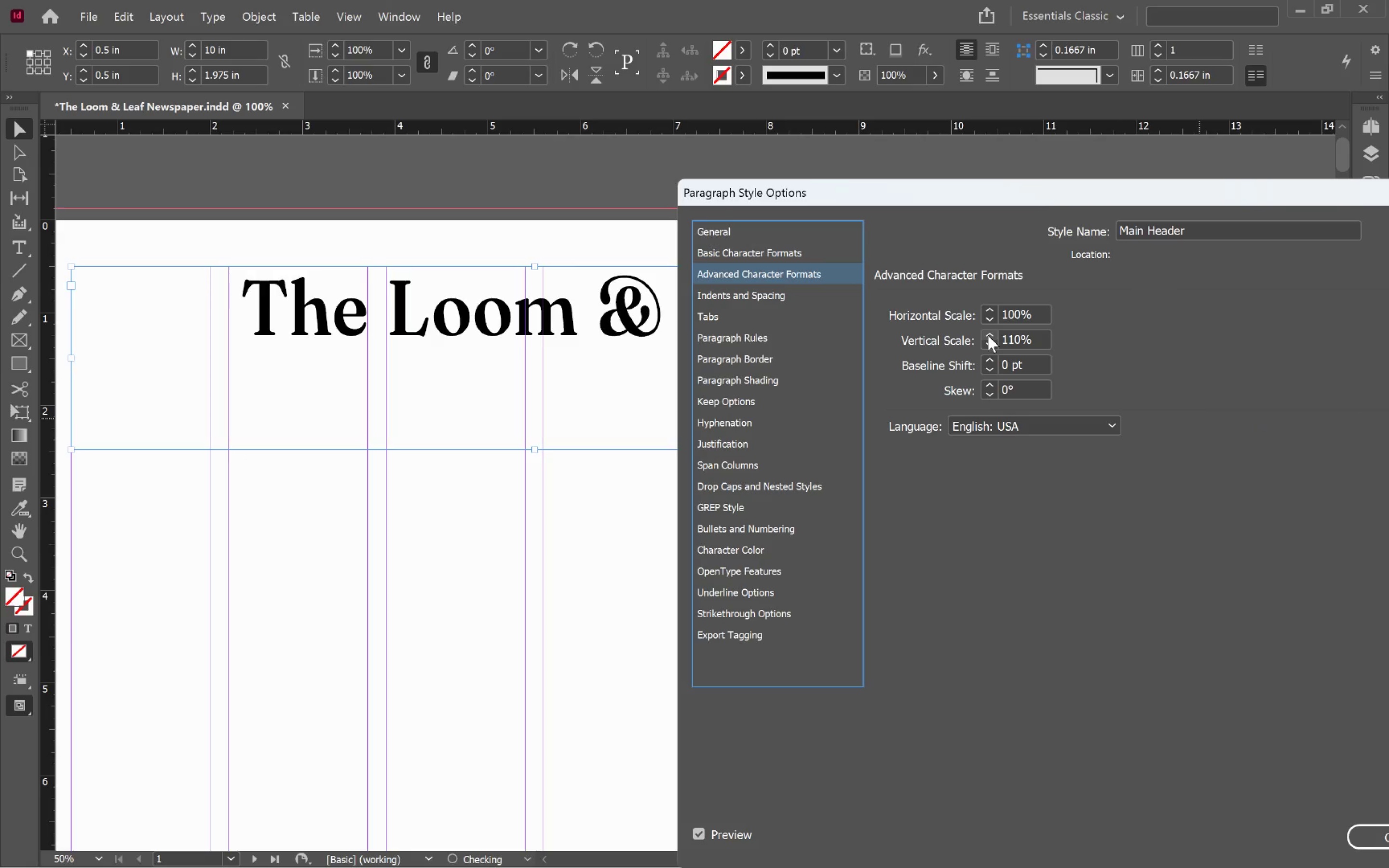 
left_click([988, 335])
 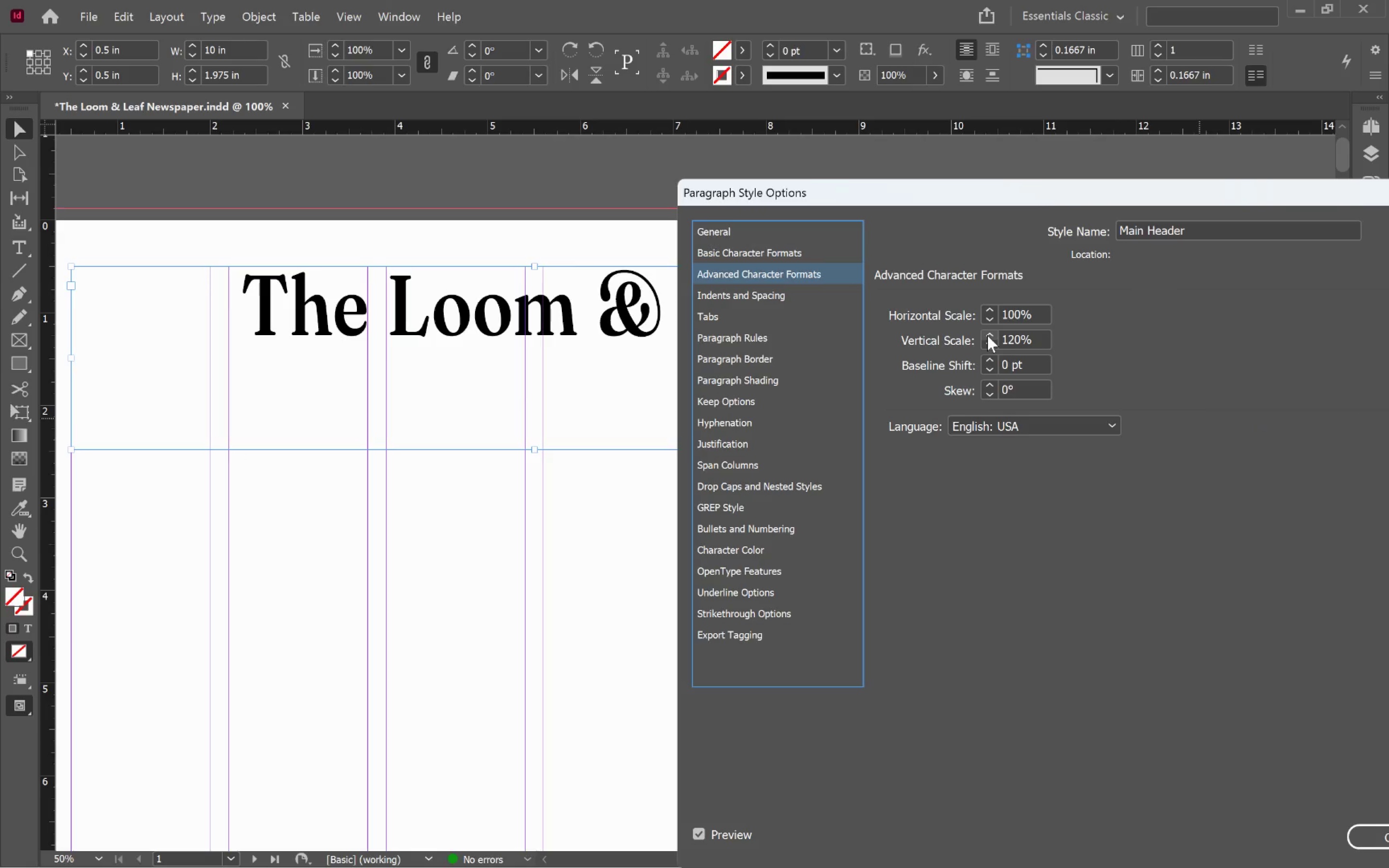 
left_click([987, 335])
 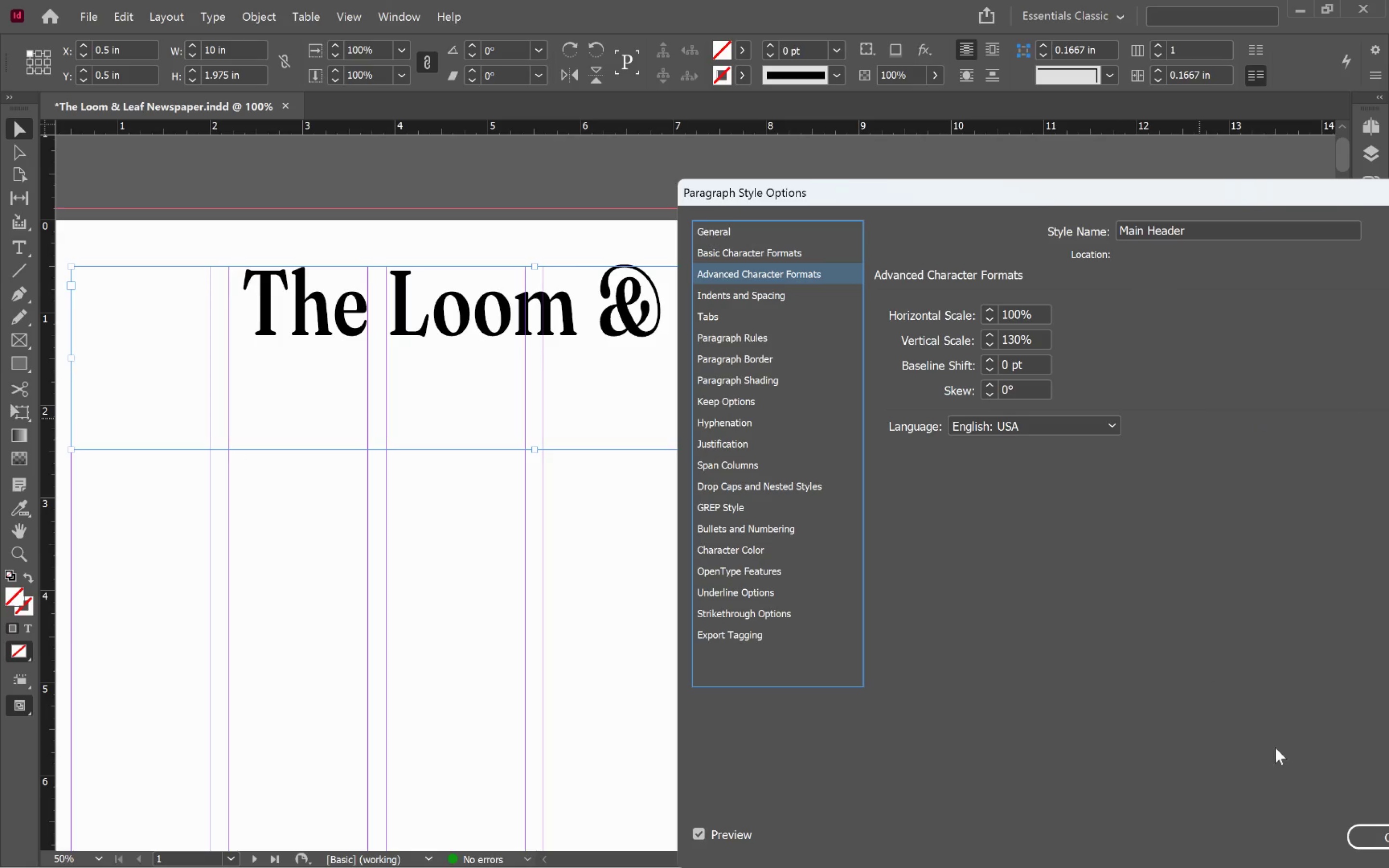 
left_click([1383, 833])
 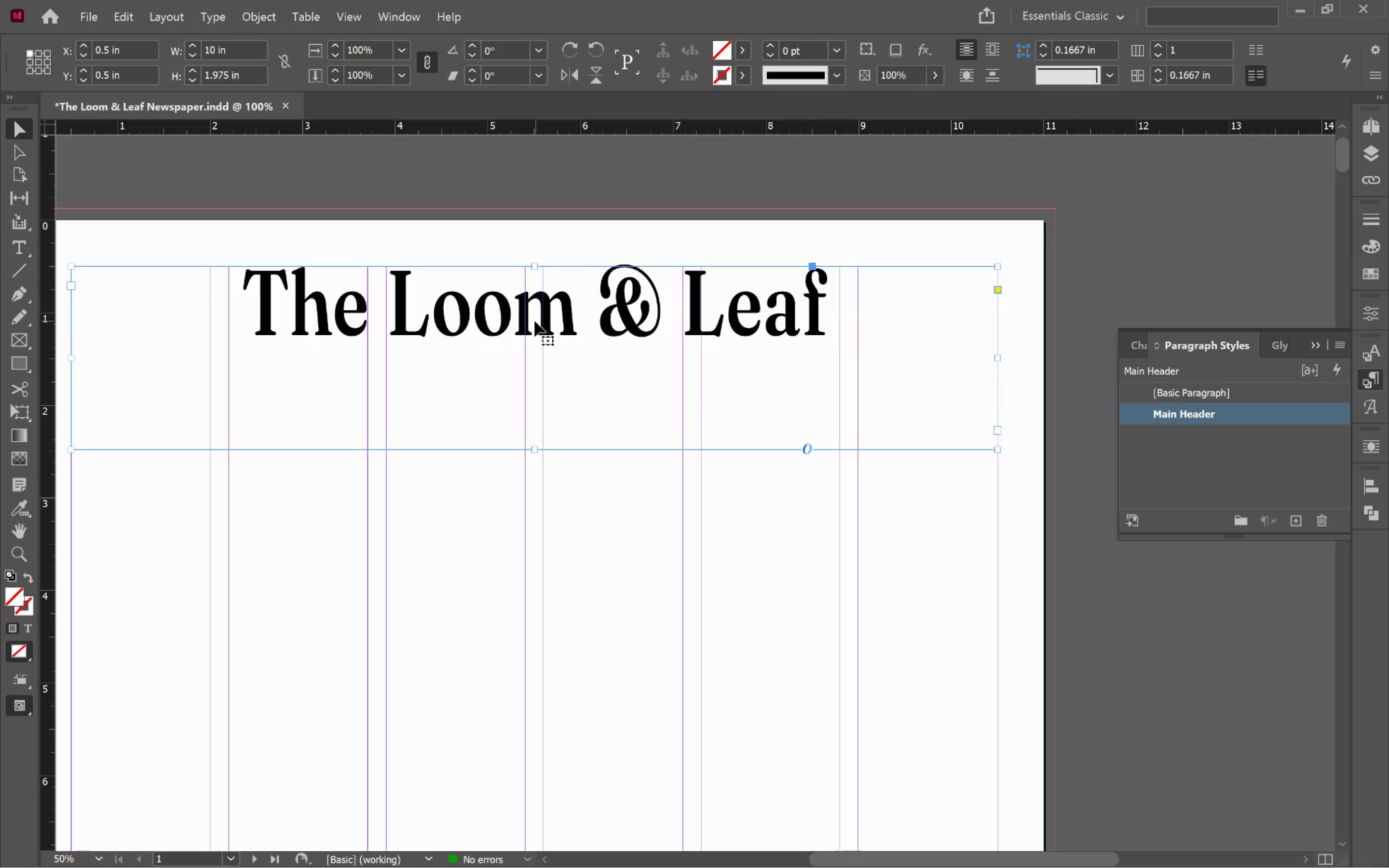 
wait(7.7)
 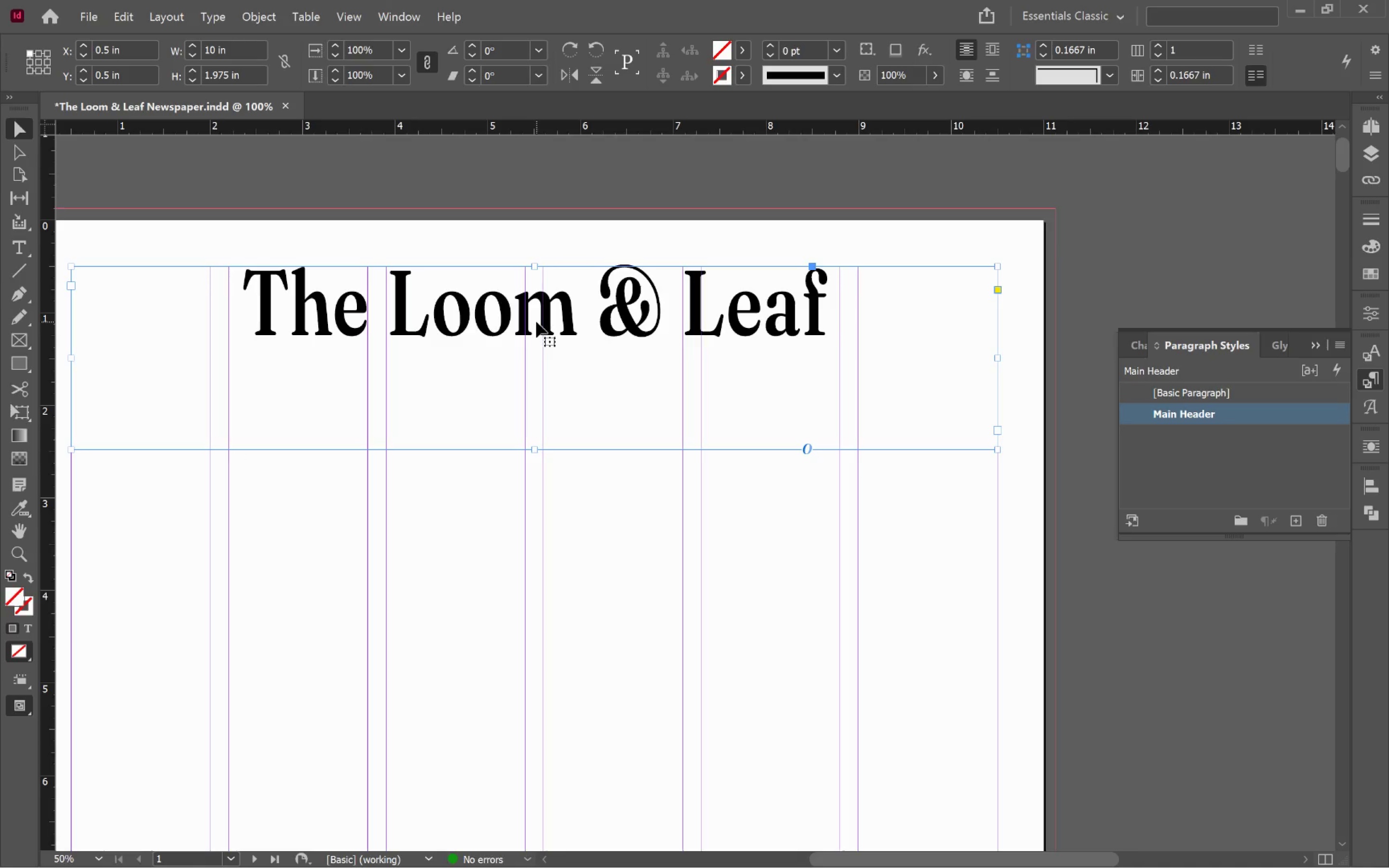 
double_click([531, 452])
 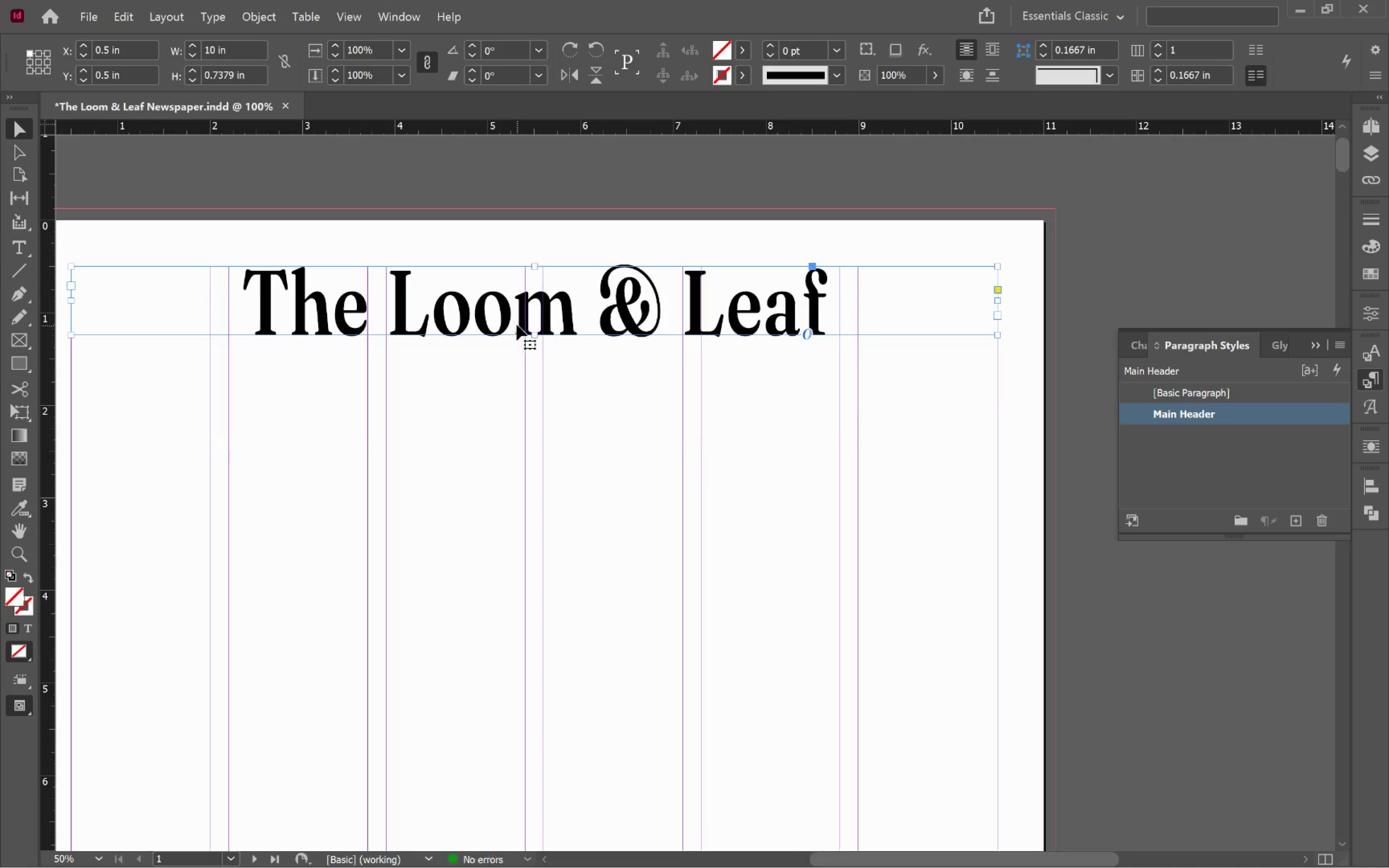 
left_click_drag(start_coordinate=[514, 323], to_coordinate=[515, 352])
 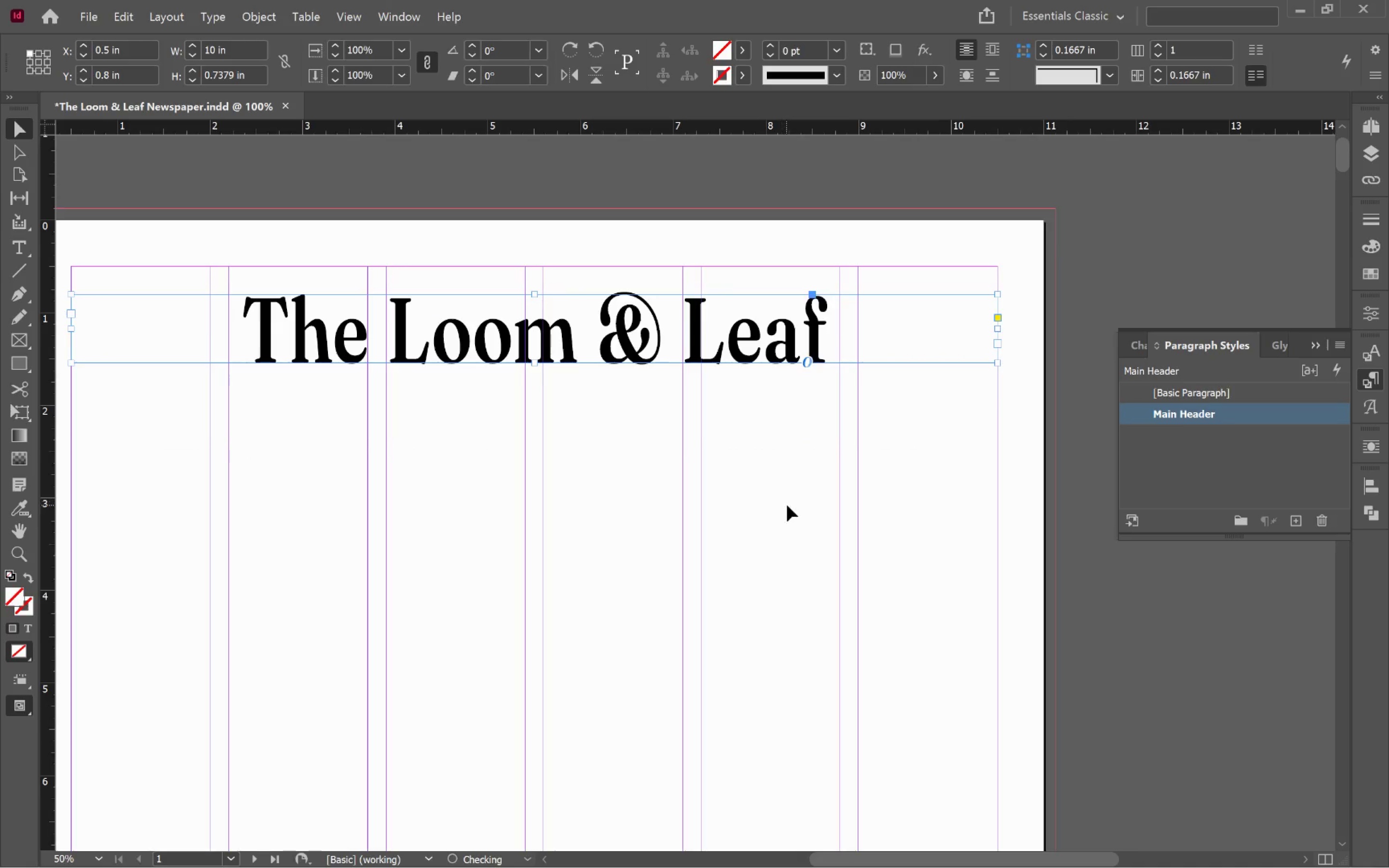 
hold_key(key=ShiftLeft, duration=1.95)
 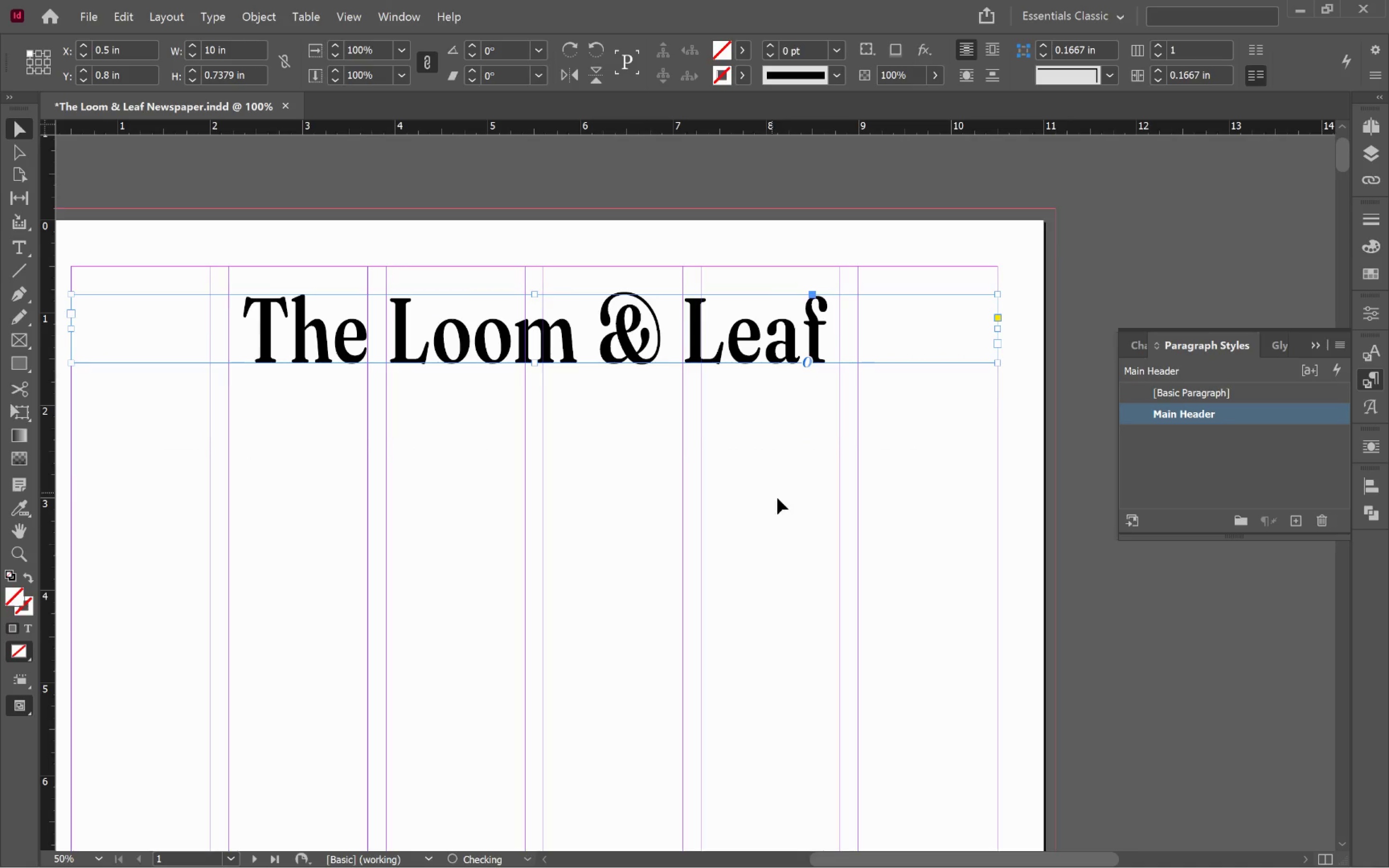 
left_click_drag(start_coordinate=[784, 503], to_coordinate=[787, 505])
 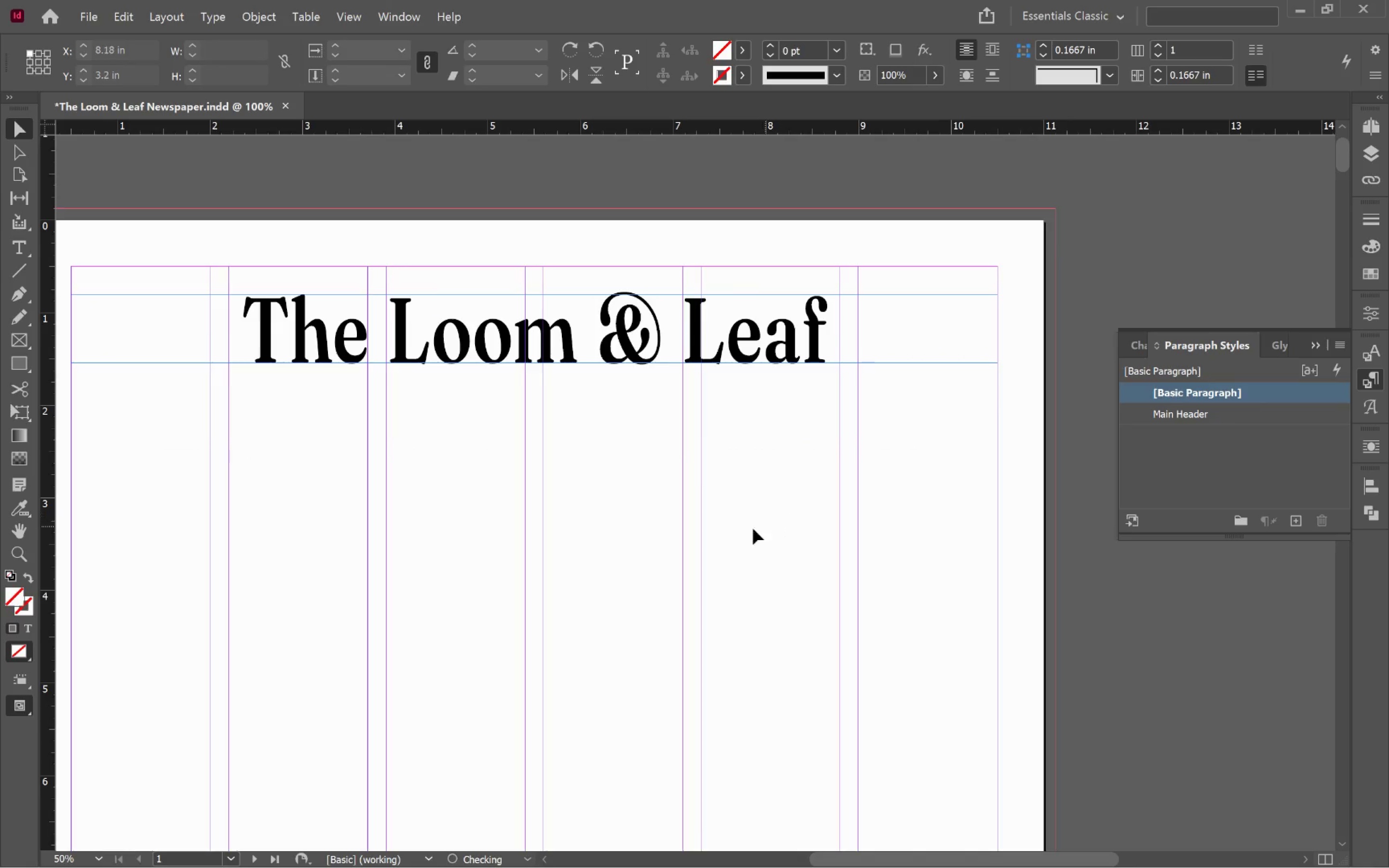 
hold_key(key=AltLeft, duration=0.69)
scroll: coordinate [739, 508], scroll_direction: down, amount: 2.0
 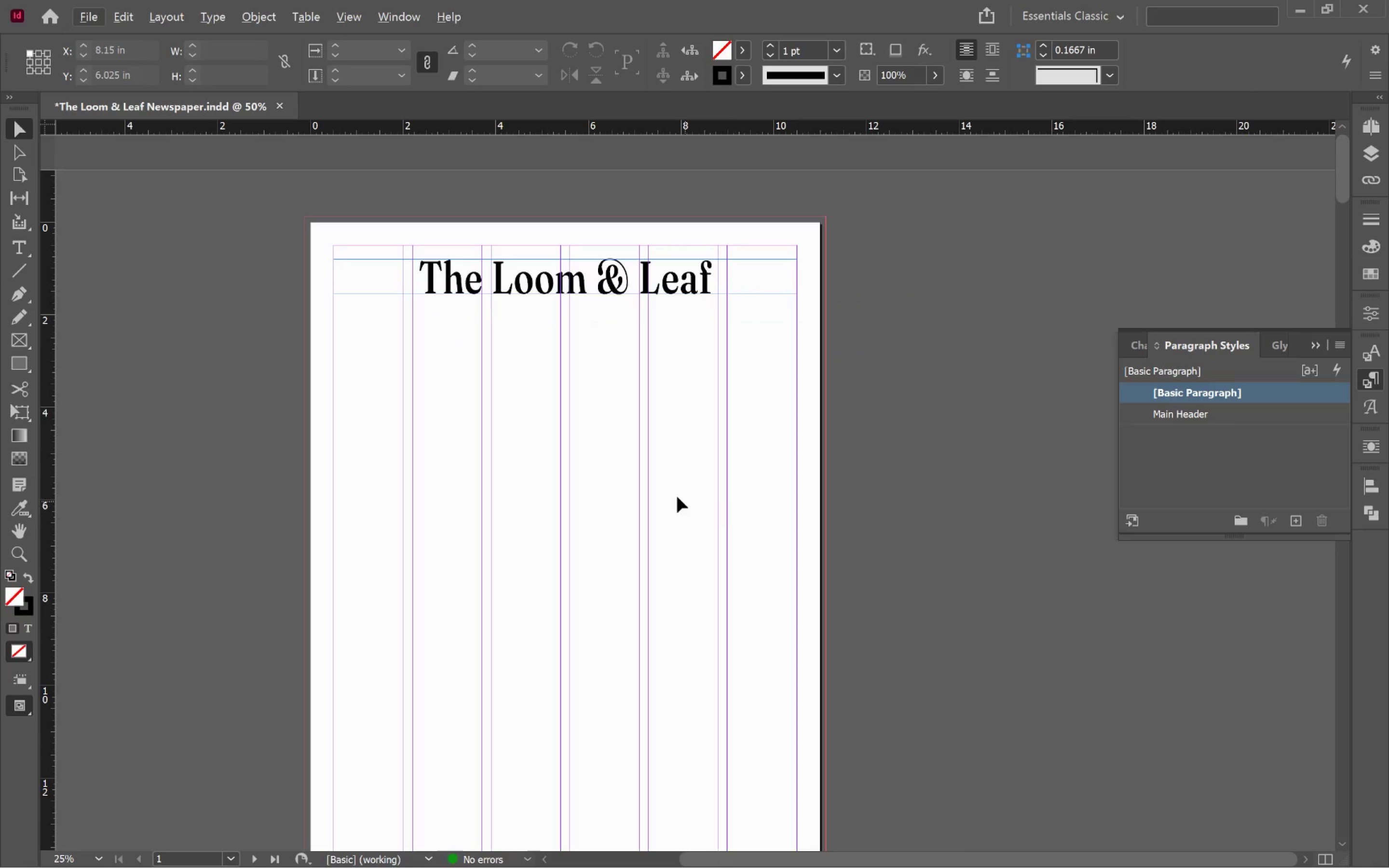 
left_click([673, 494])
 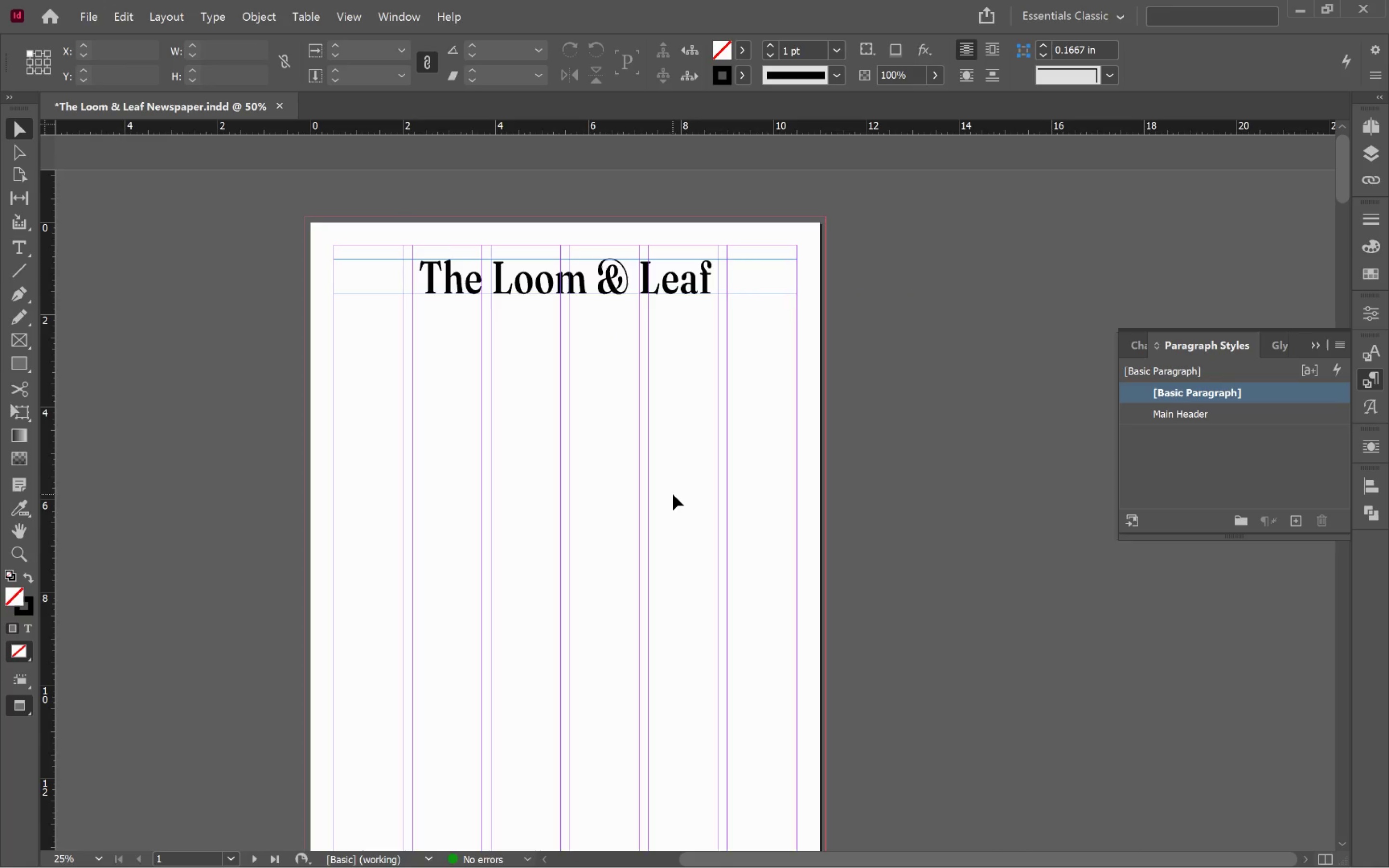 
key(W)
 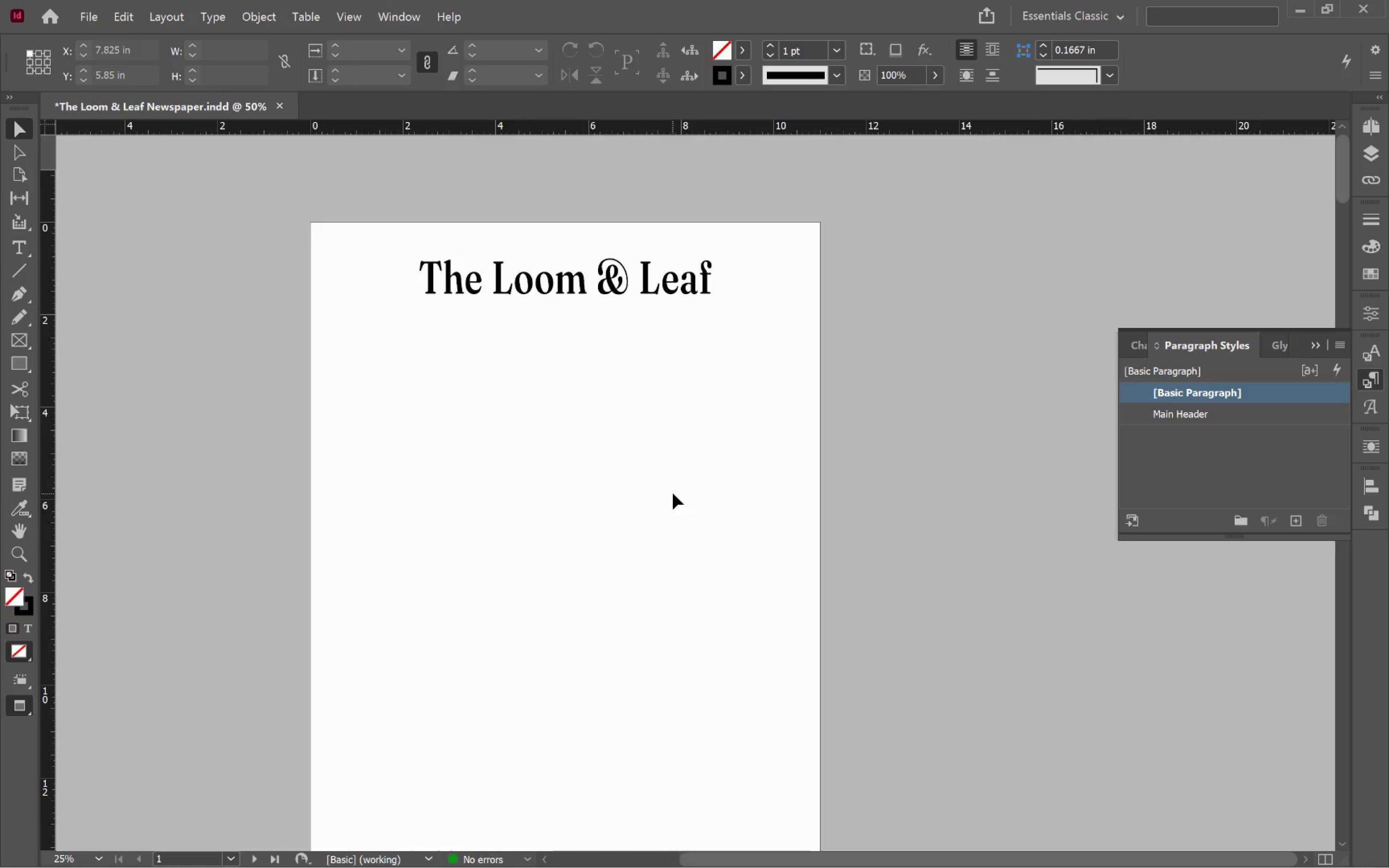 
wait(8.53)
 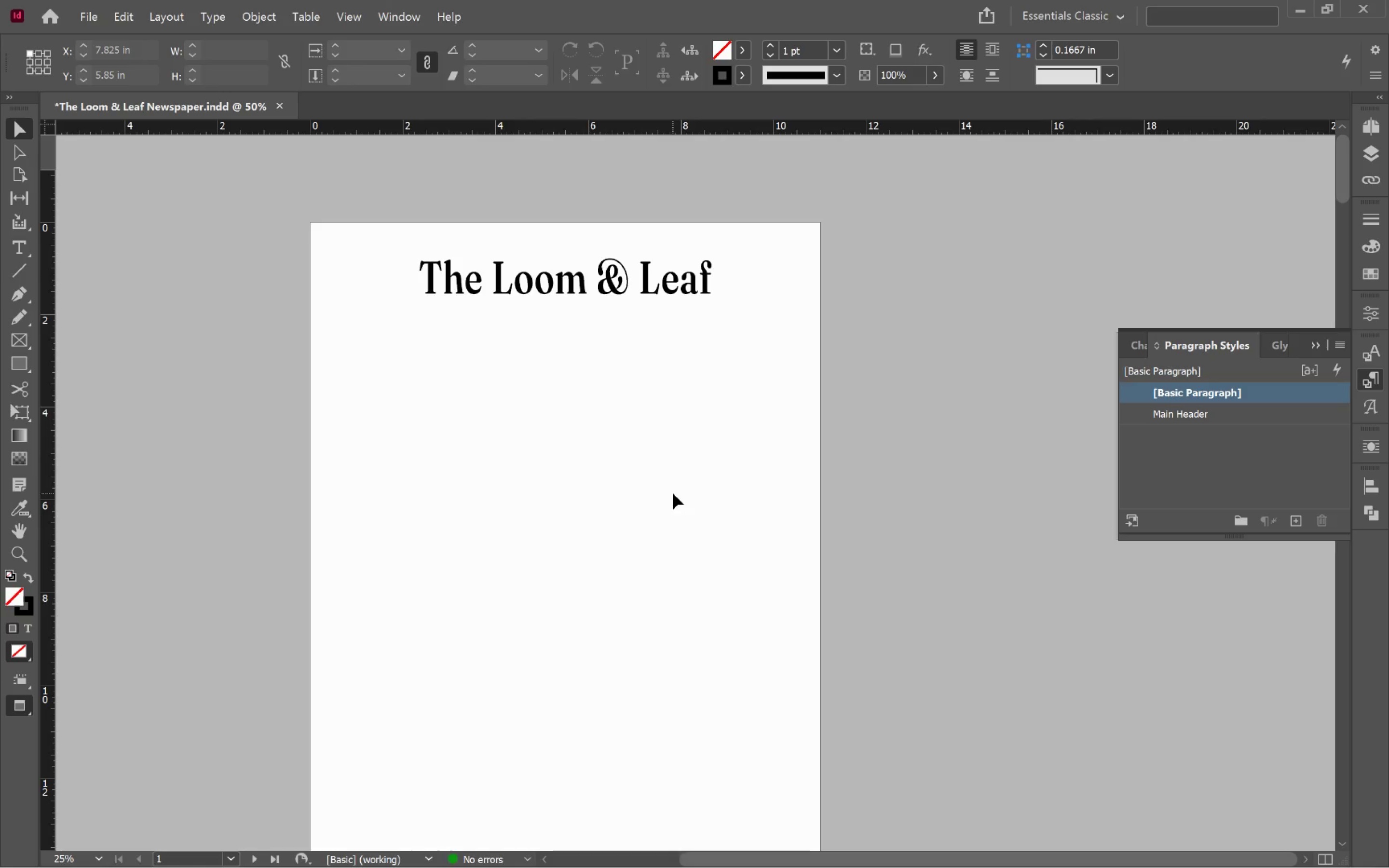 
hold_key(key=Space, duration=1.5)
 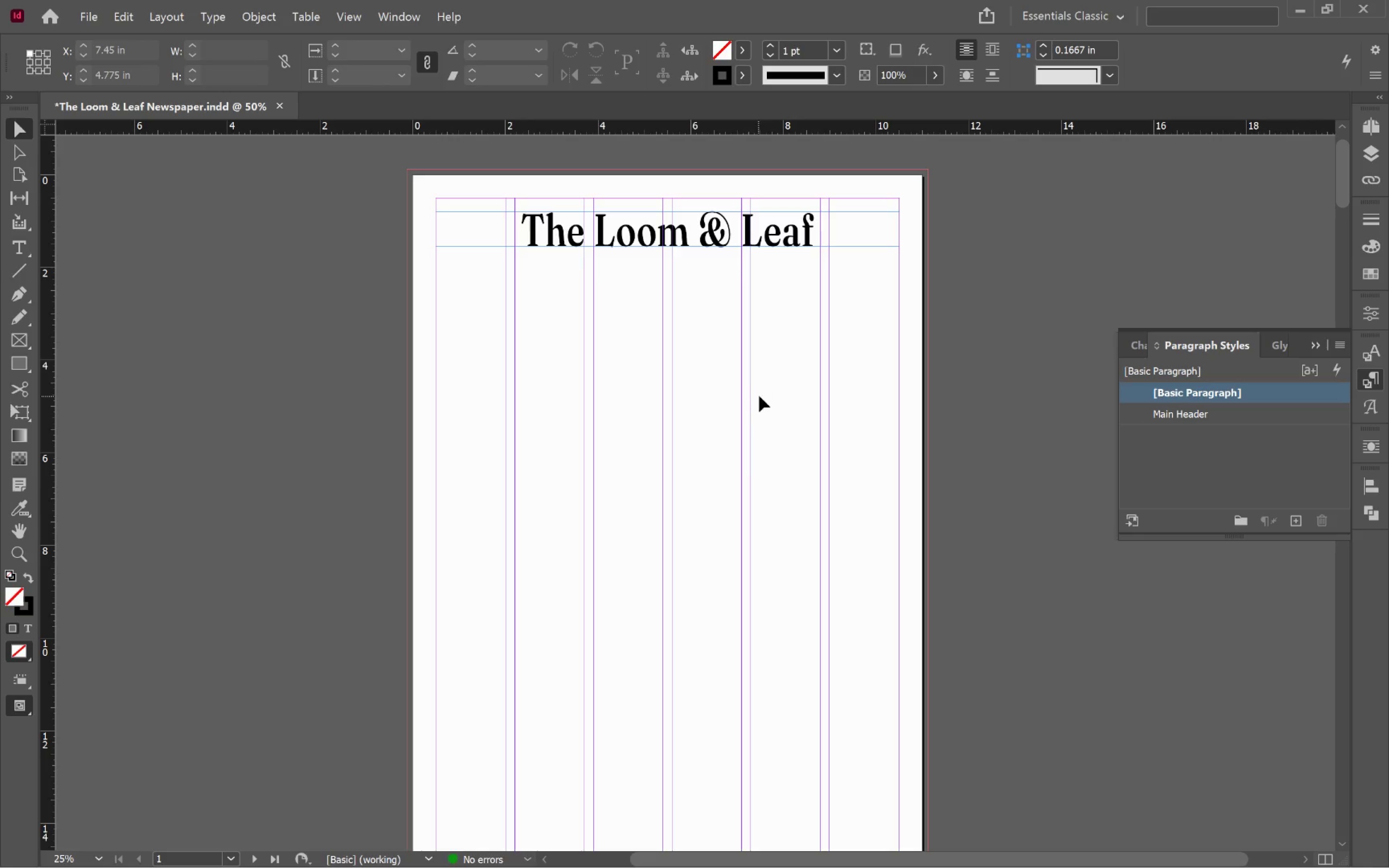 
left_click_drag(start_coordinate=[656, 443], to_coordinate=[758, 396])
 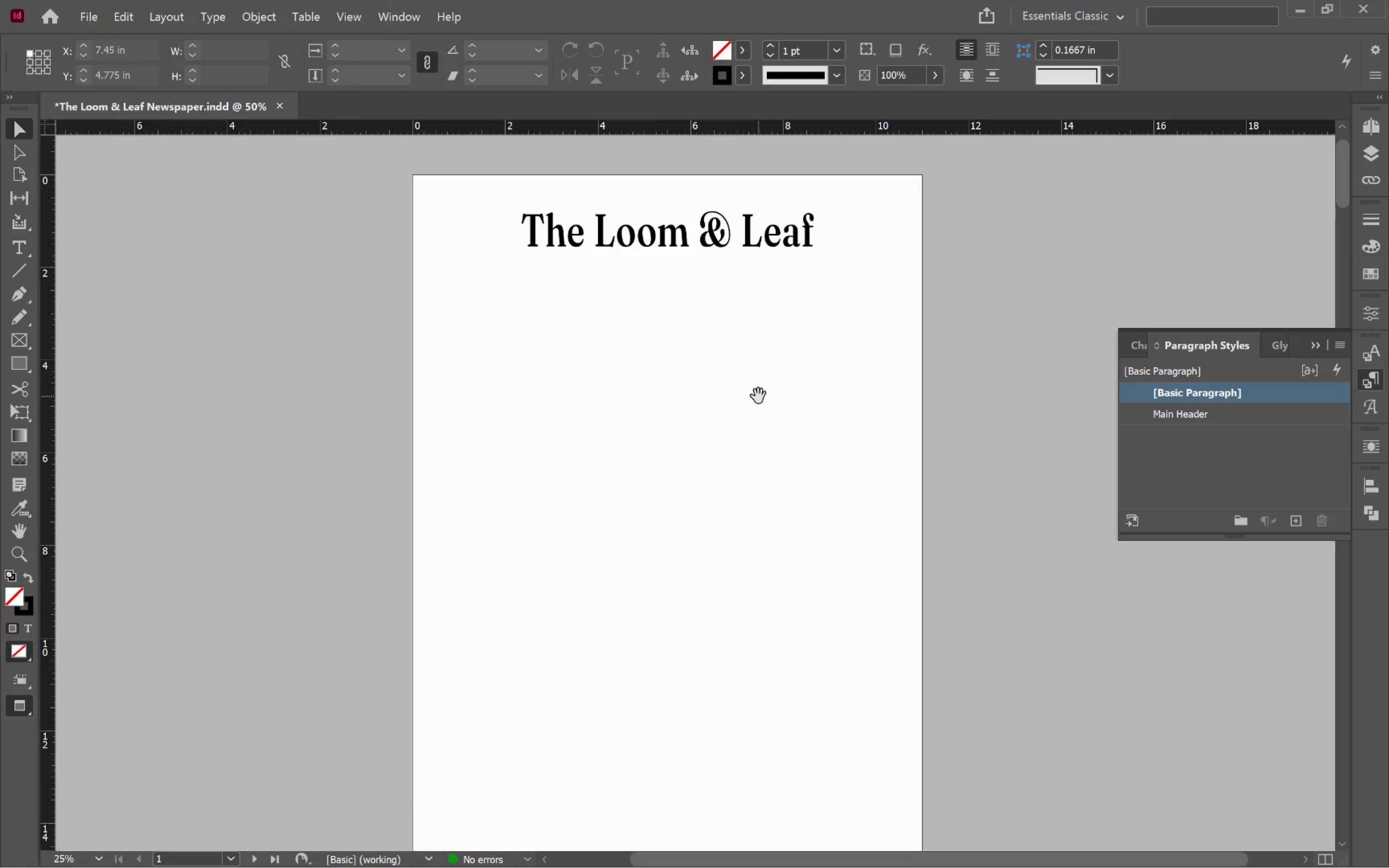 
key(Space)
 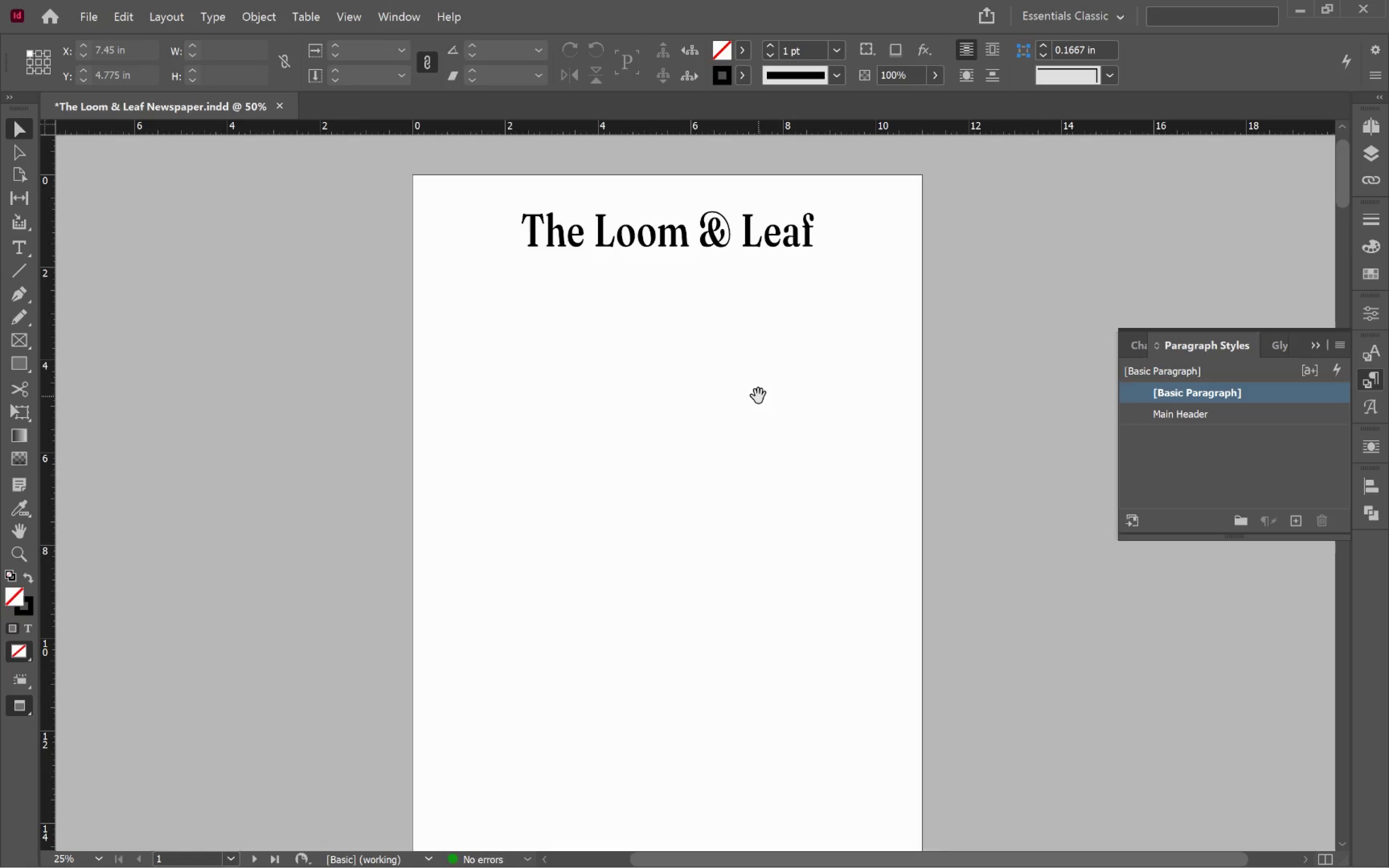 
key(Space)
 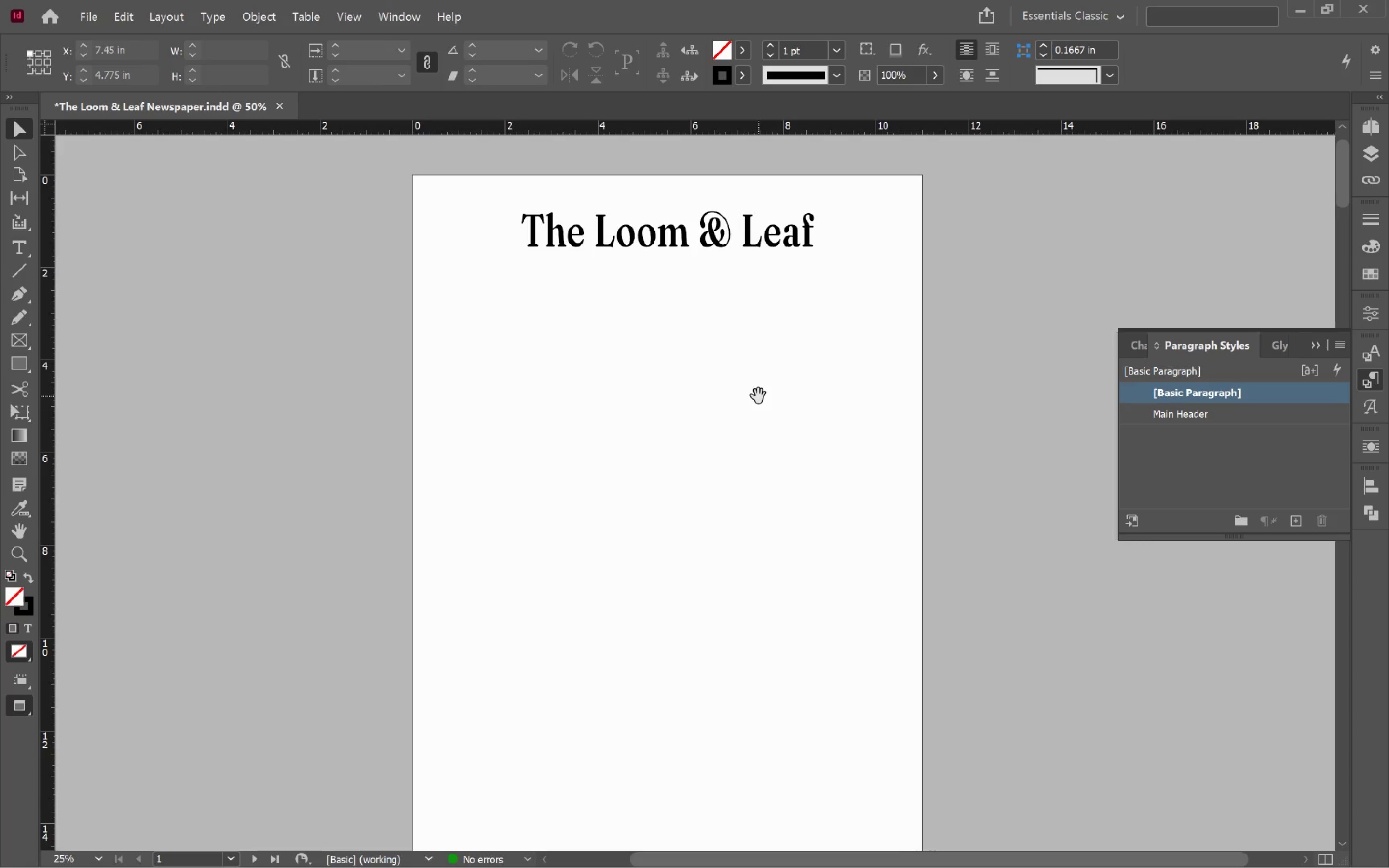 
key(W)
 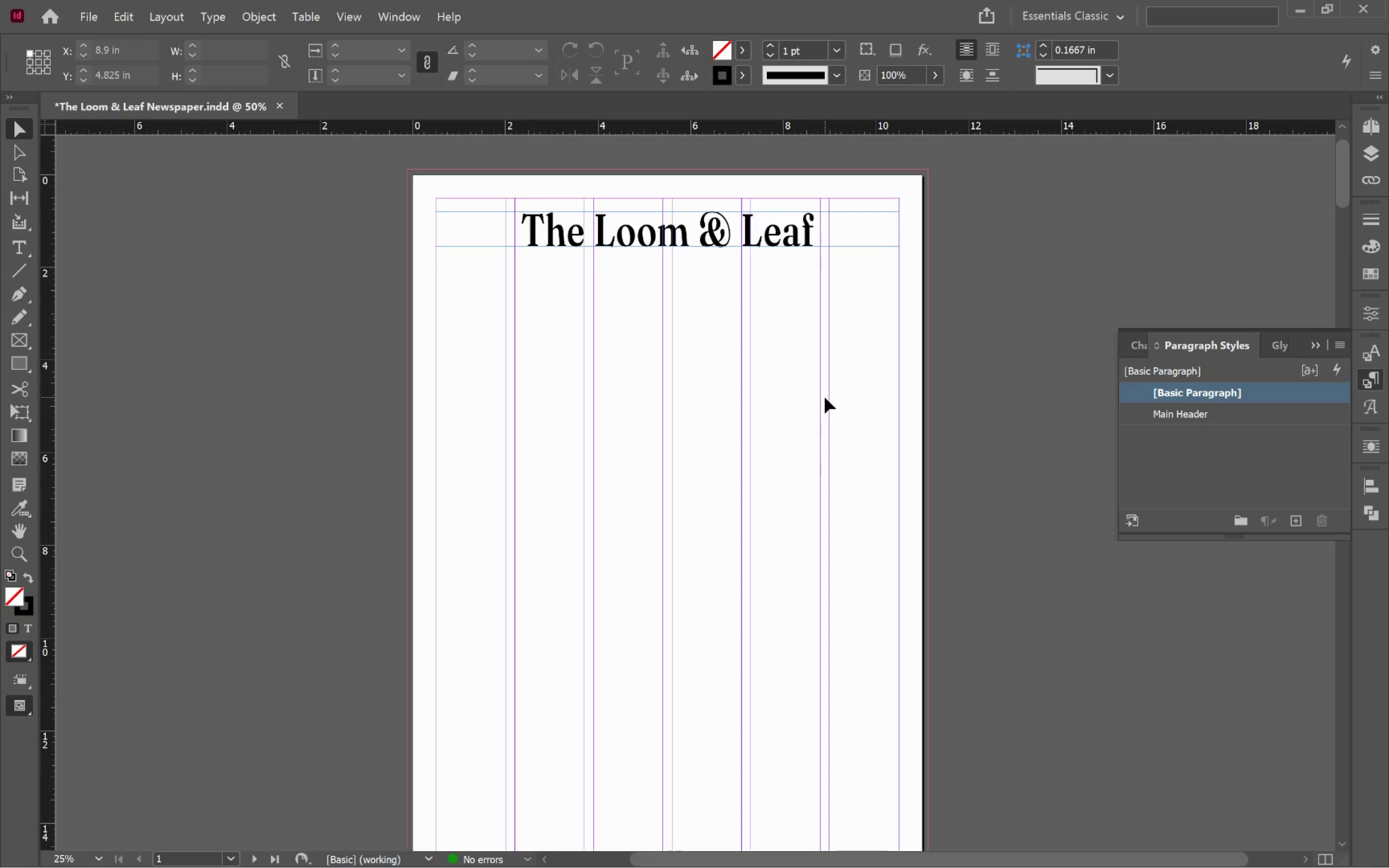 
left_click([777, 390])
 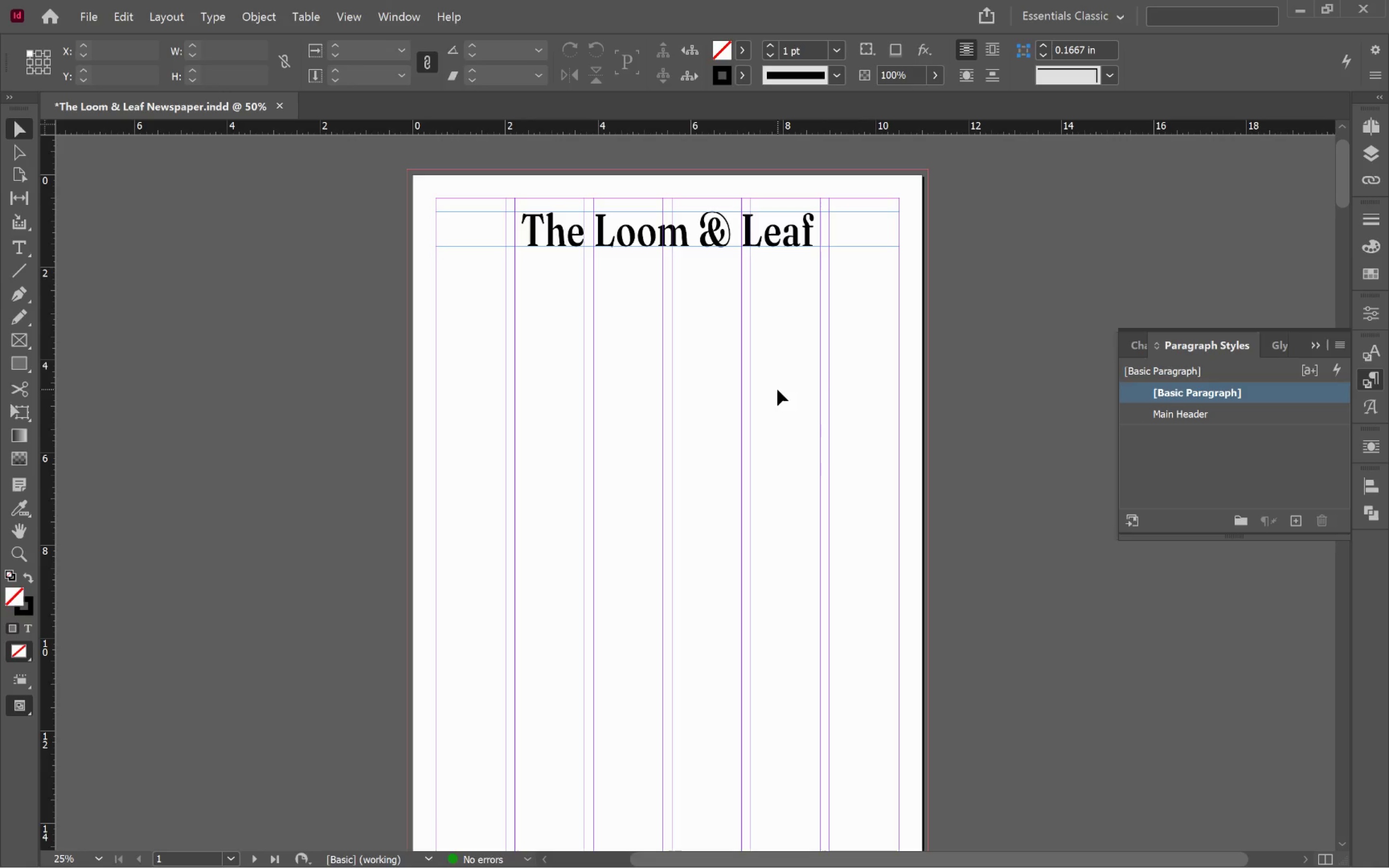 
key(A)
 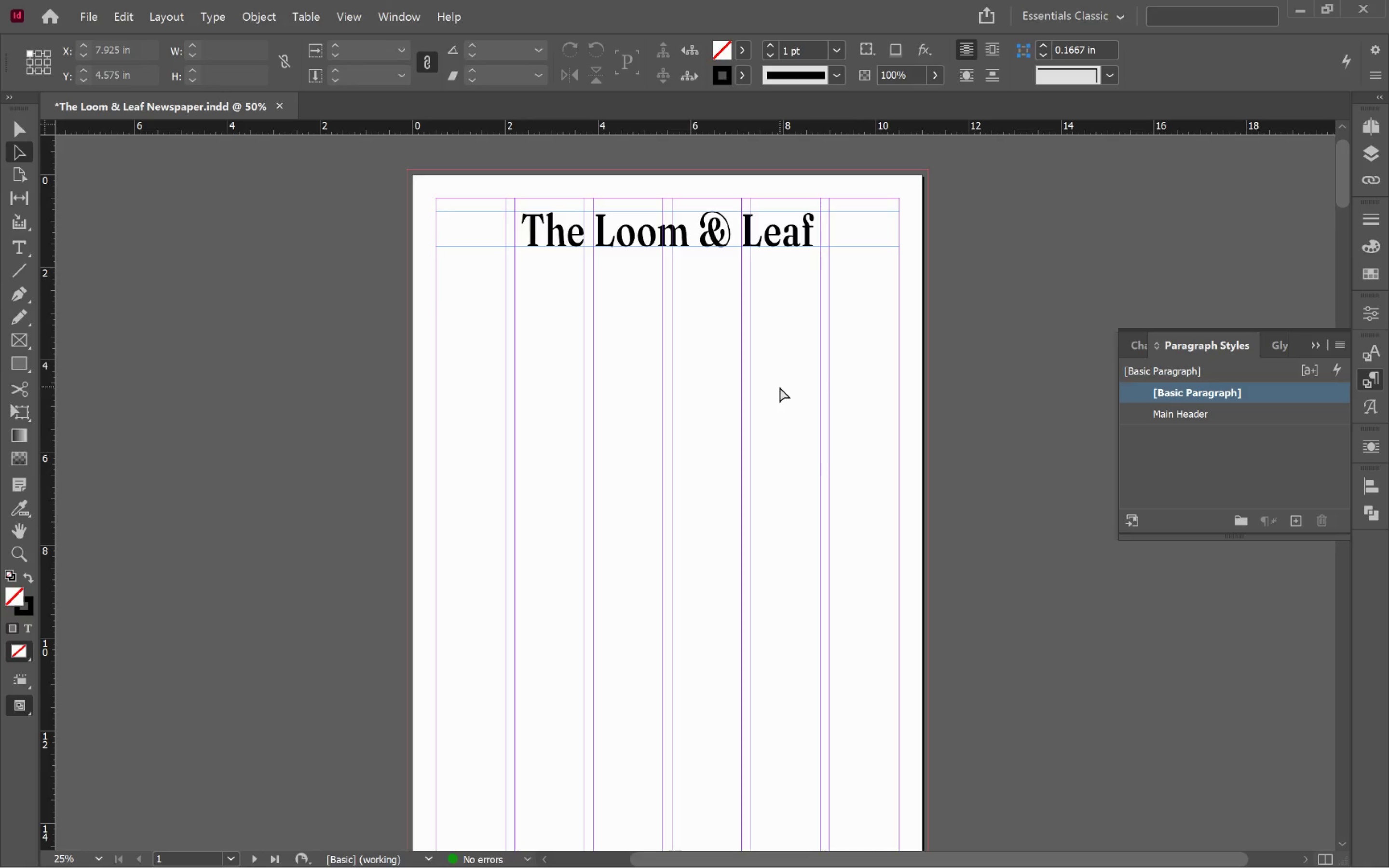 
wait(12.77)
 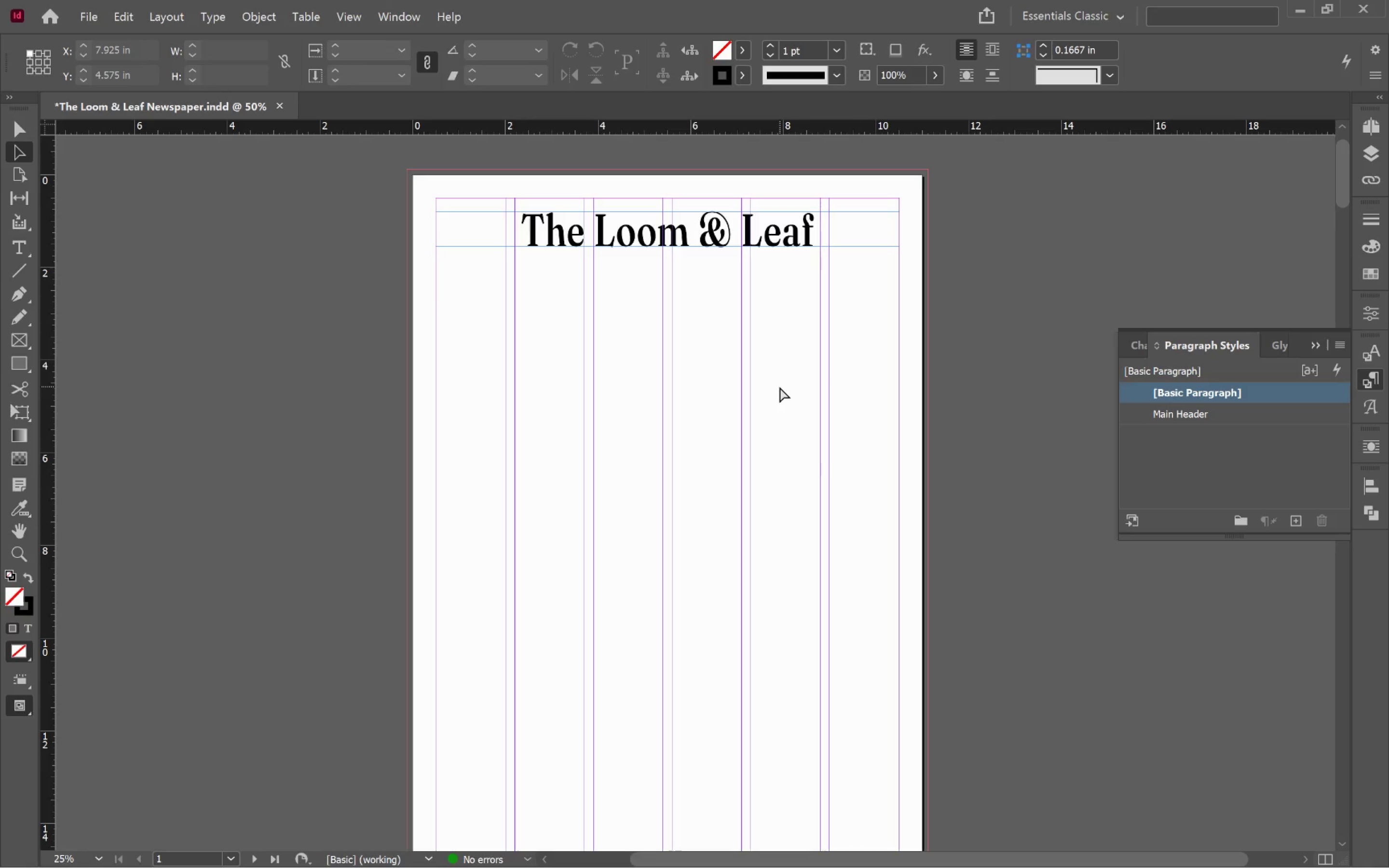 
left_click([793, 369])
 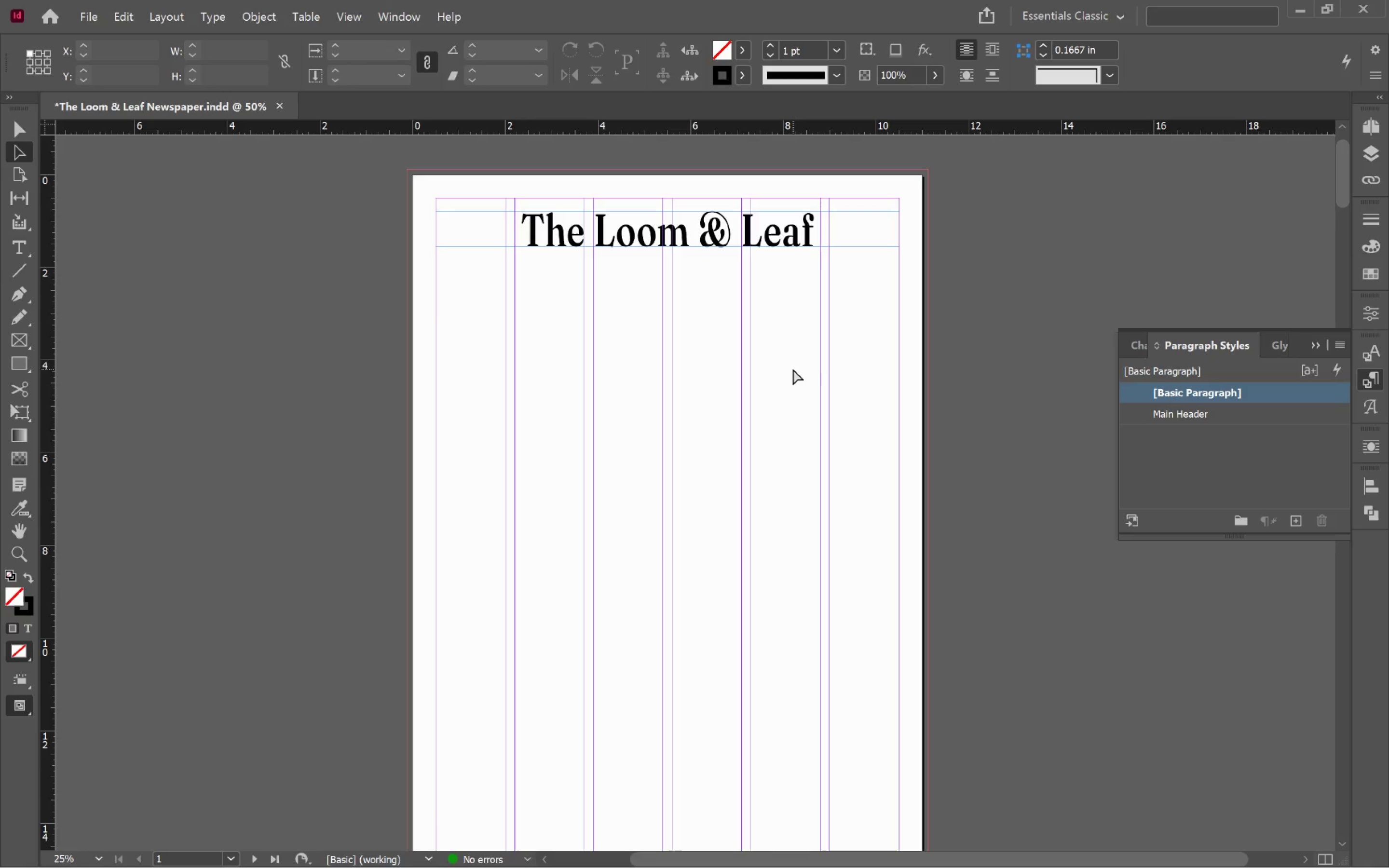 
wait(10.81)
 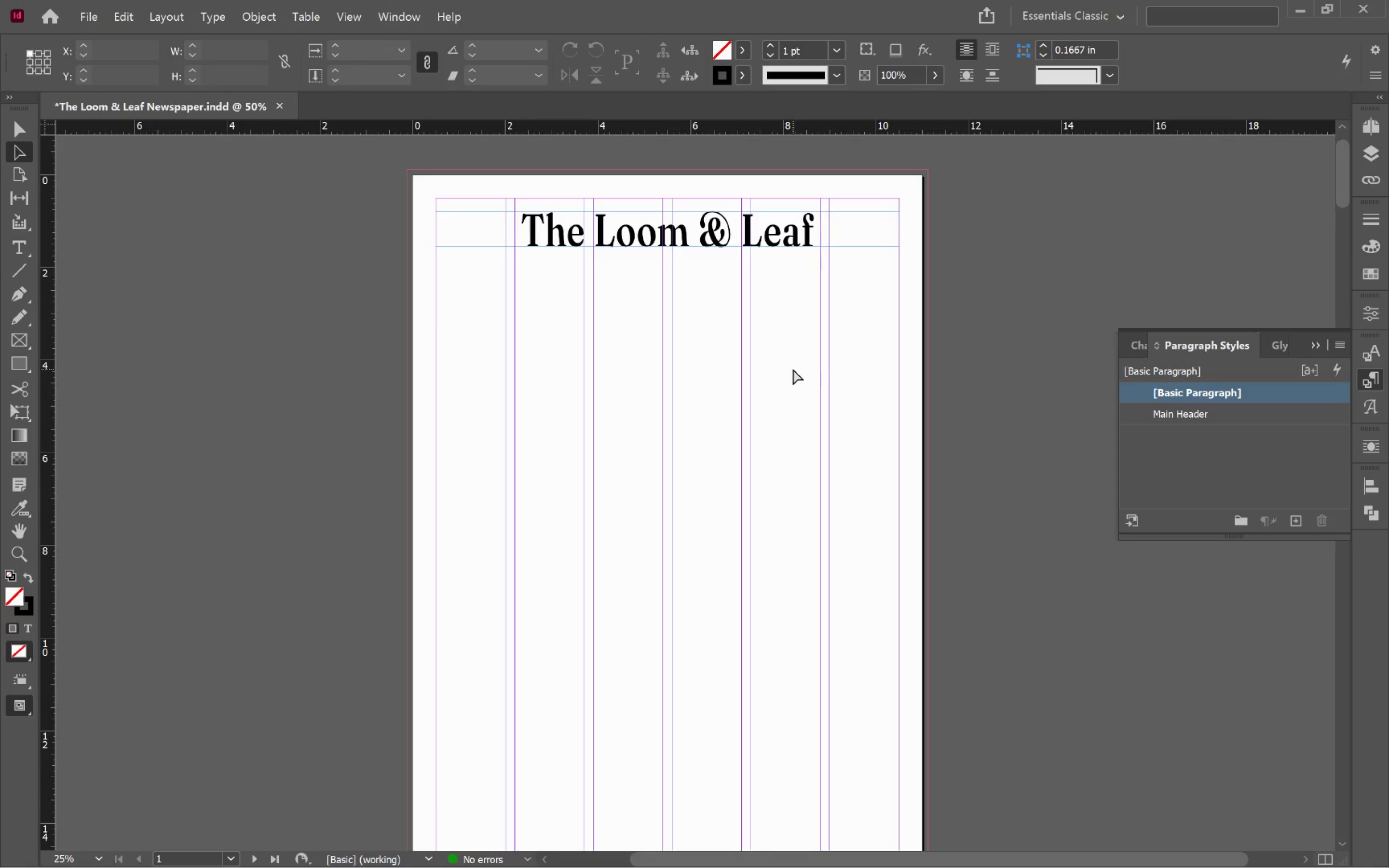 
key(Alt+Tab)